 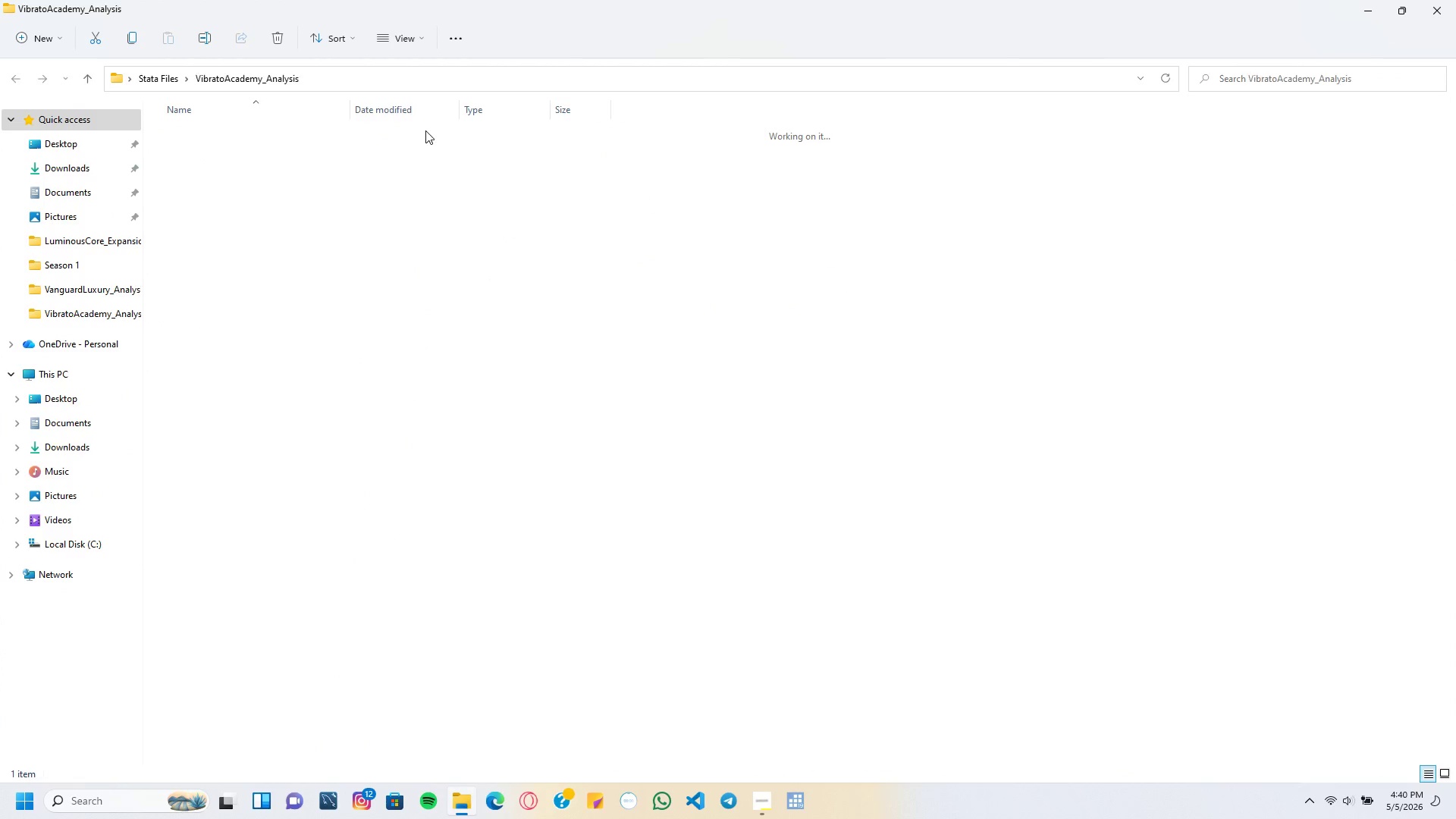 
double_click([425, 130])
 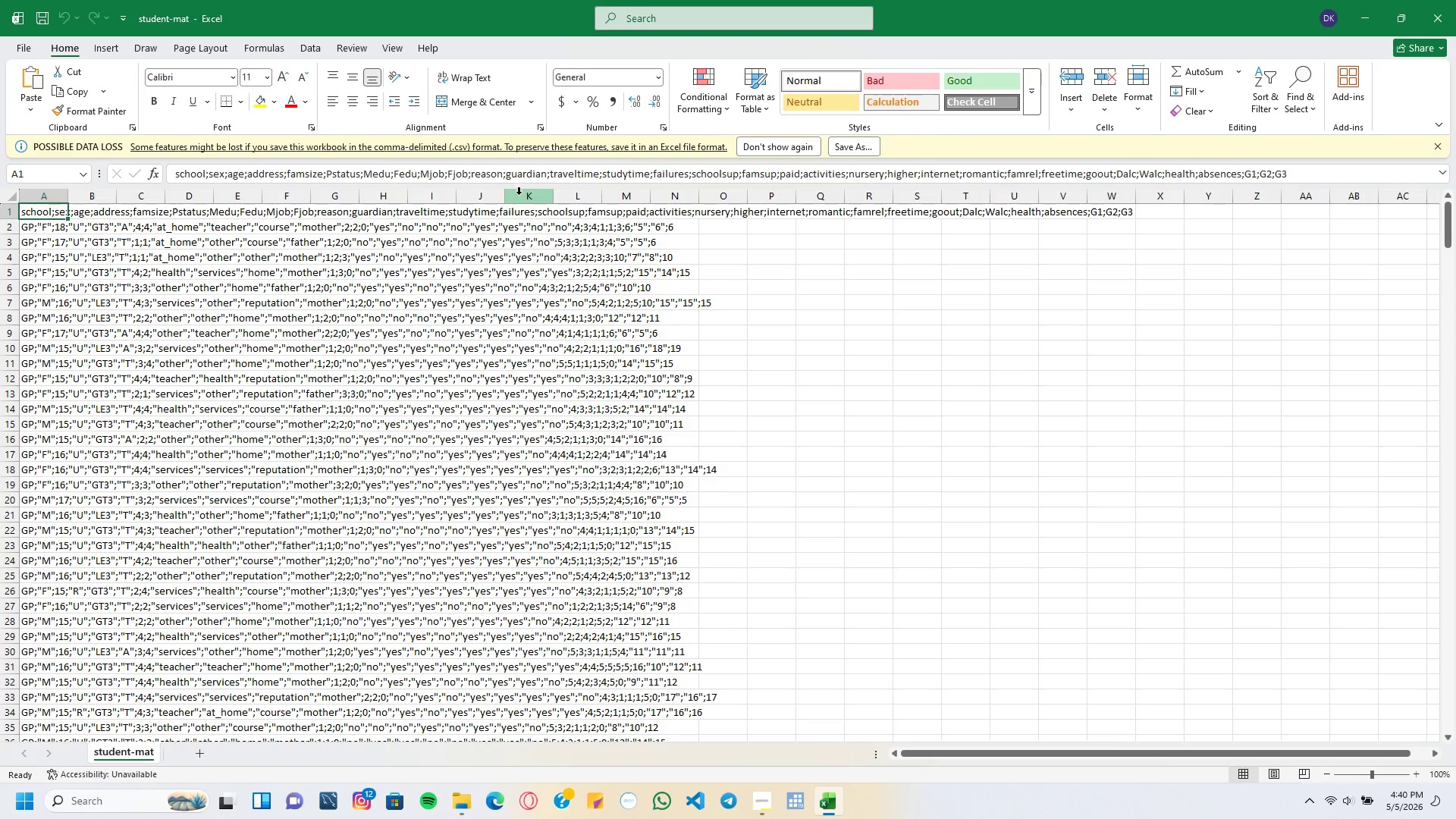 
scroll: coordinate [287, 287], scroll_direction: down, amount: 122.0
 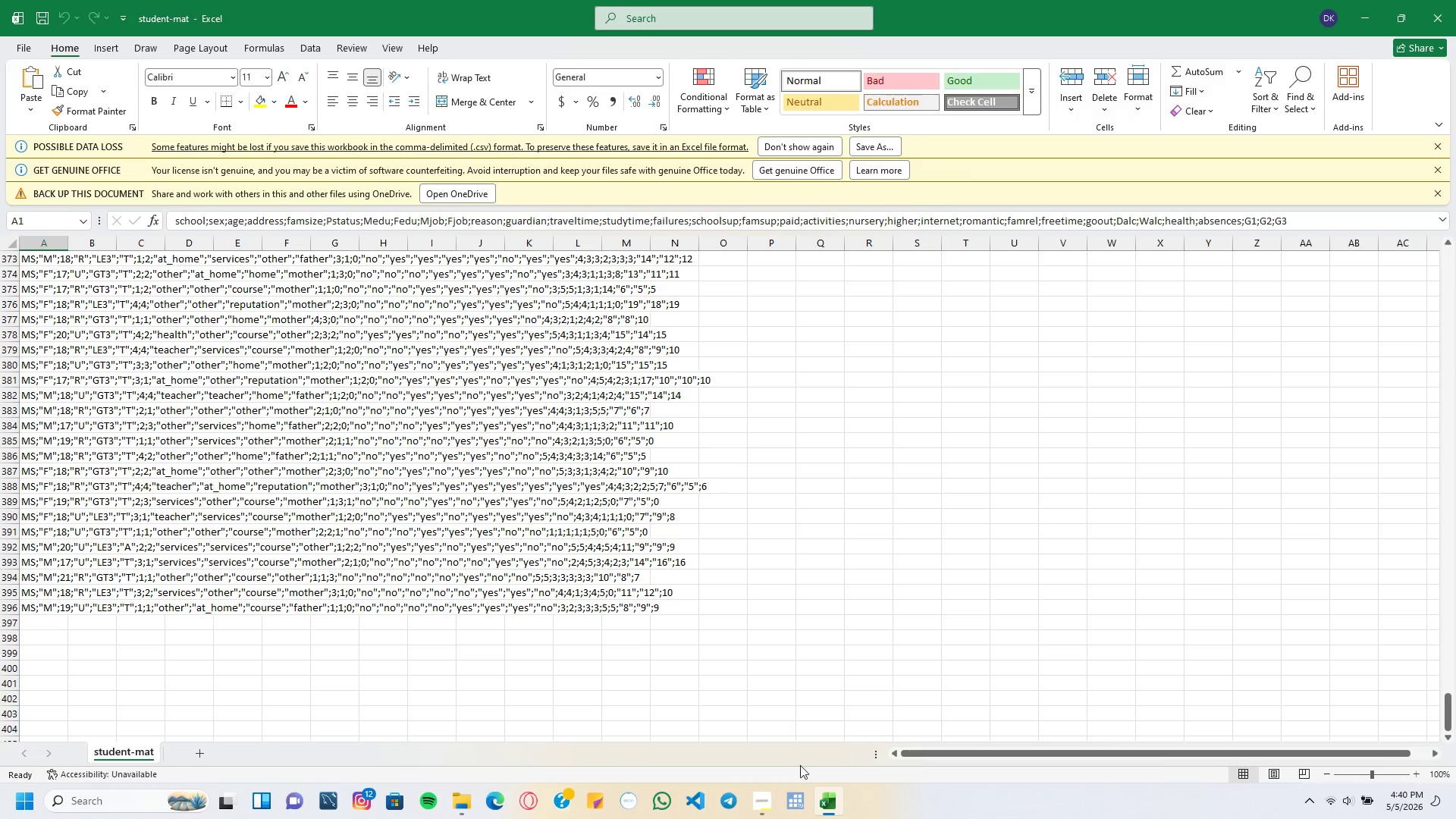 
left_click([805, 799])
 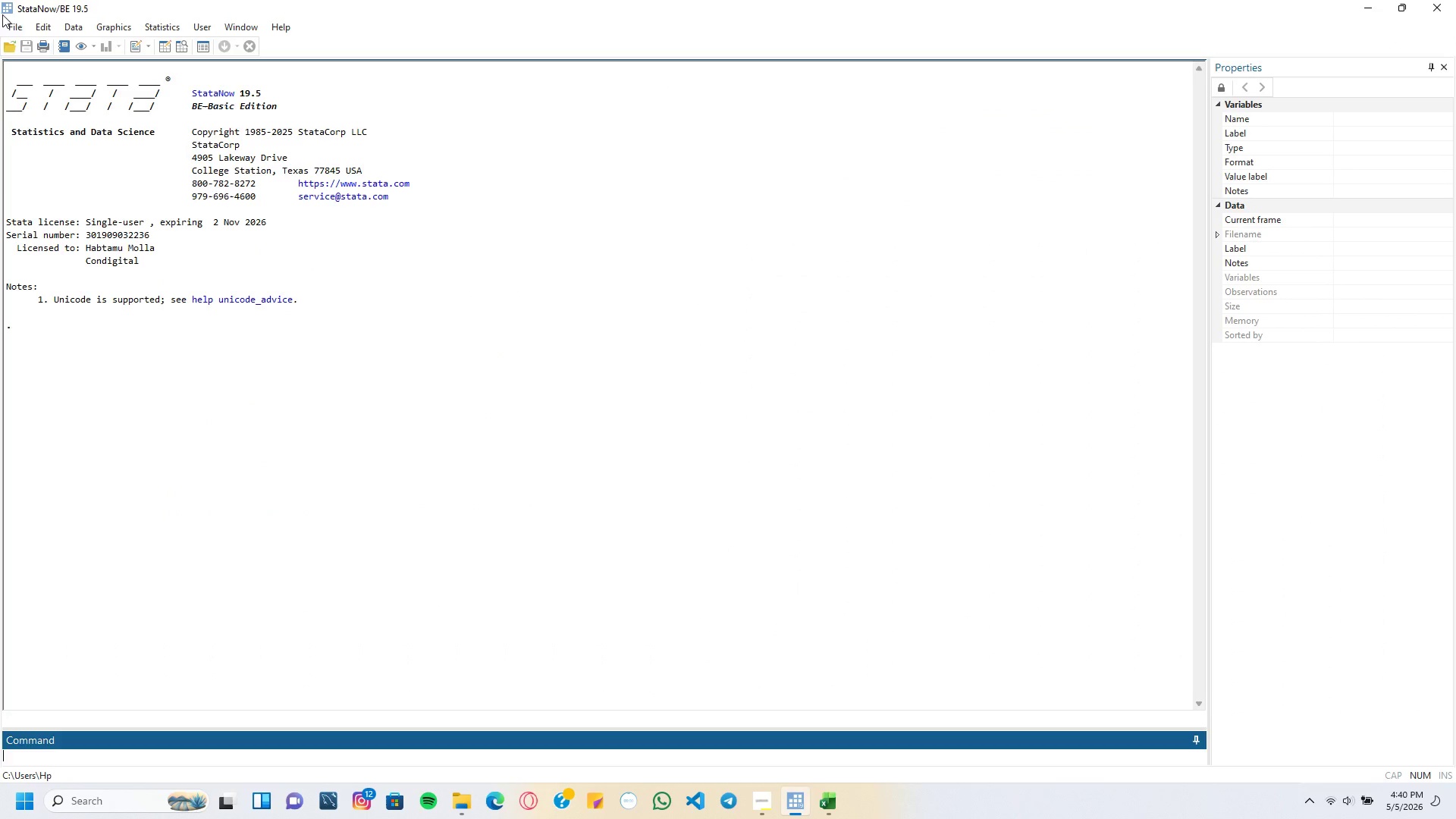 
left_click([9, 22])
 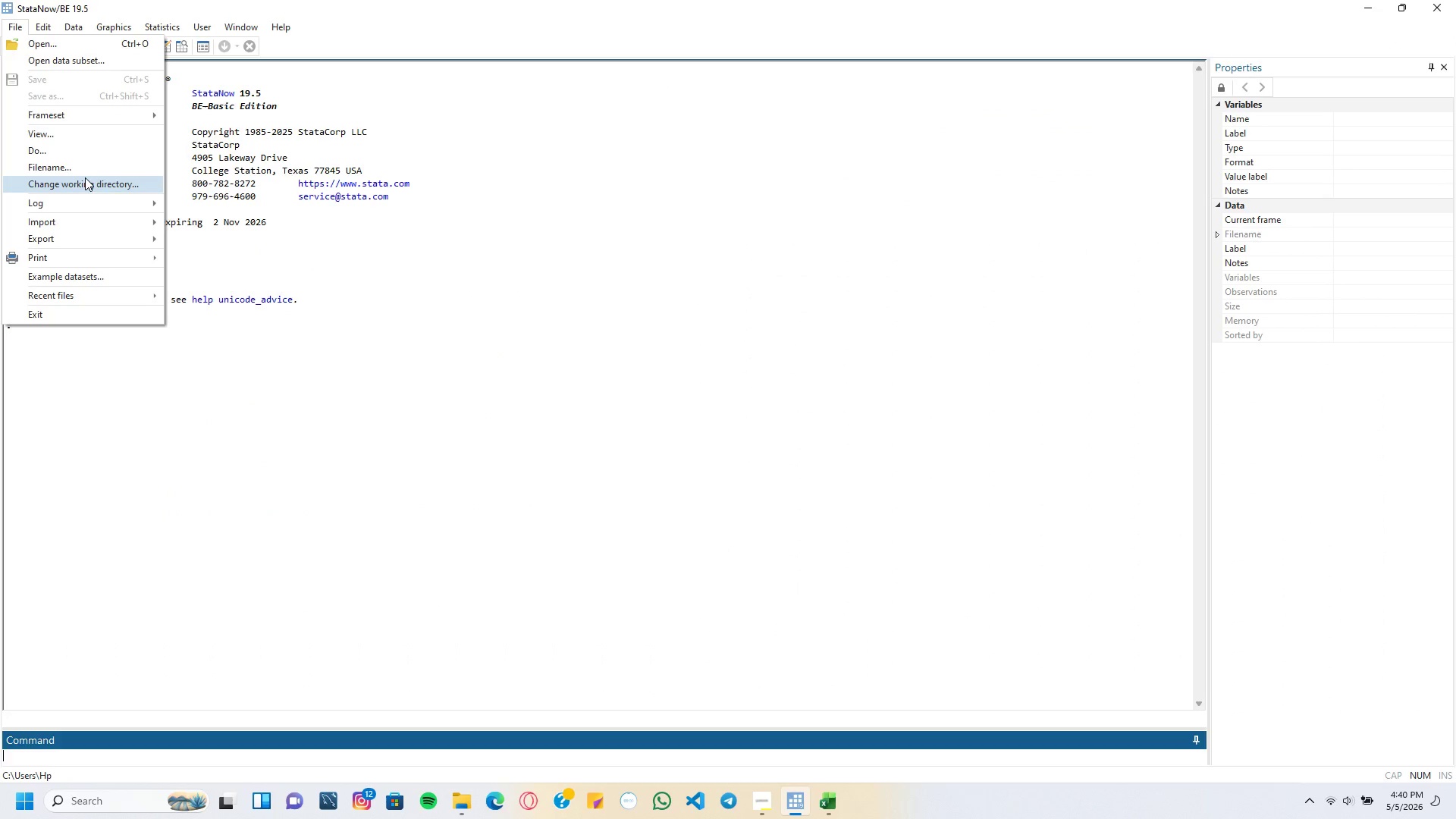 
left_click([85, 177])
 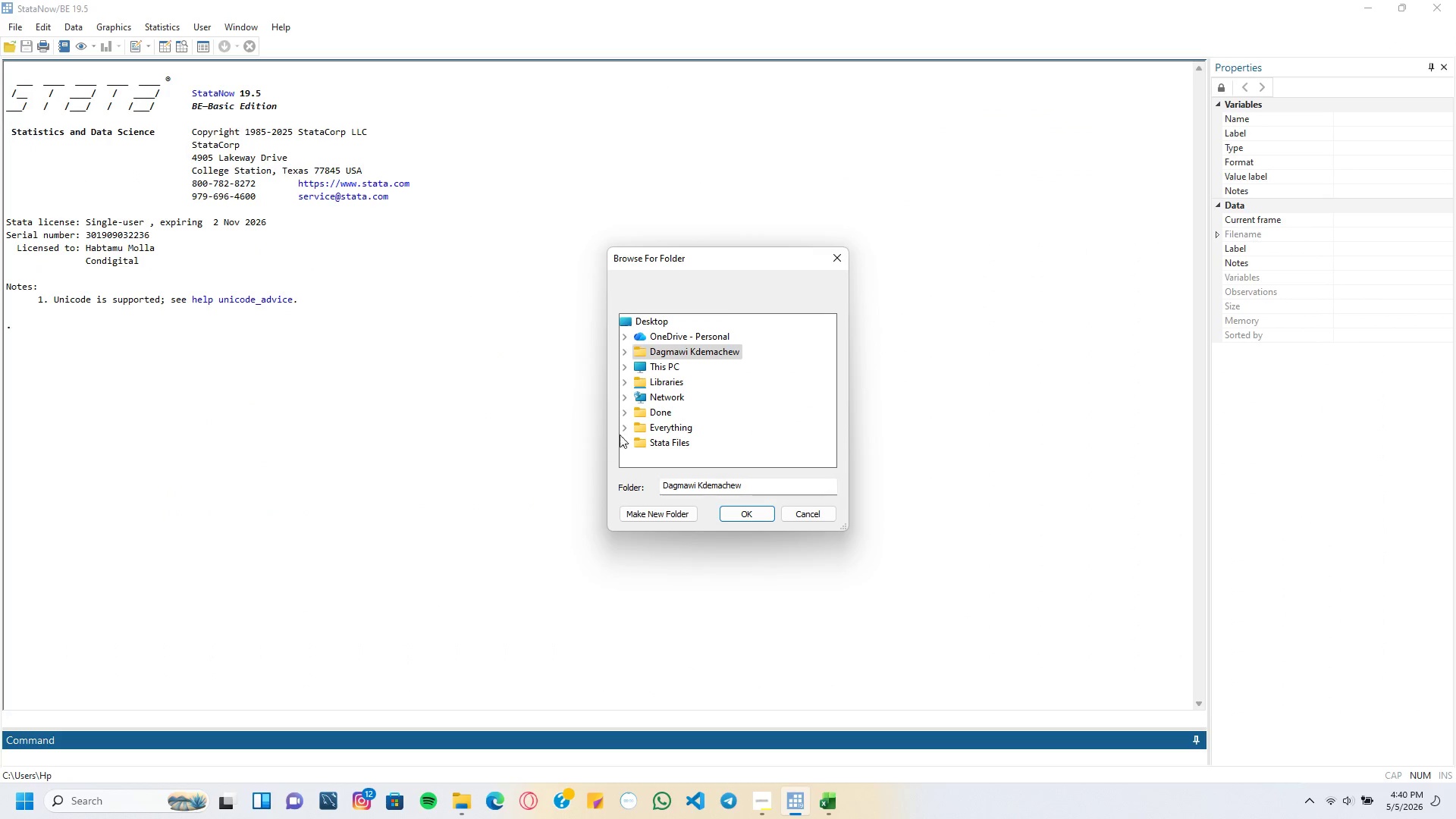 
left_click([625, 438])
 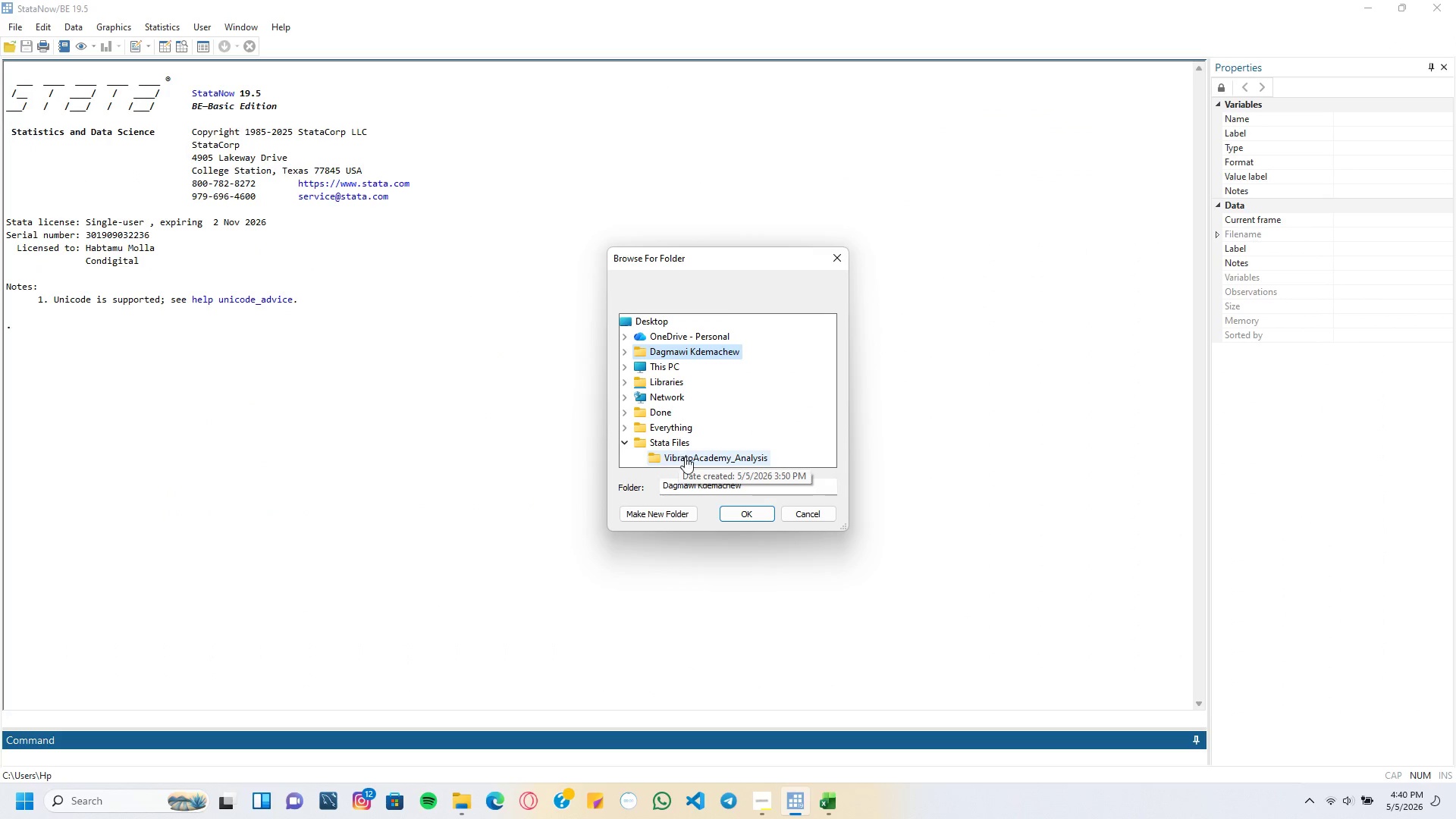 
left_click([686, 457])
 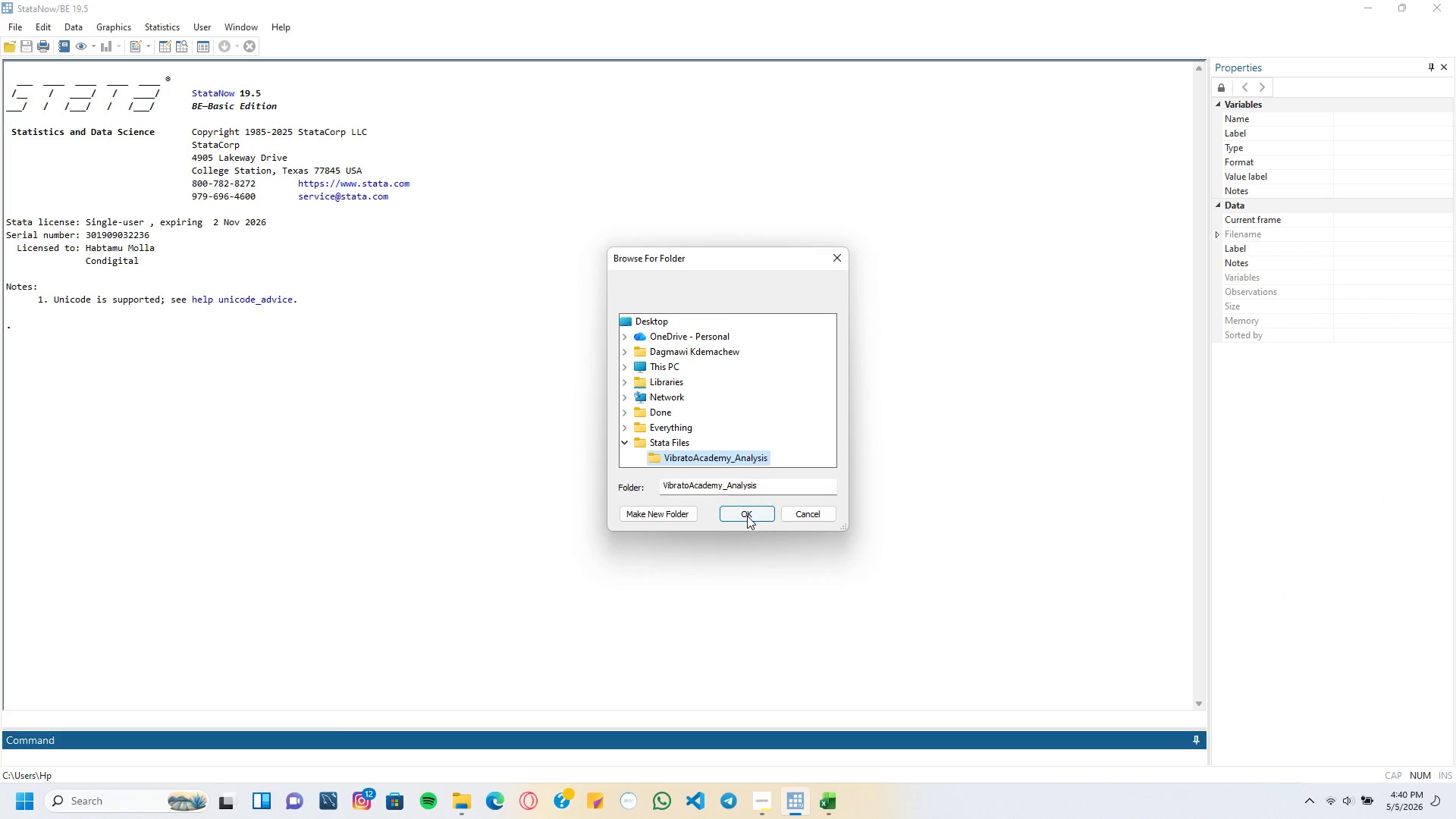 
left_click([747, 516])
 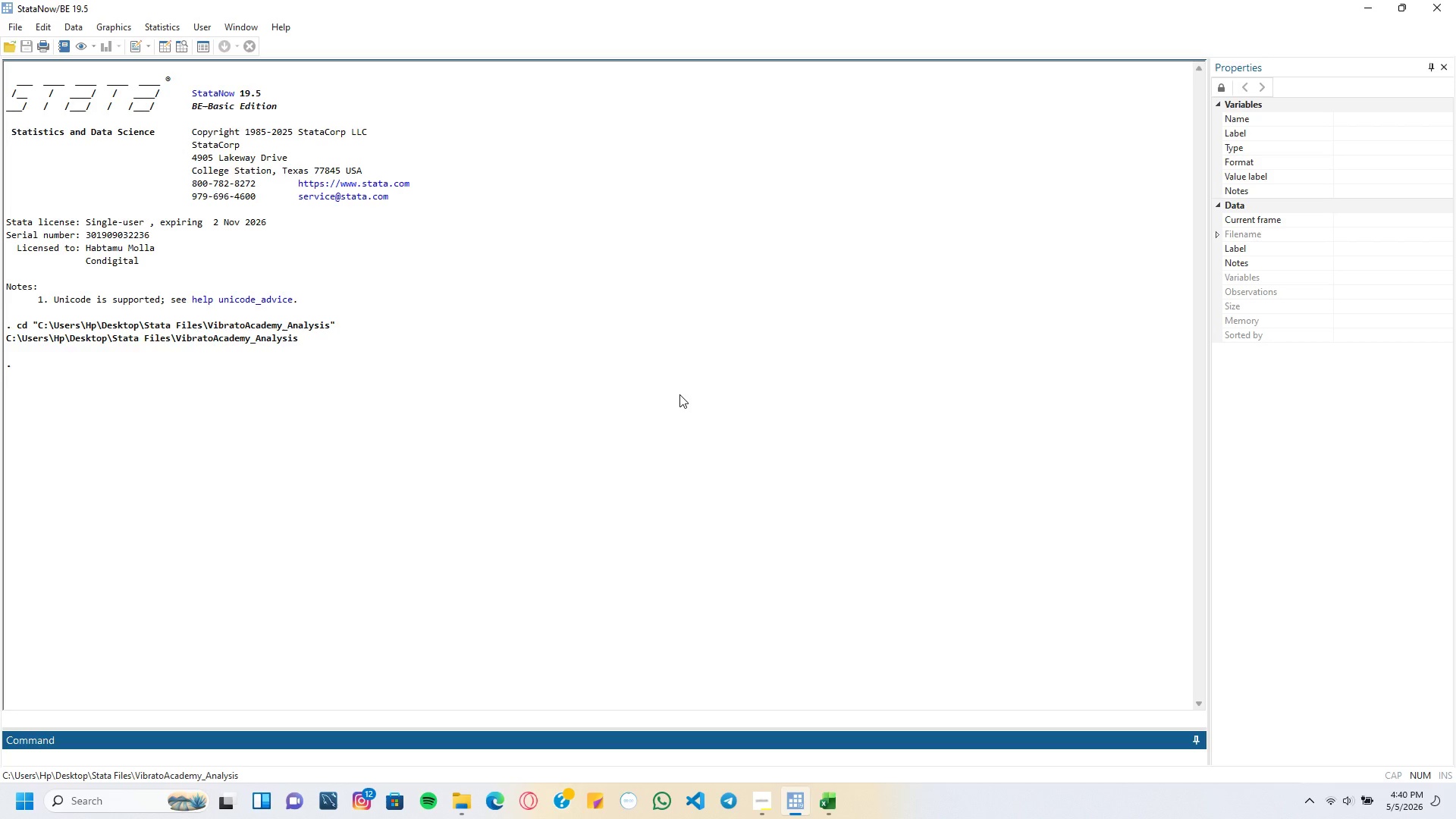 
key(Control+9)
 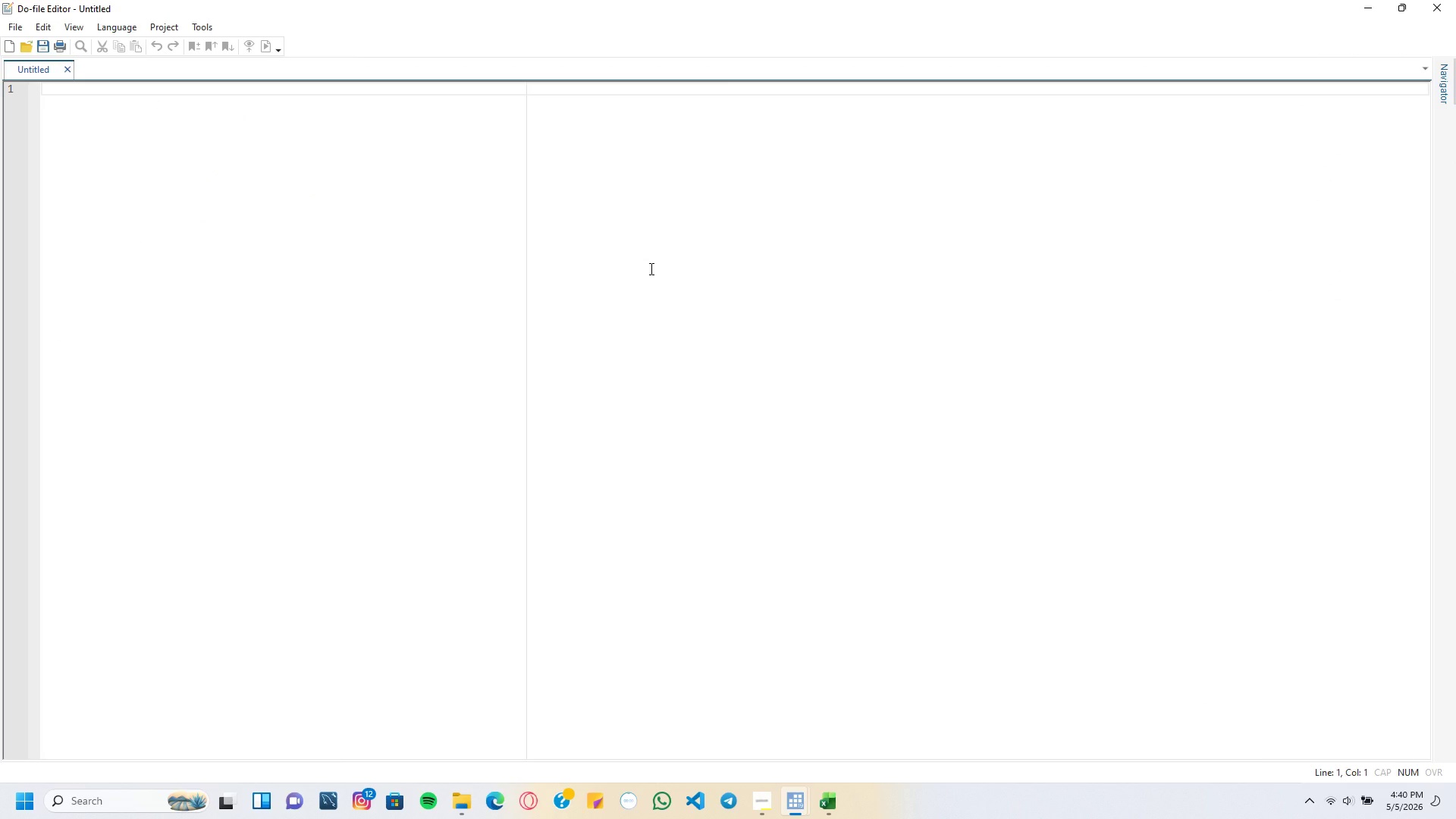 
key(Slash)
 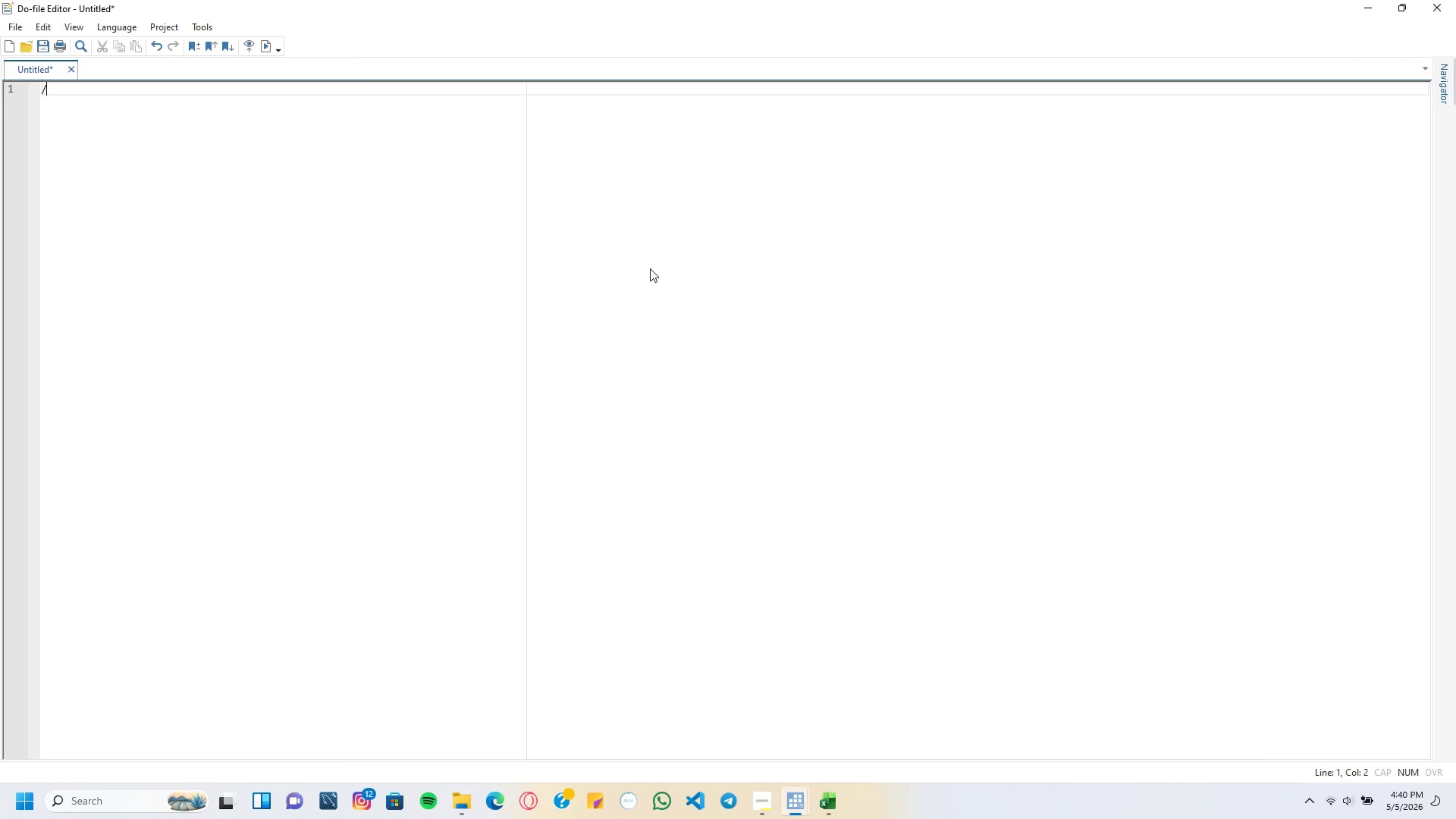 
key(Shift+ShiftLeft)
 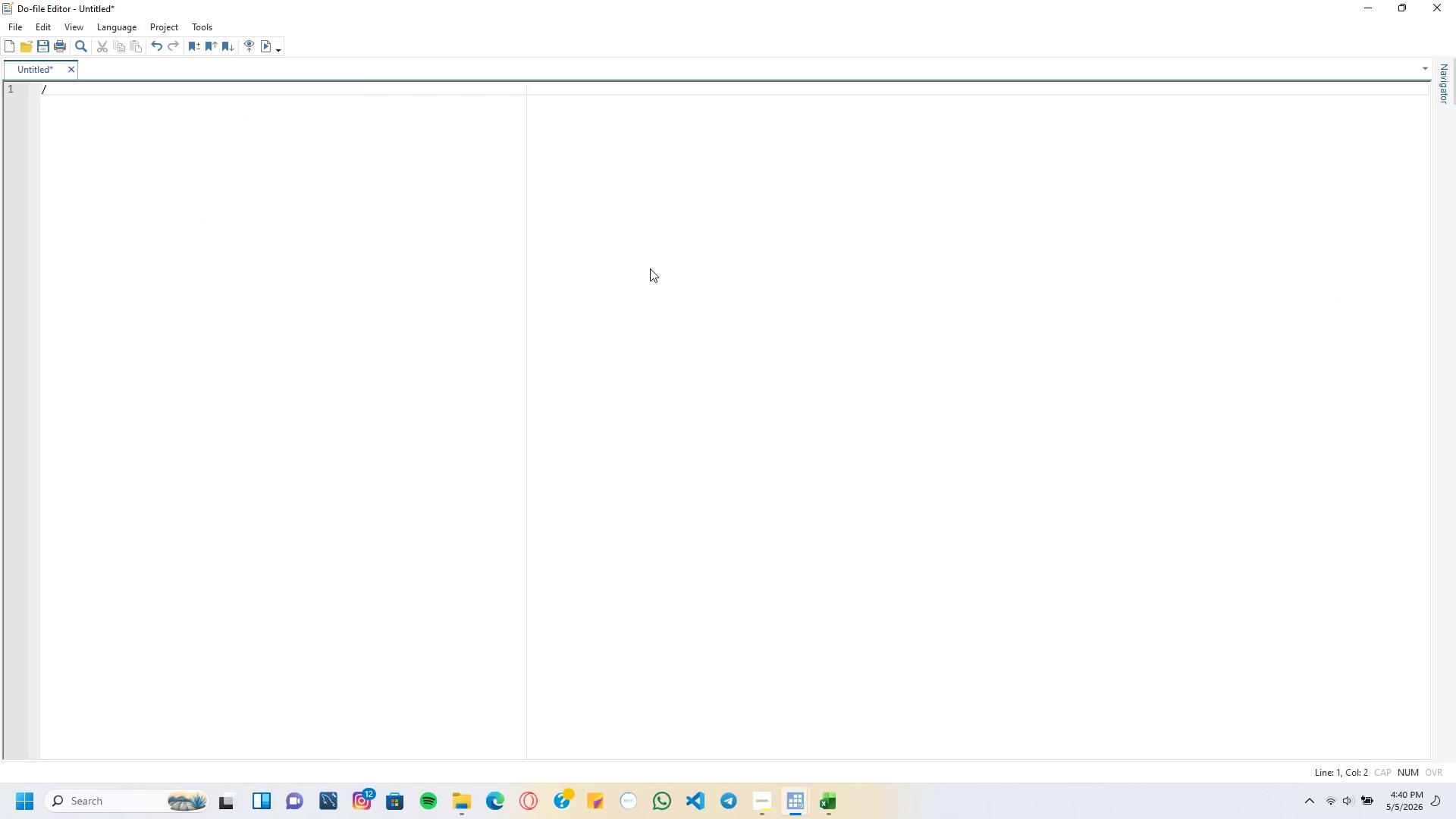 
key(Shift+8)
 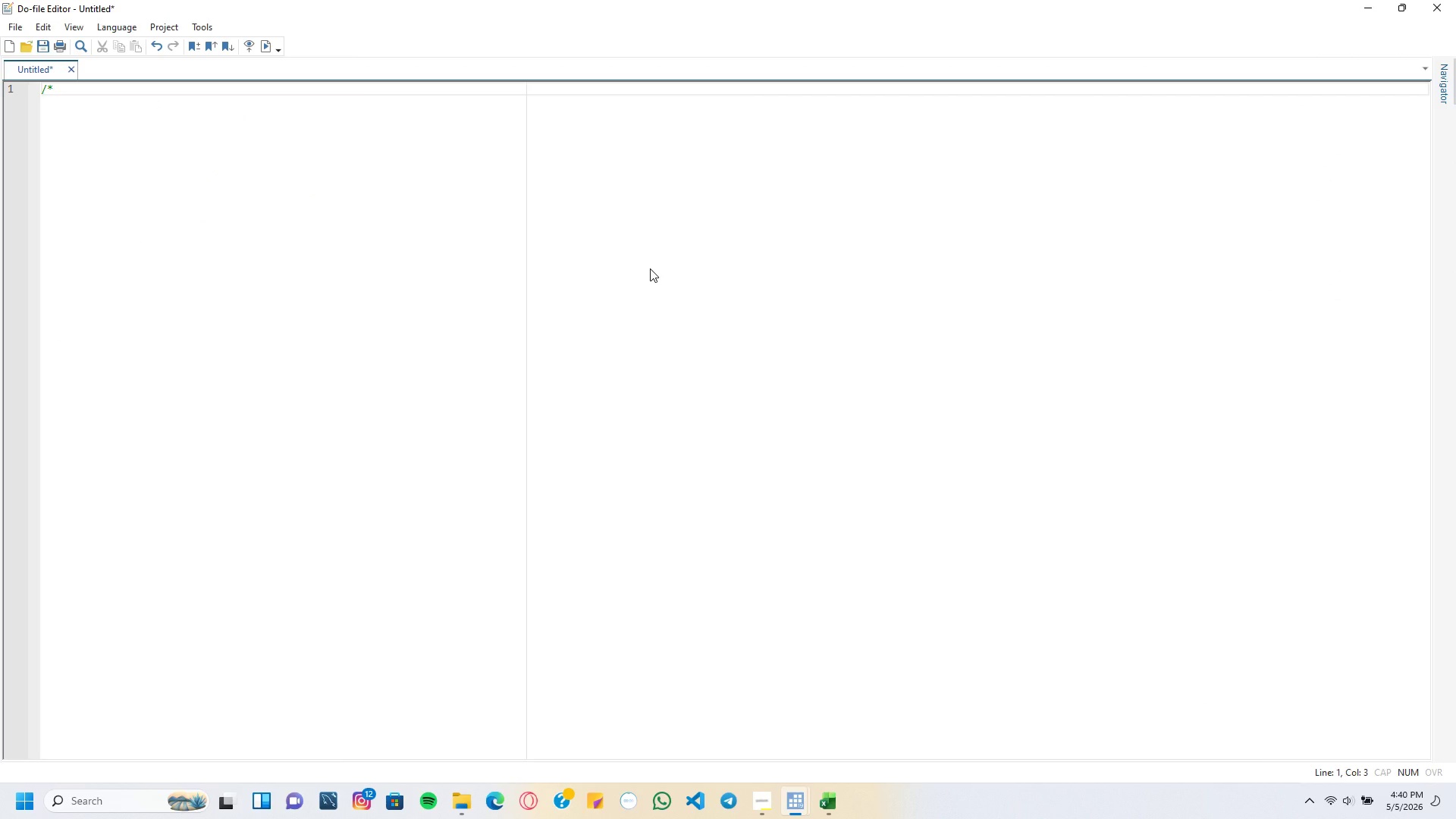 
key(Equal)
 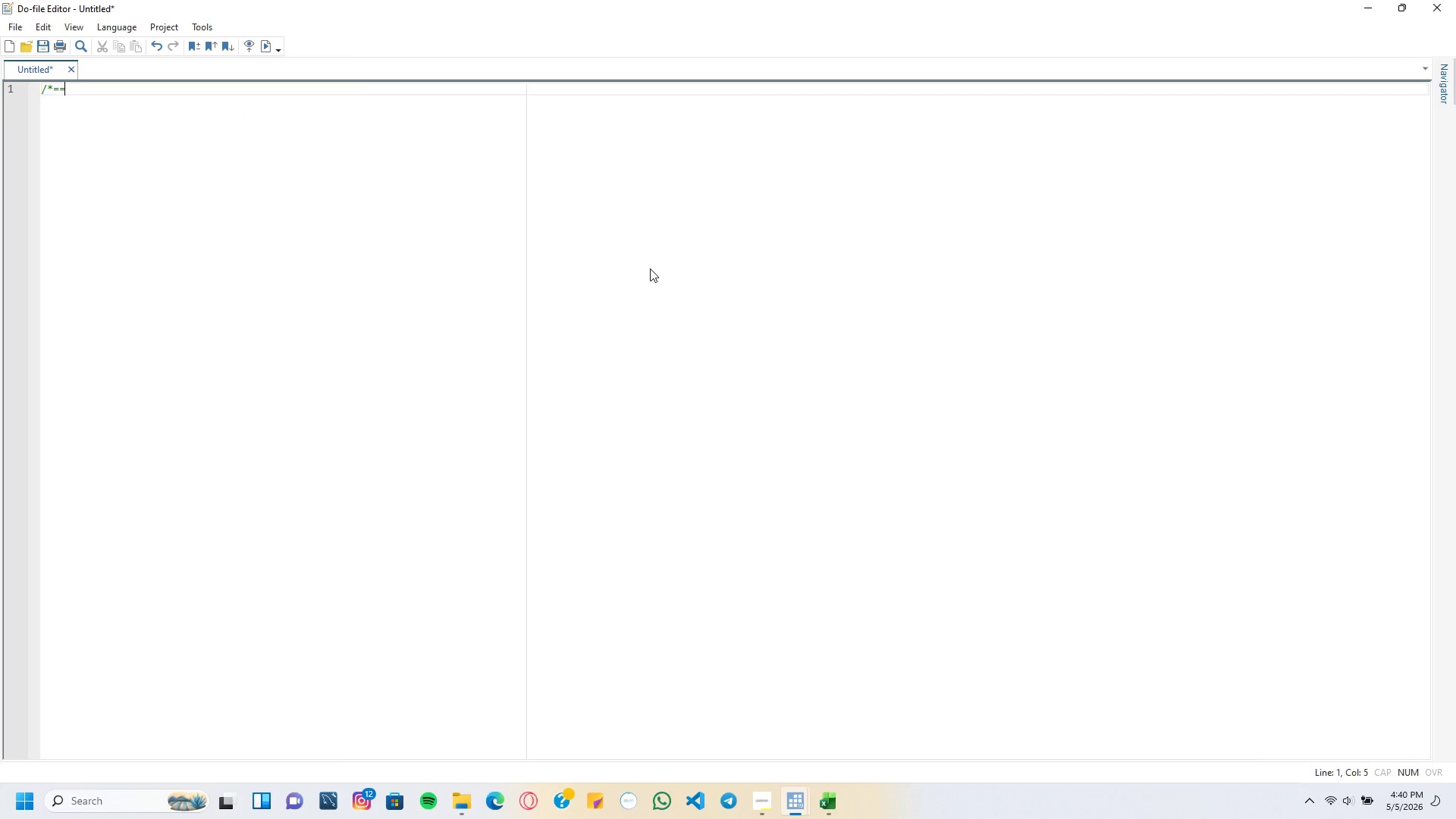 
key(Equal)
 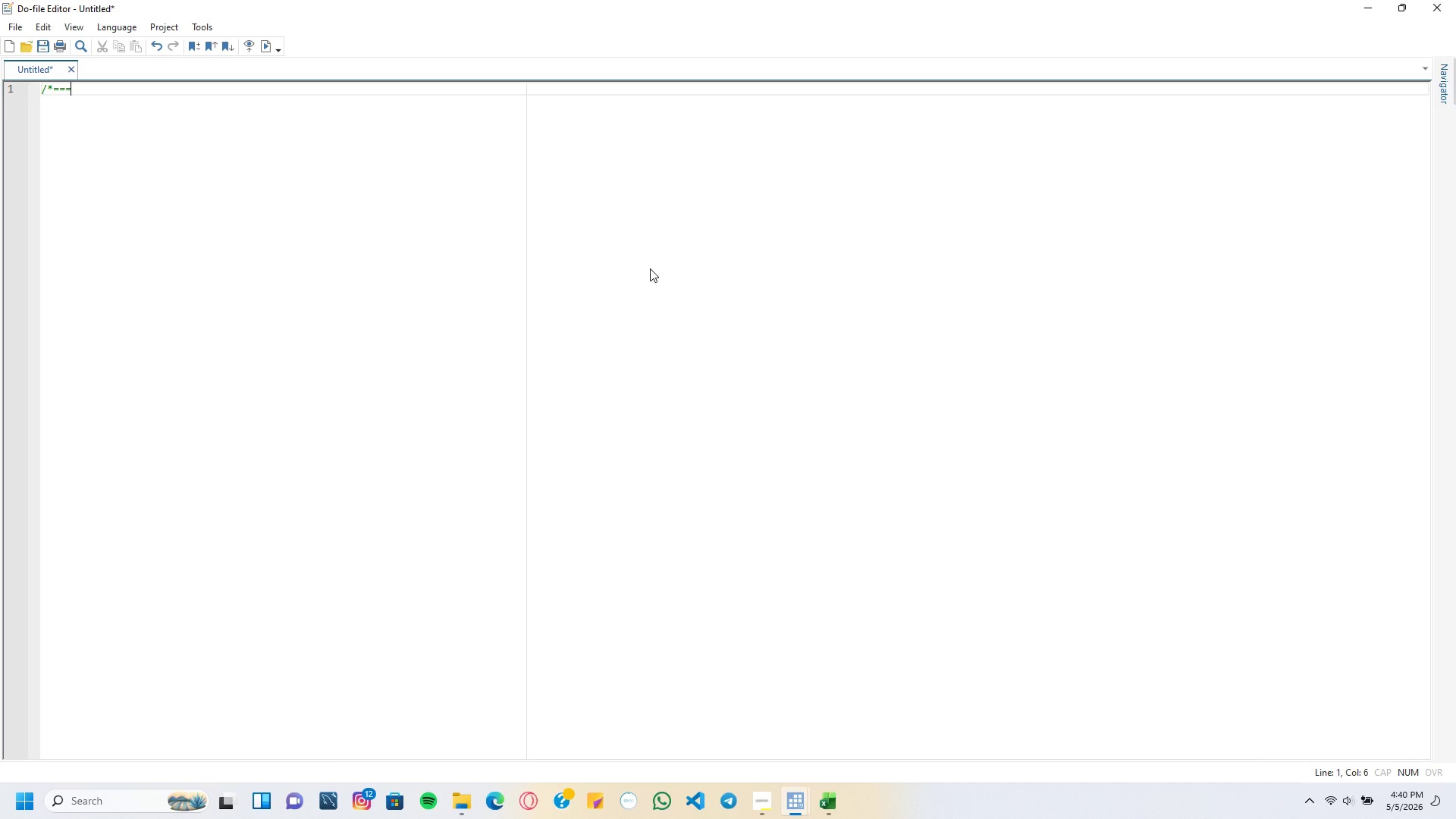 
key(Equal)
 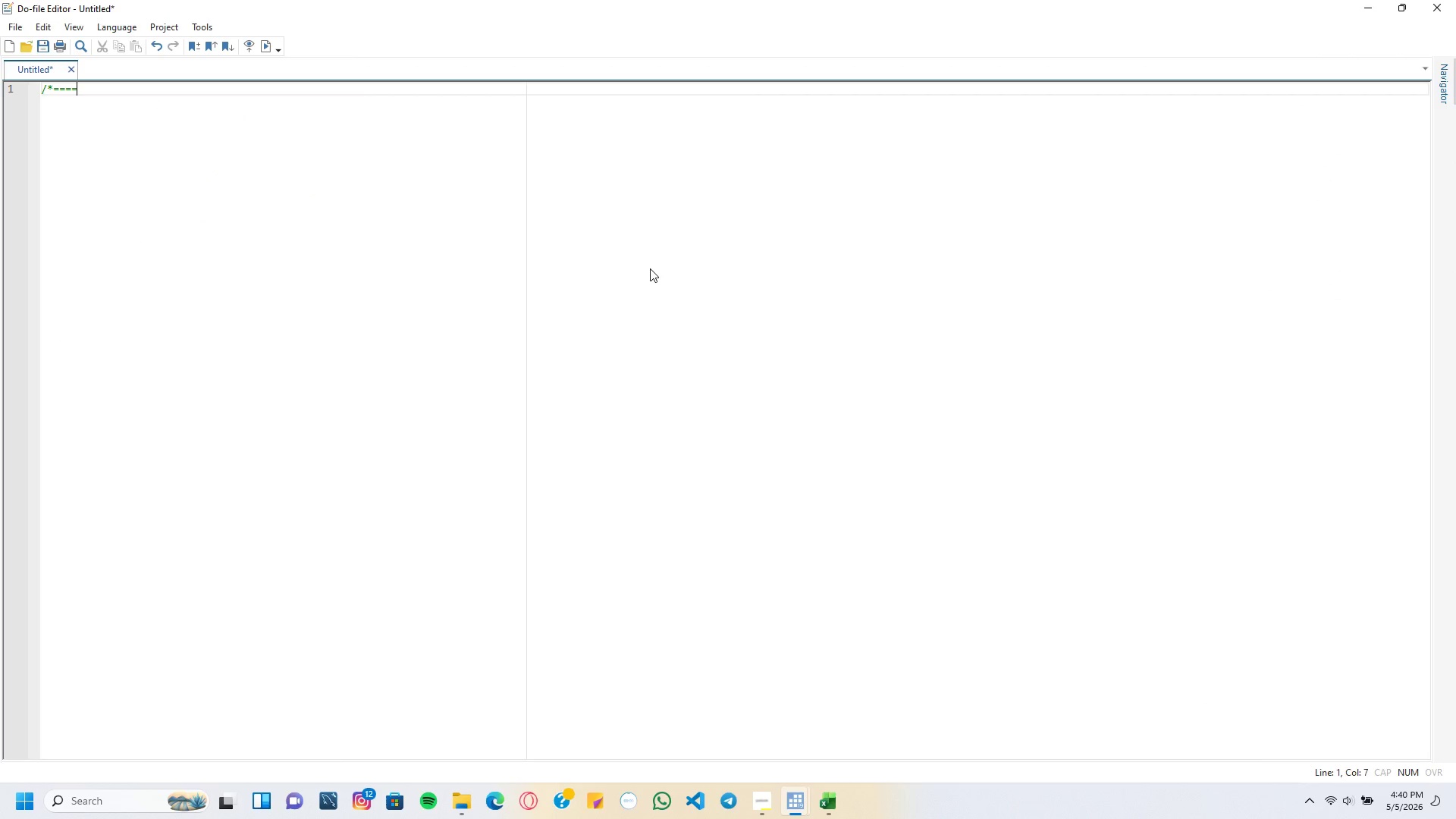 
key(Equal)
 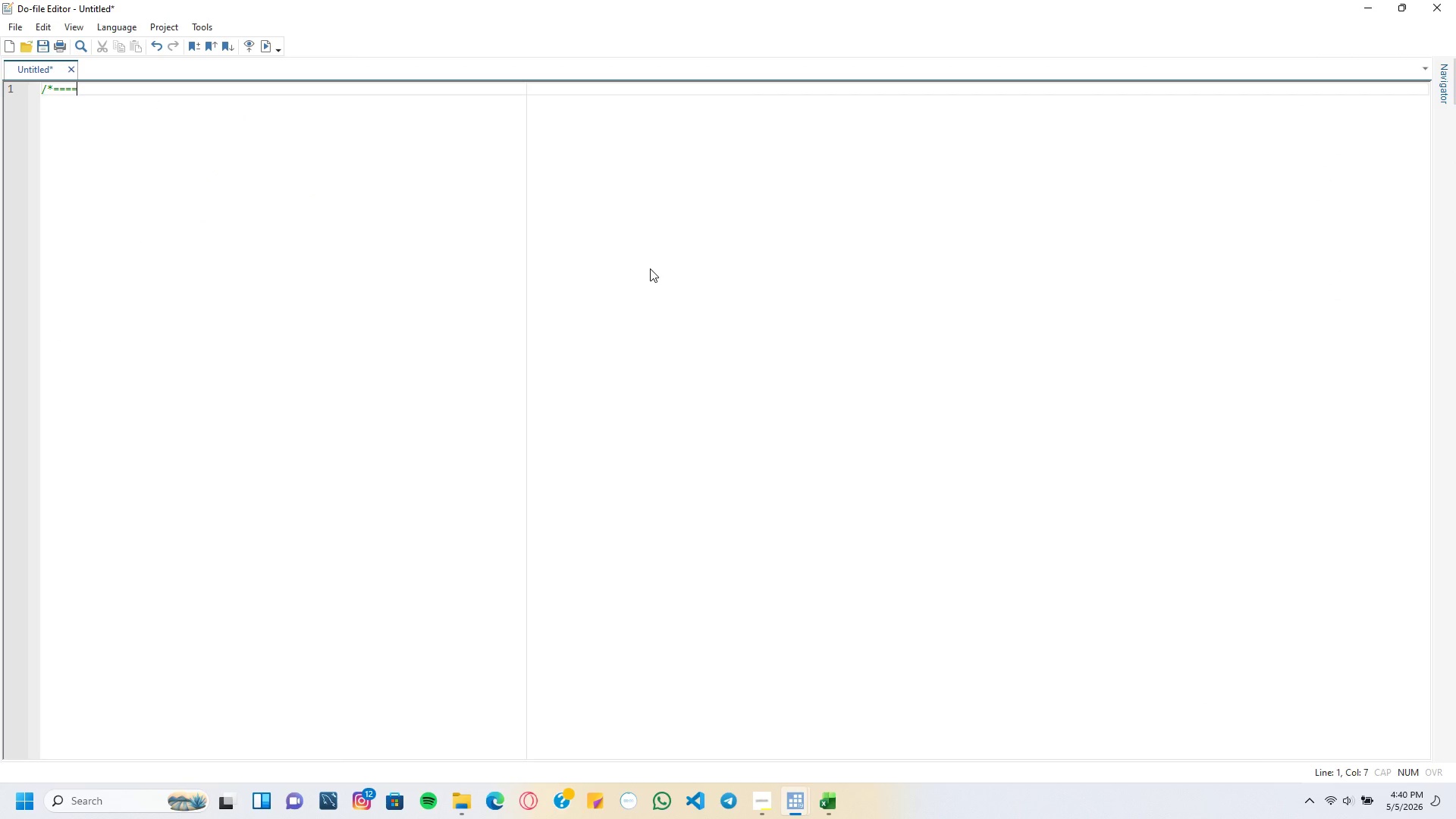 
key(Equal)
 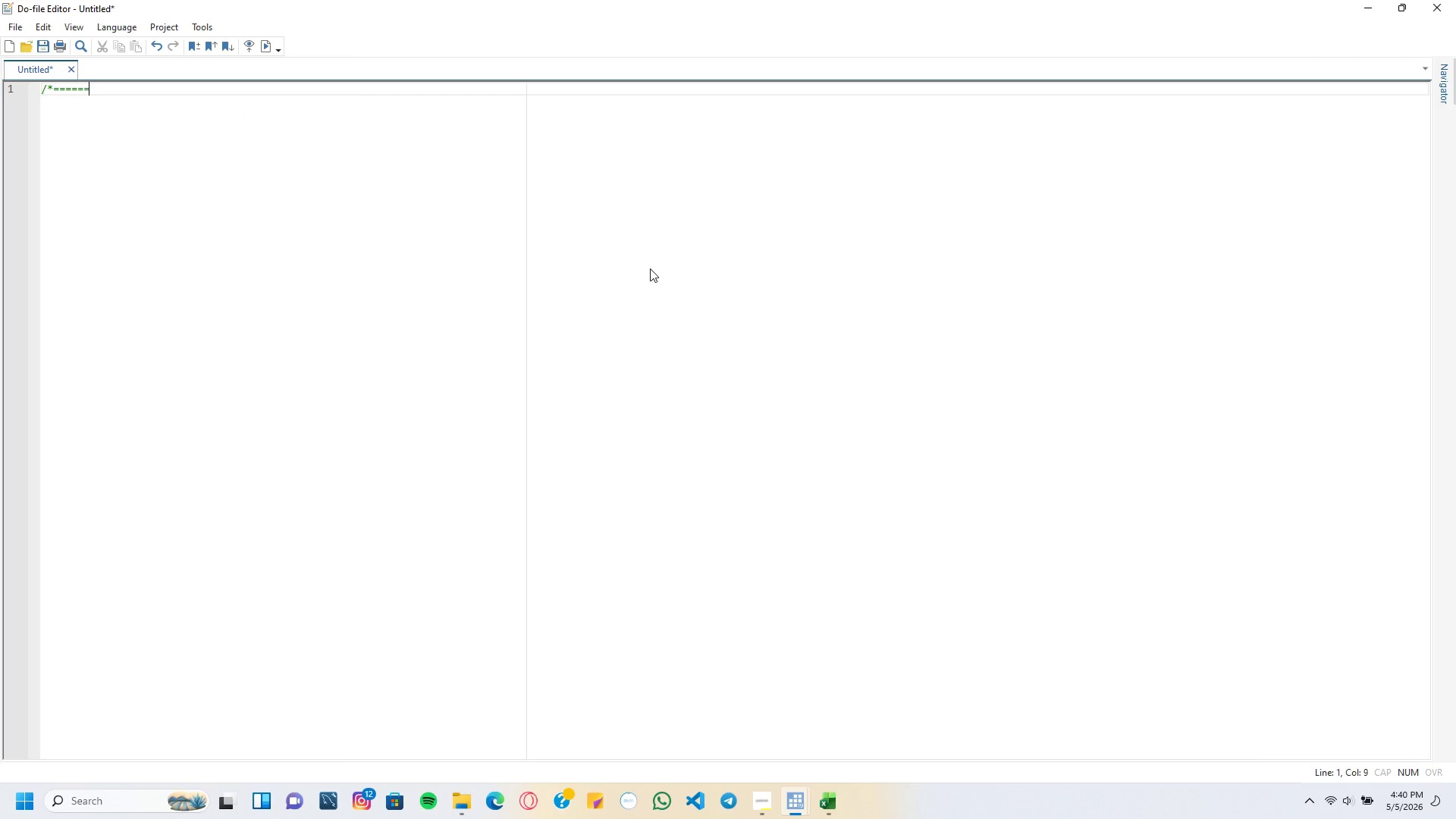 
key(Equal)
 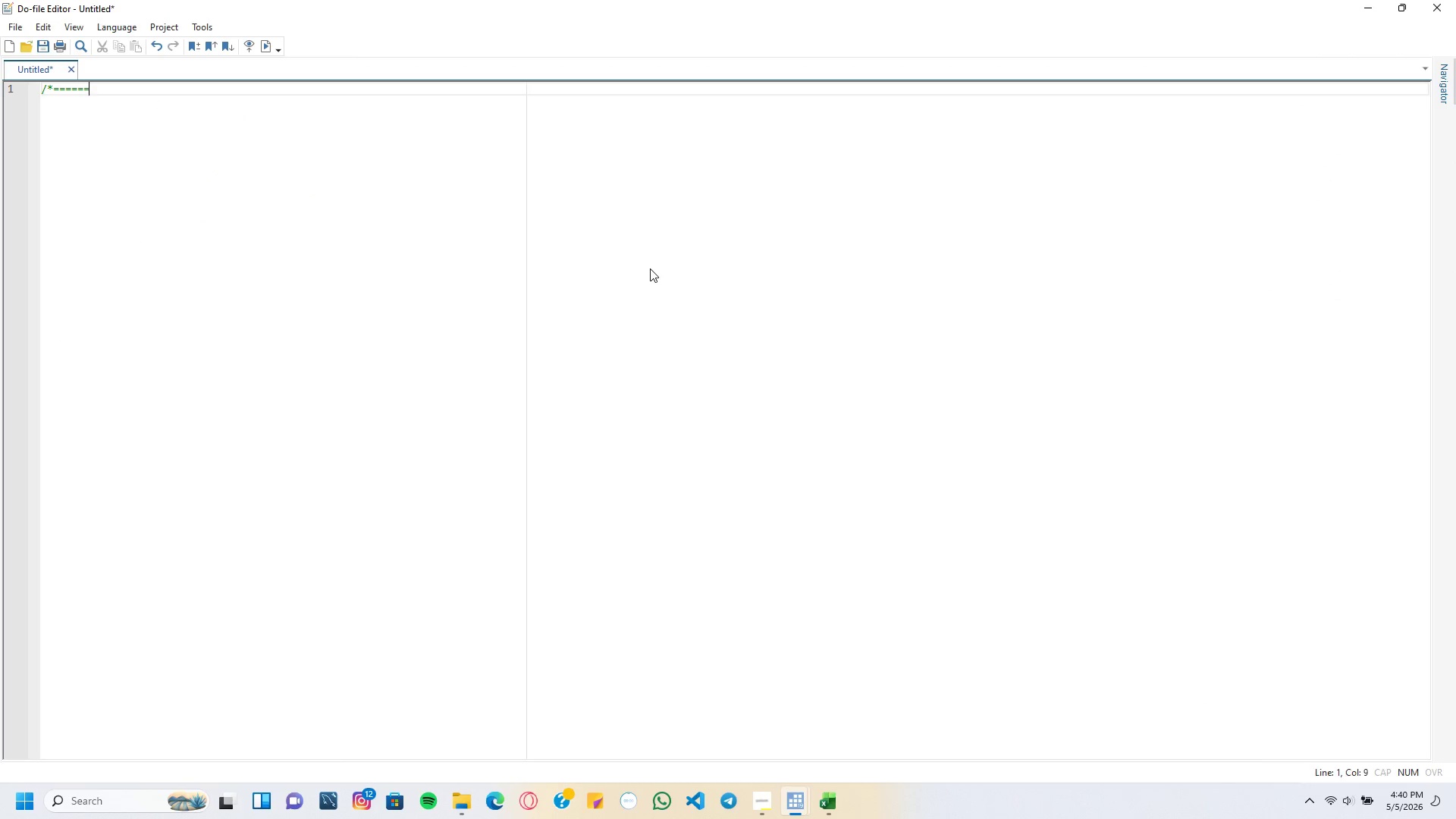 
key(Equal)
 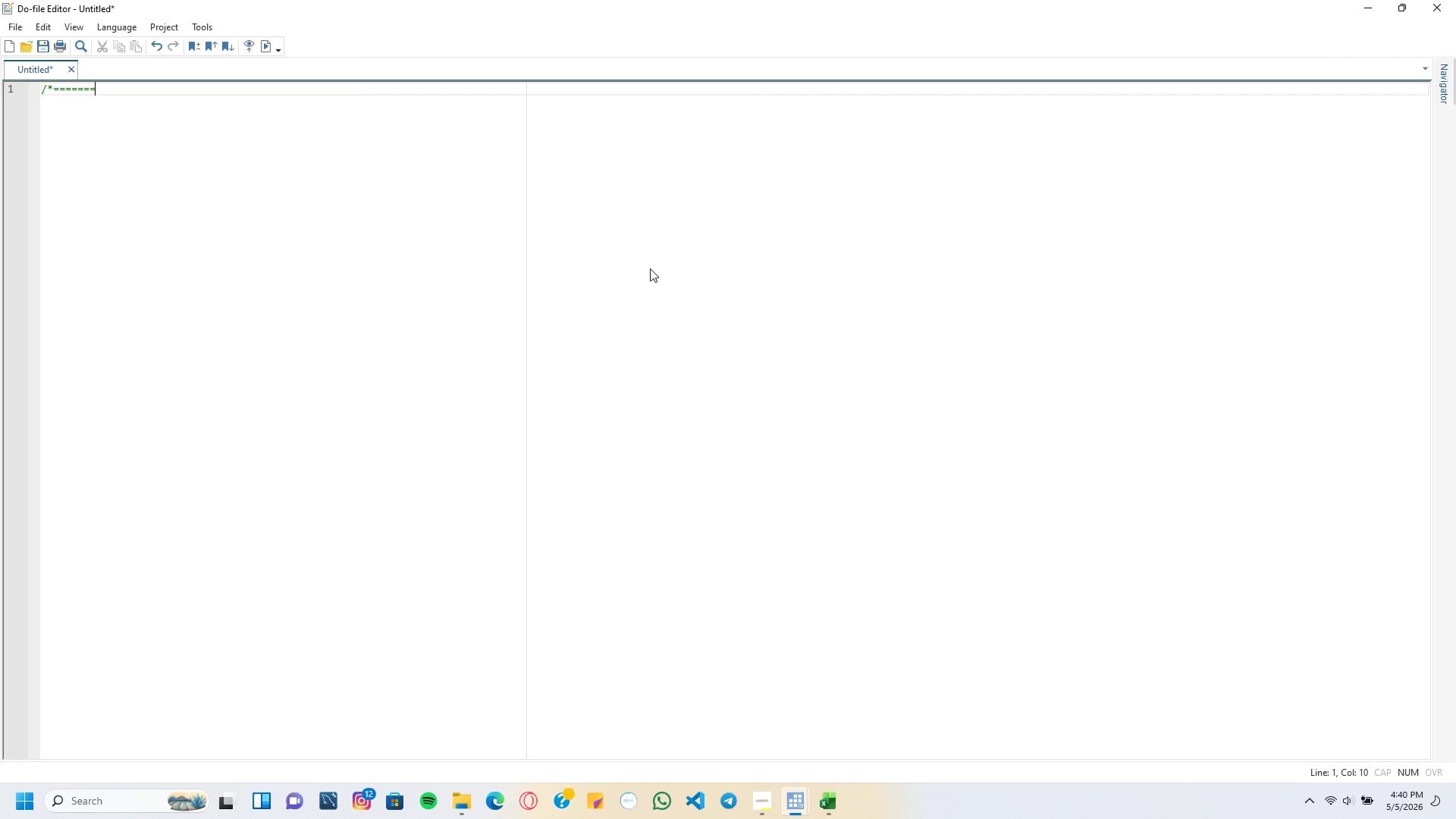 
key(Equal)
 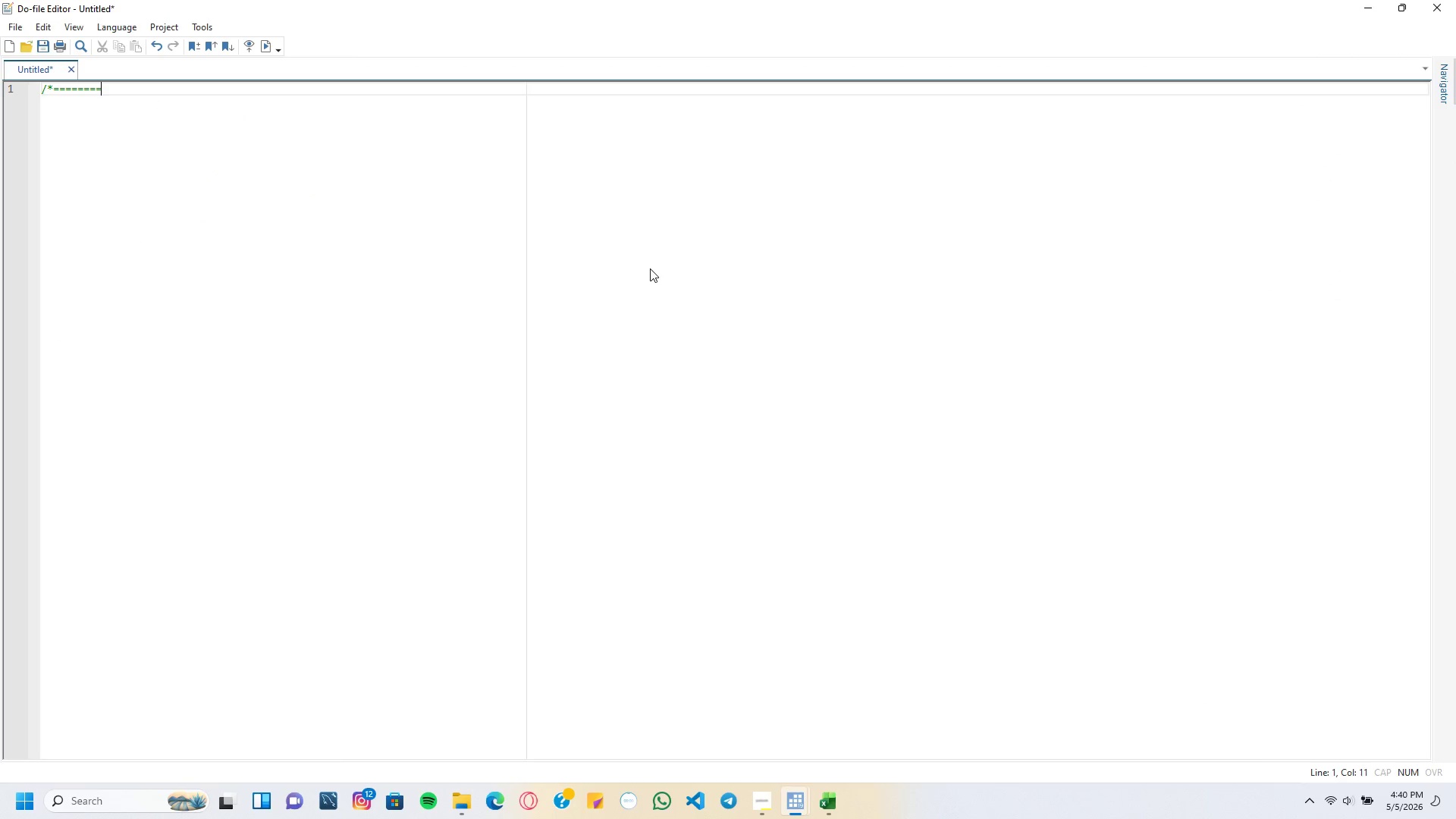 
key(Equal)
 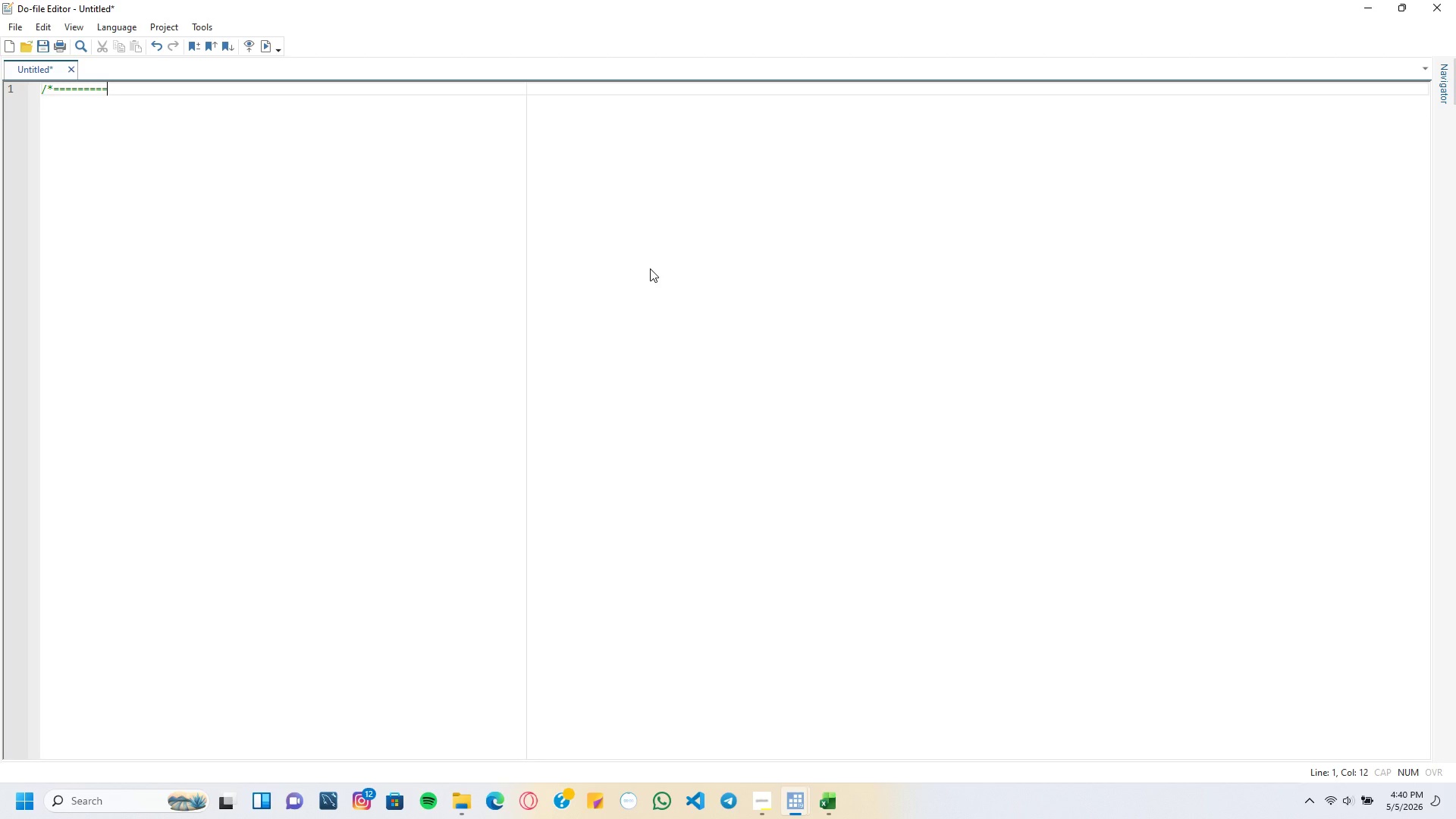 
key(Equal)
 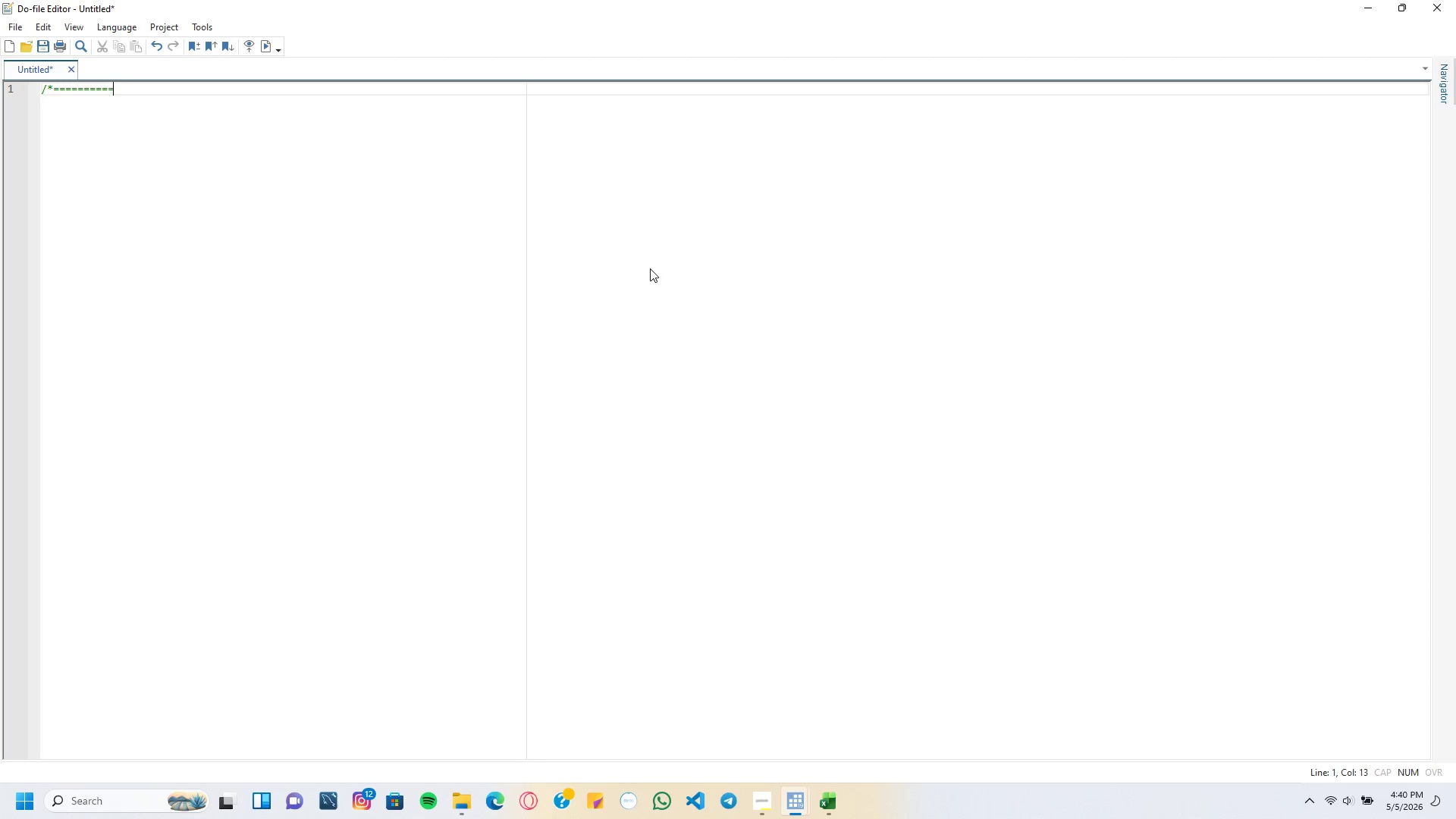 
key(Equal)
 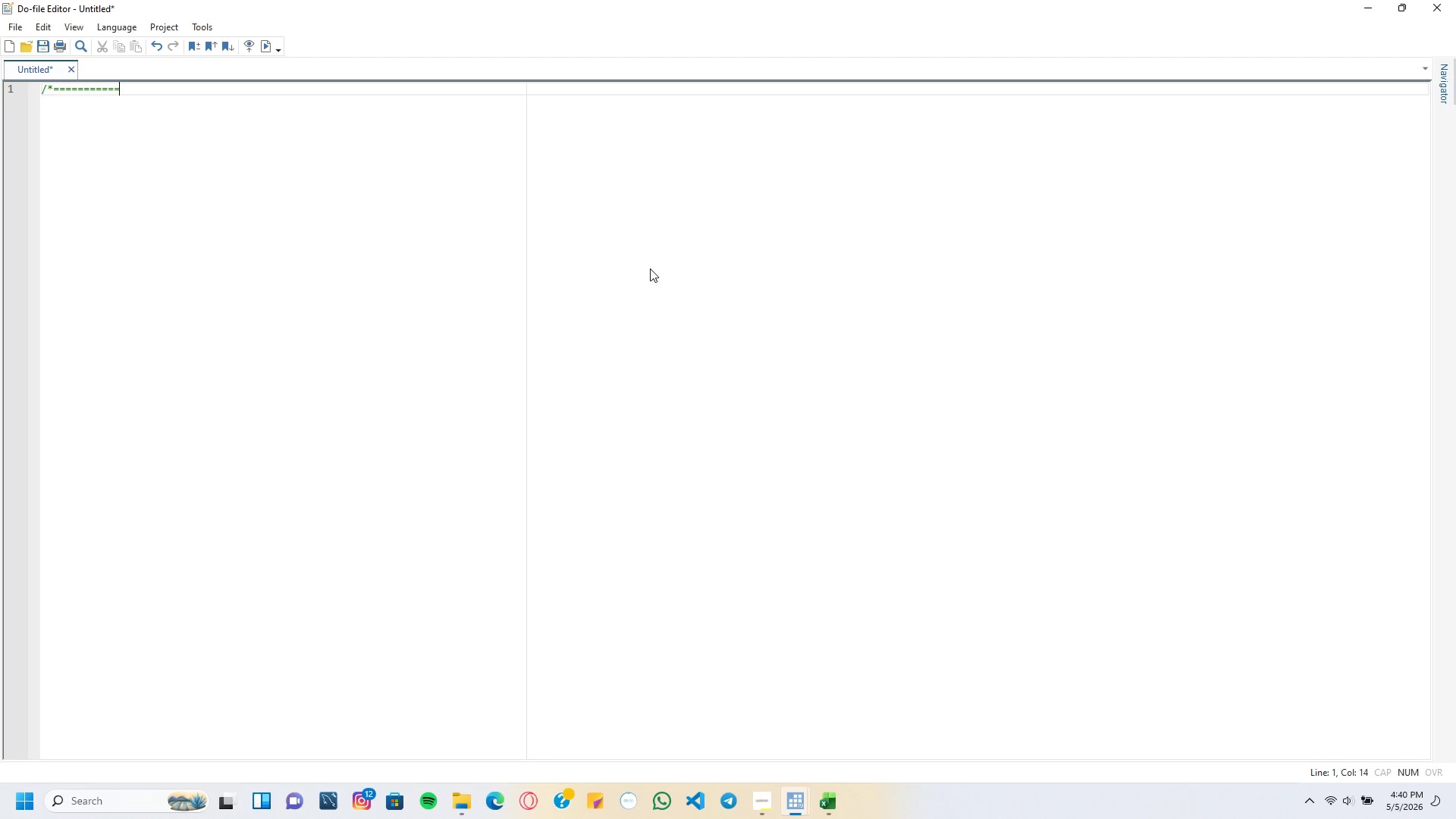 
key(Equal)
 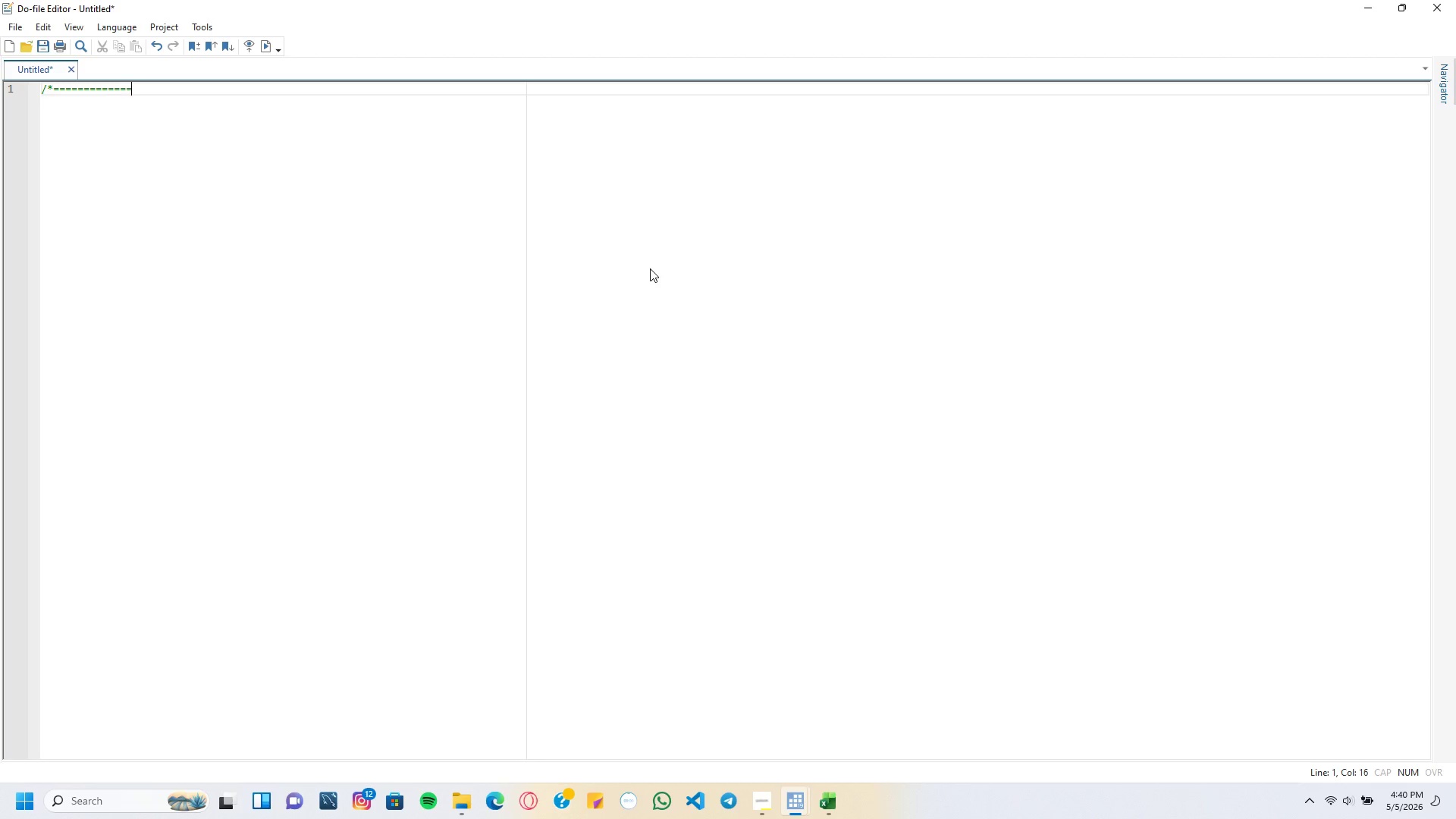 
key(Equal)
 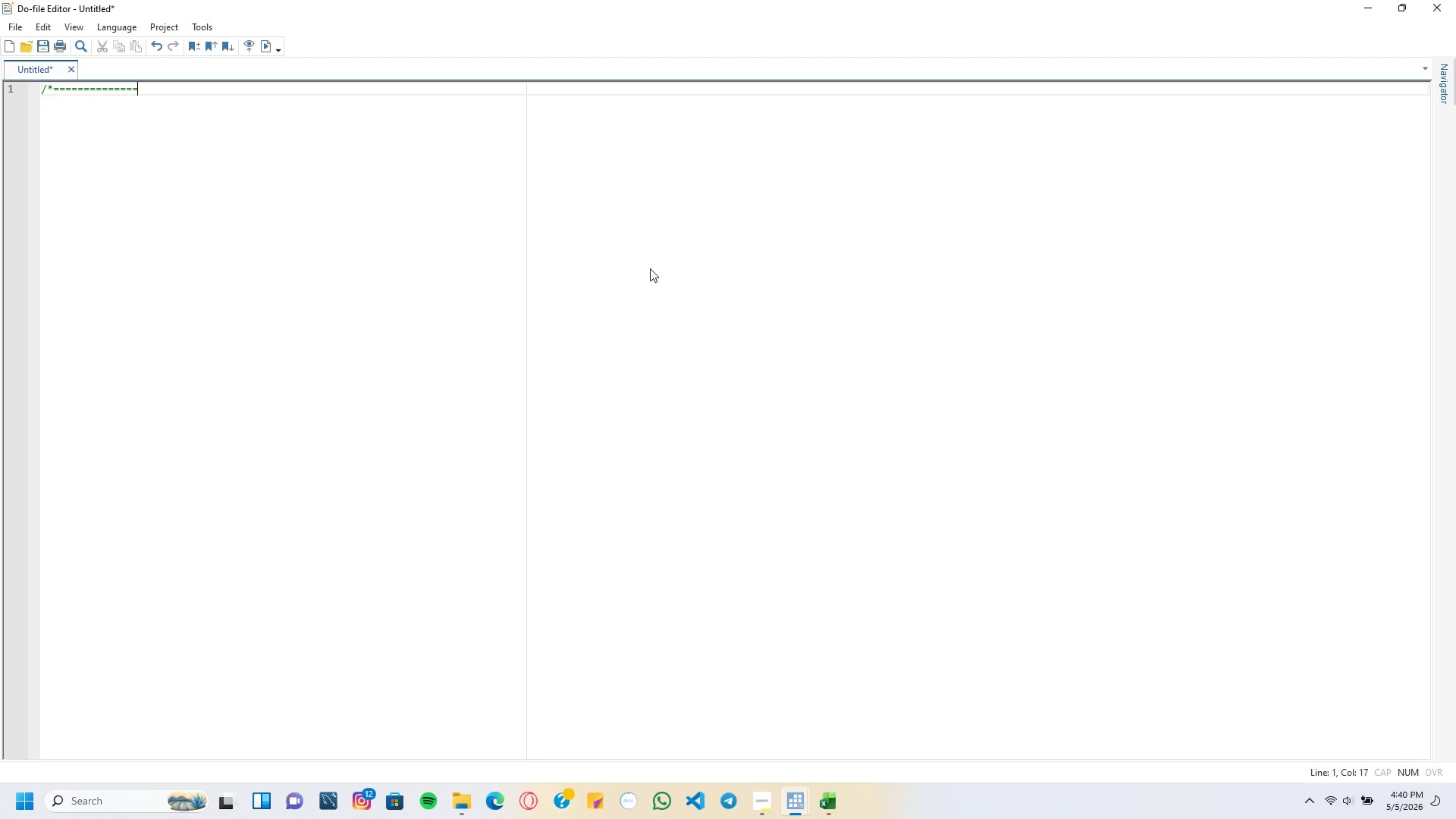 
key(Equal)
 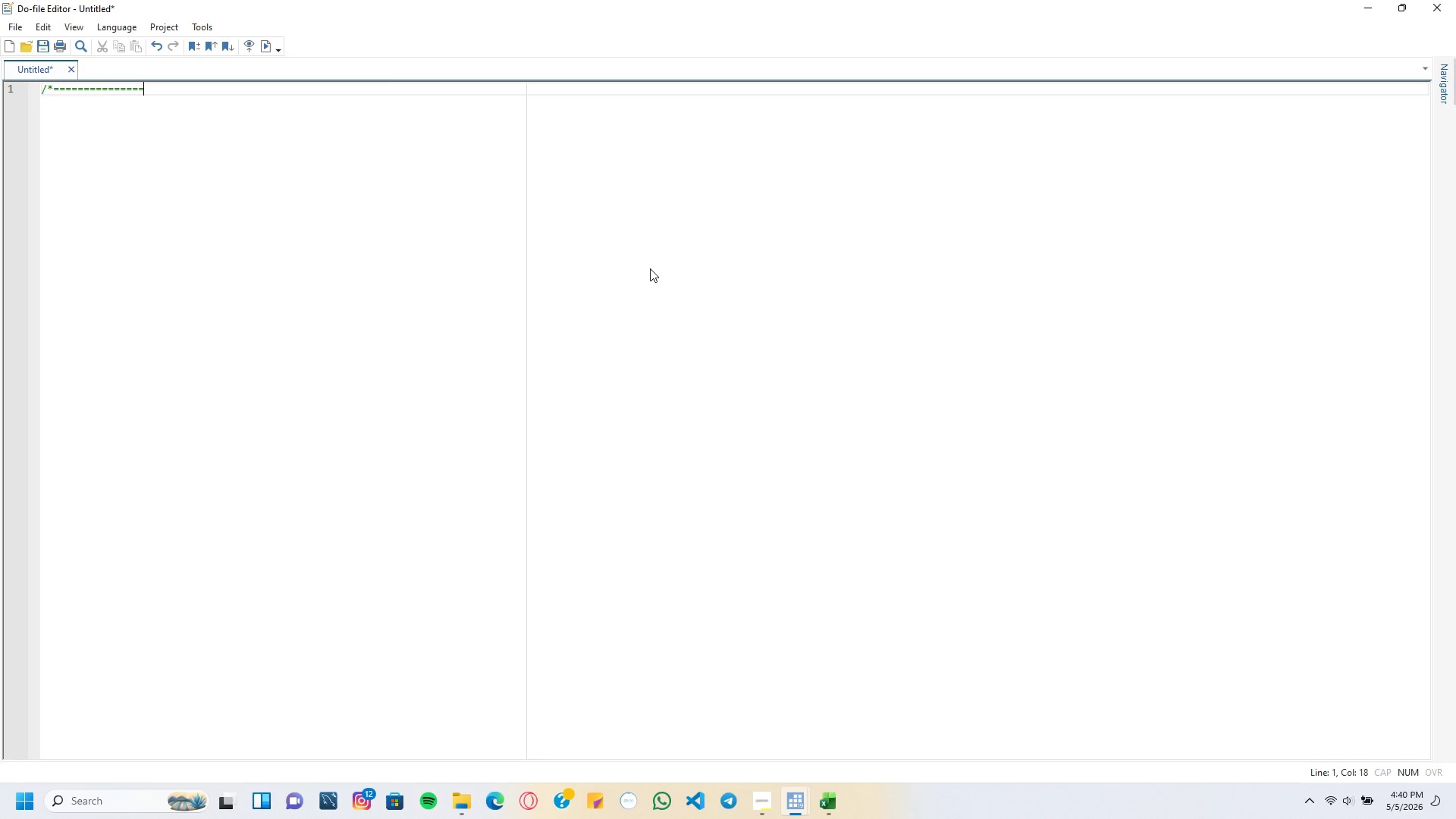 
key(Equal)
 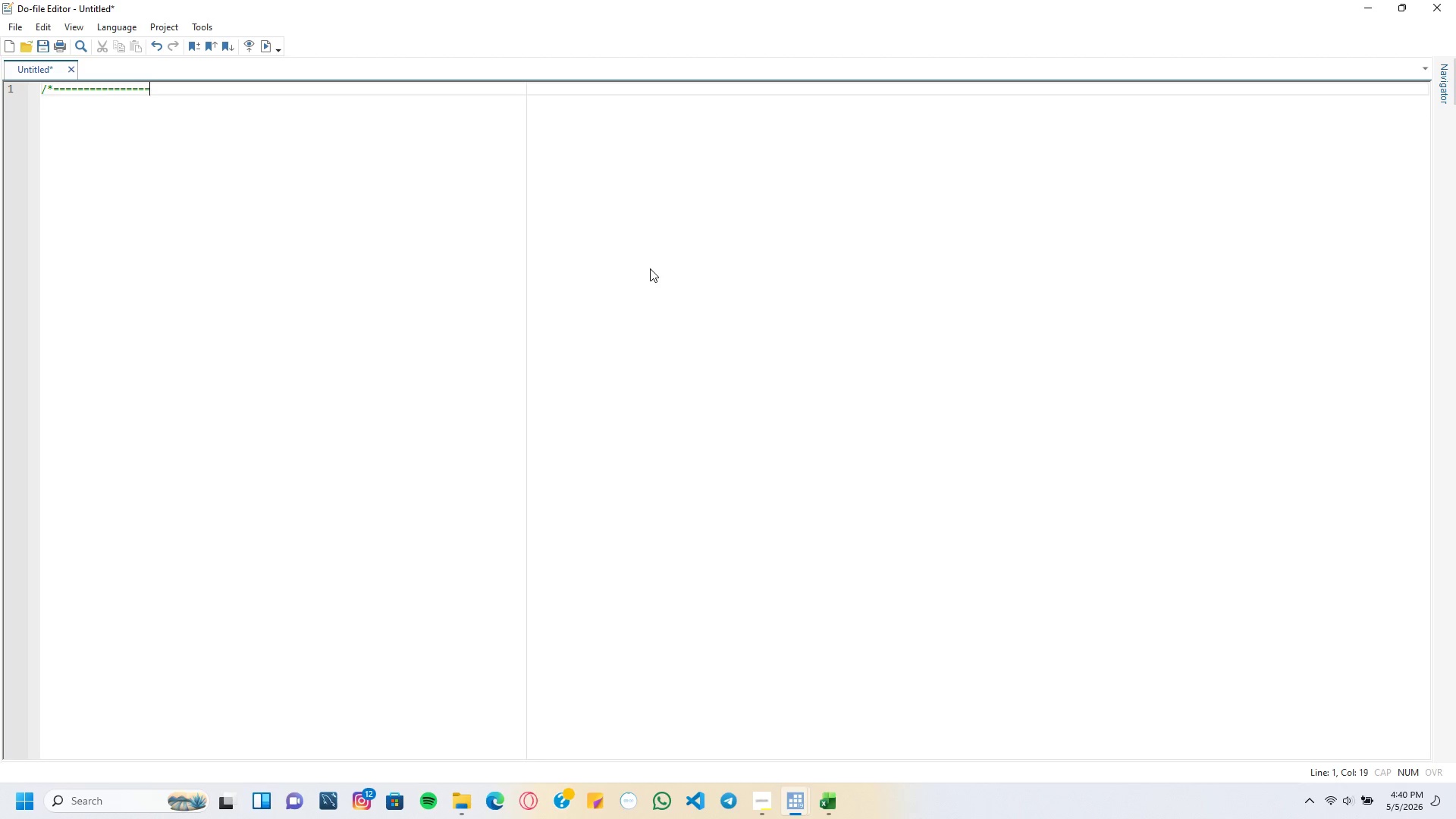 
key(Equal)
 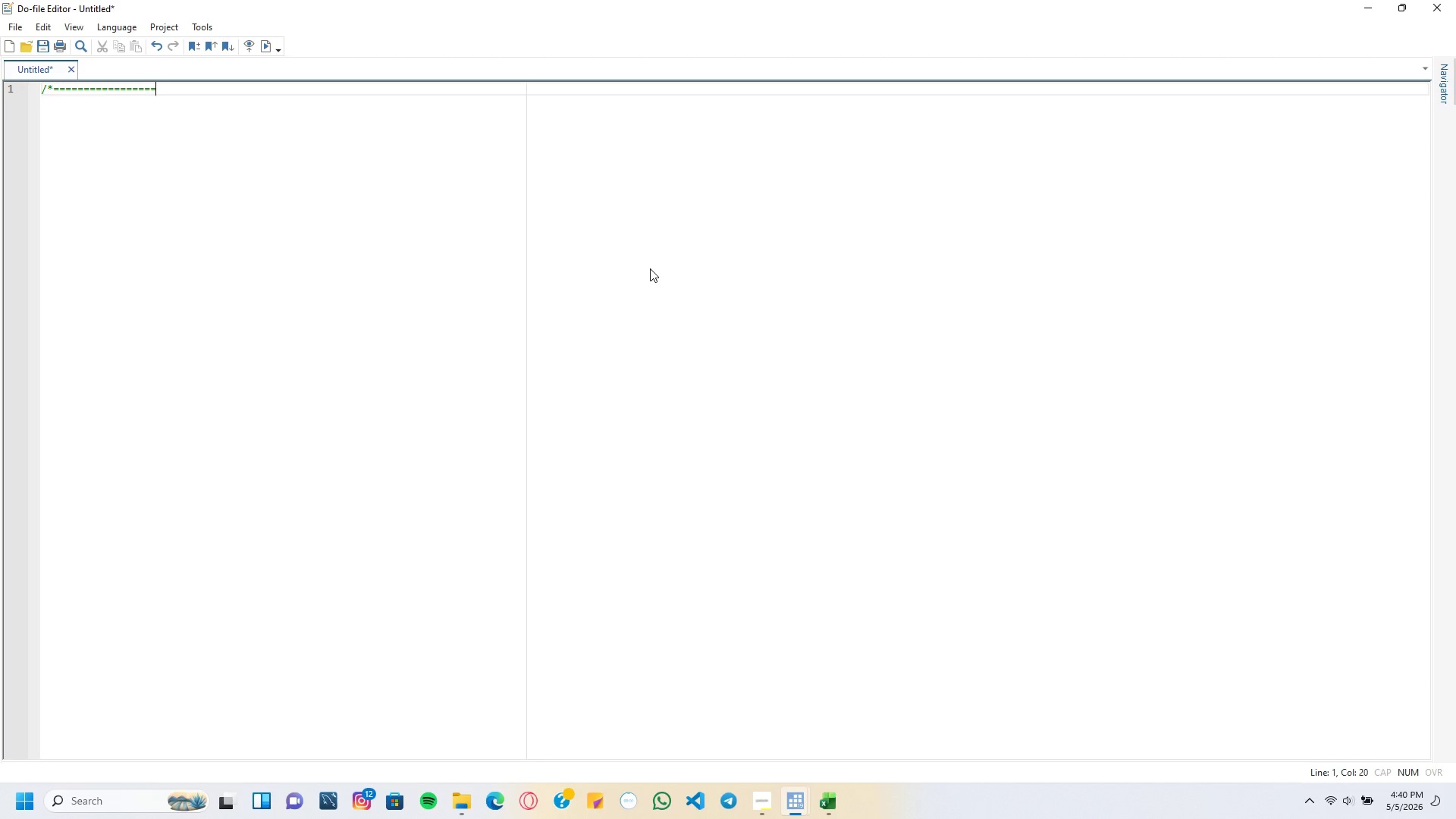 
key(Equal)
 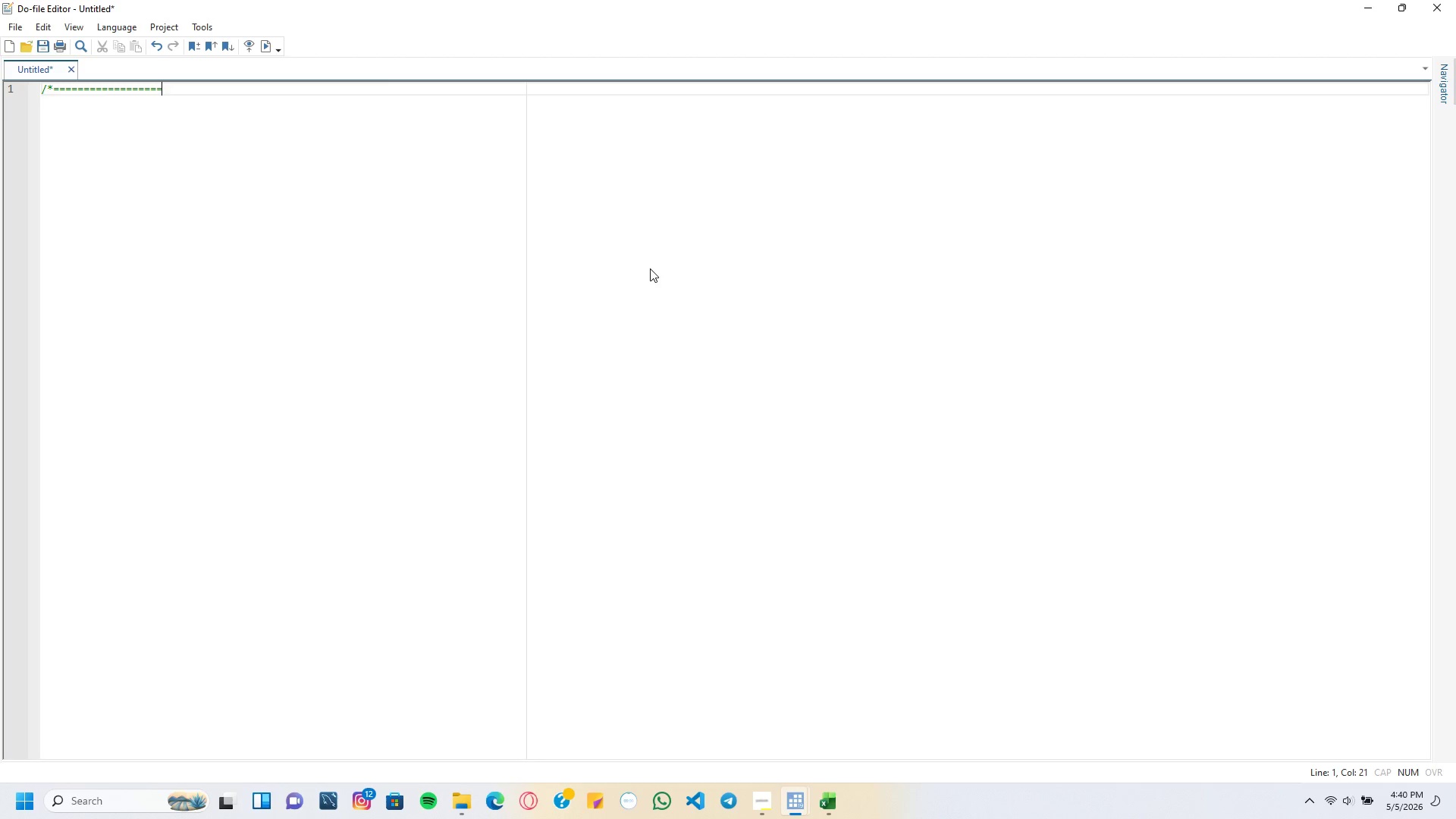 
key(Equal)
 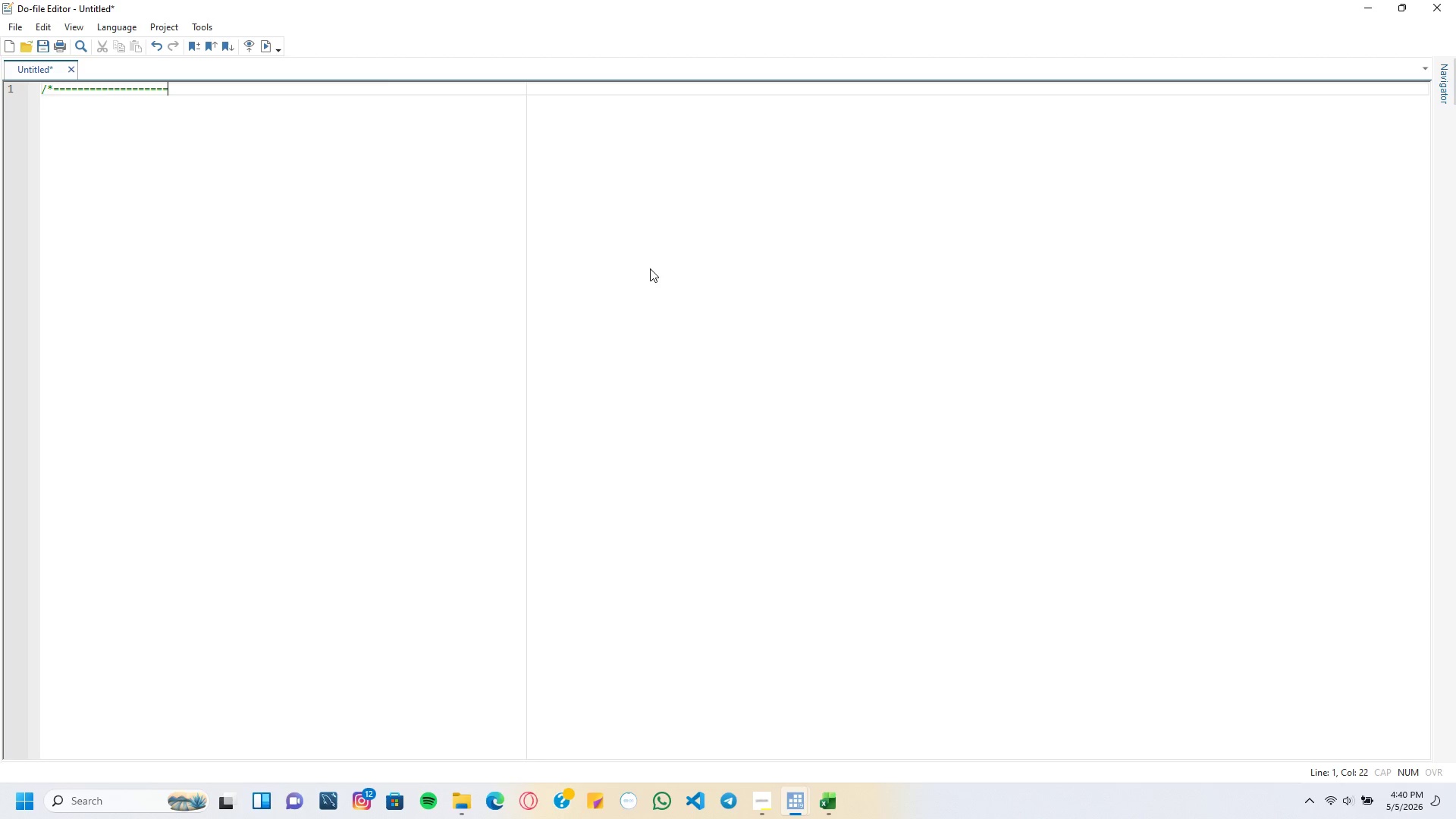 
key(Equal)
 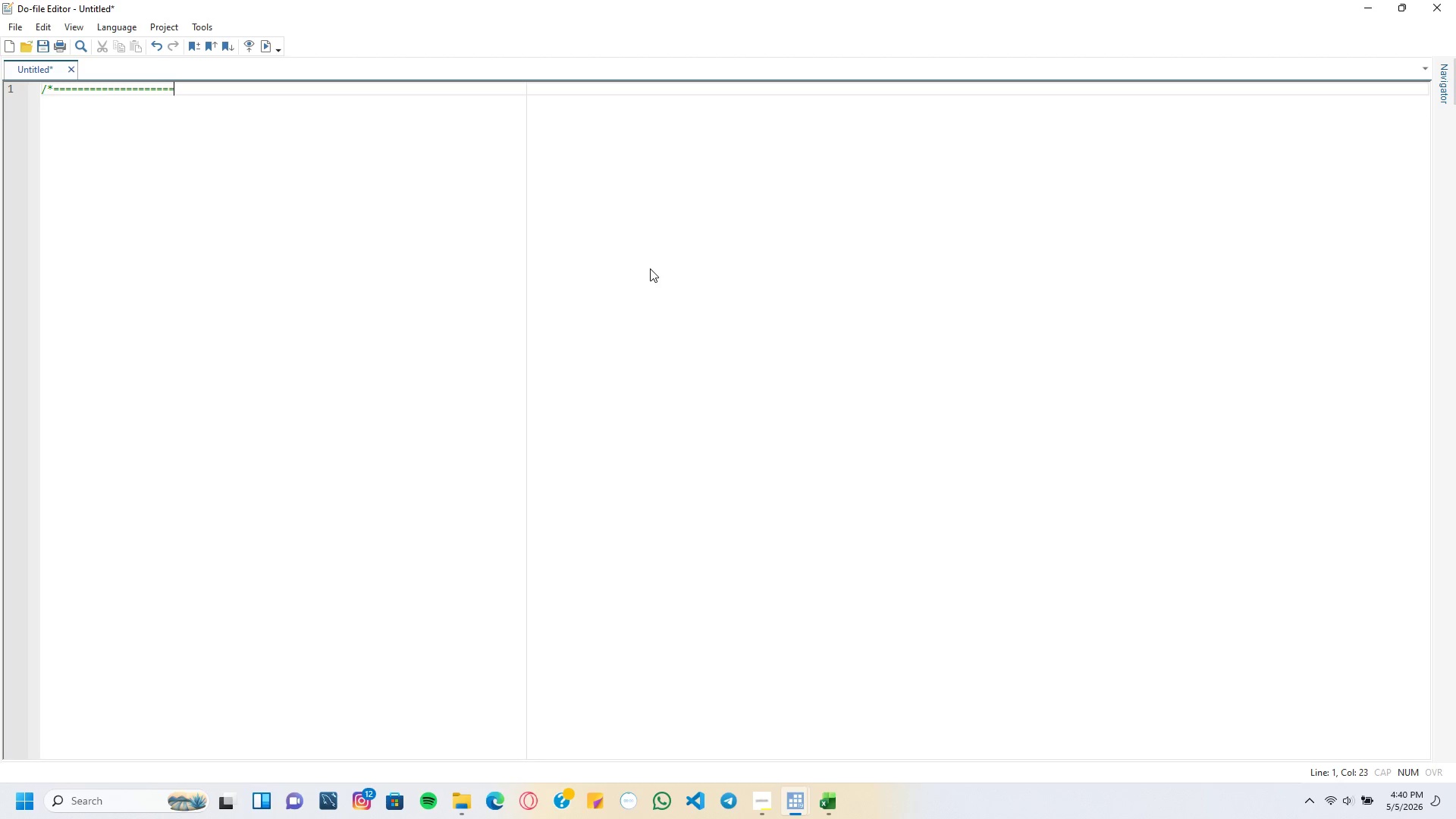 
key(Equal)
 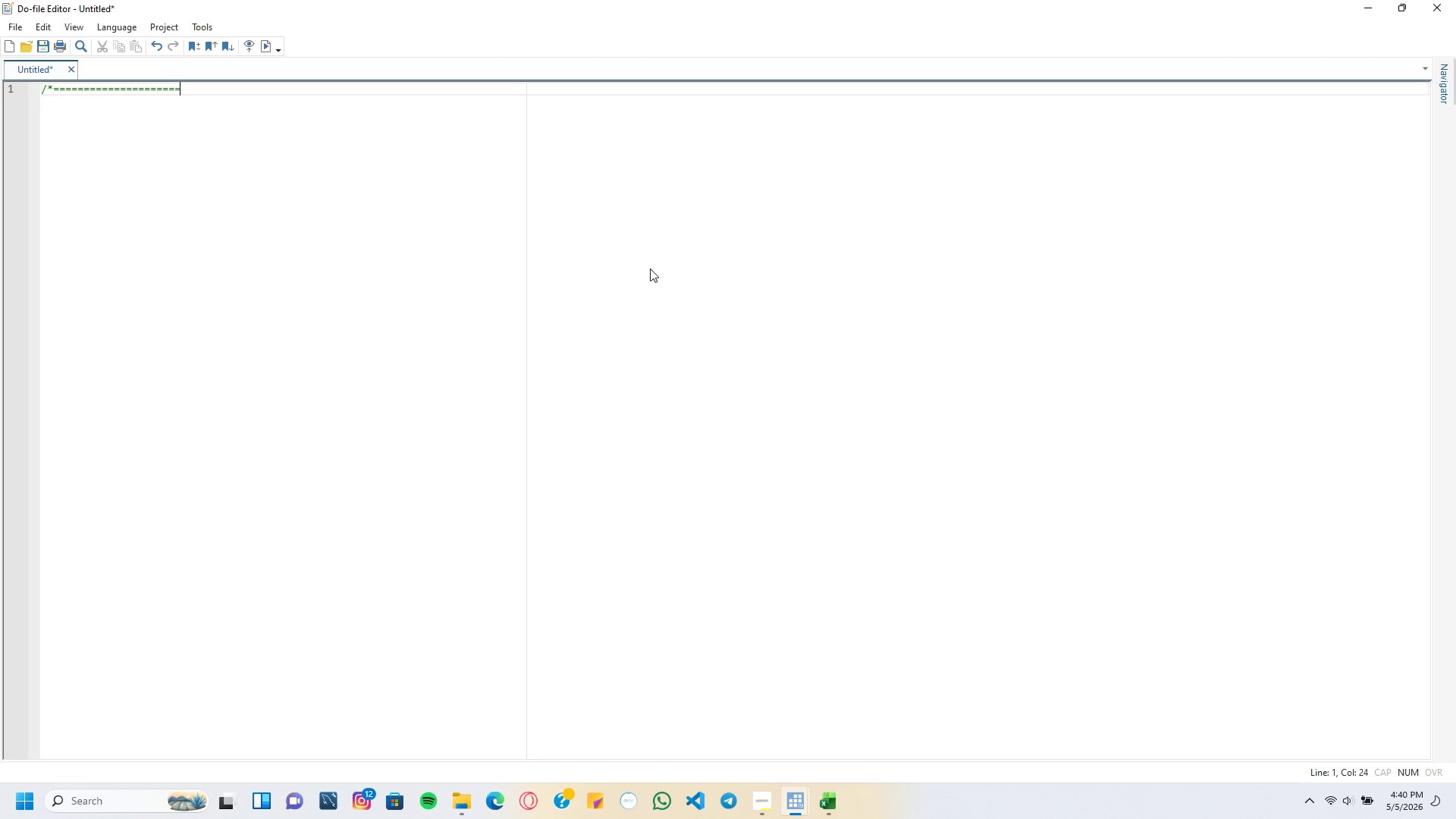 
key(Equal)
 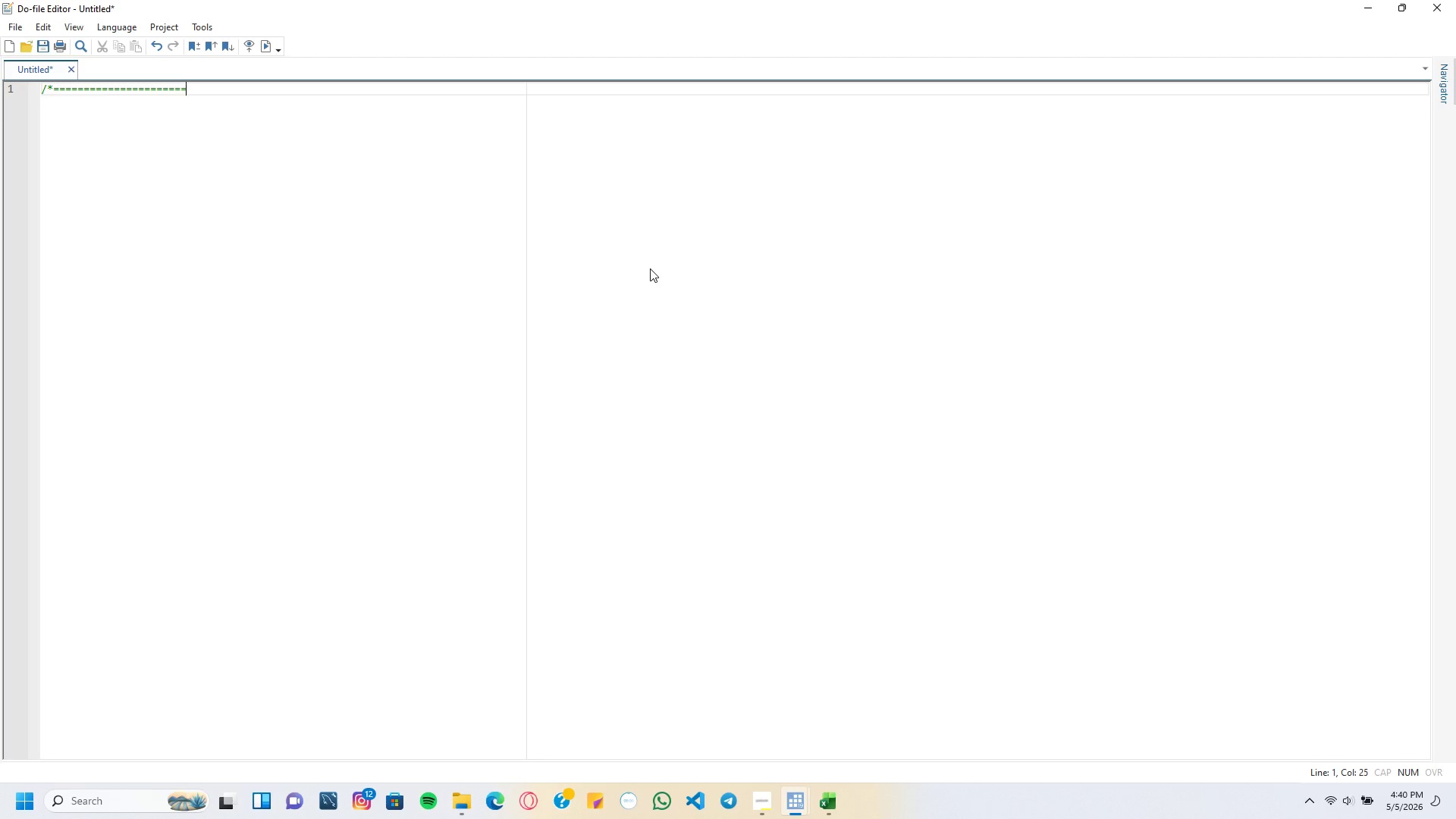 
key(Equal)
 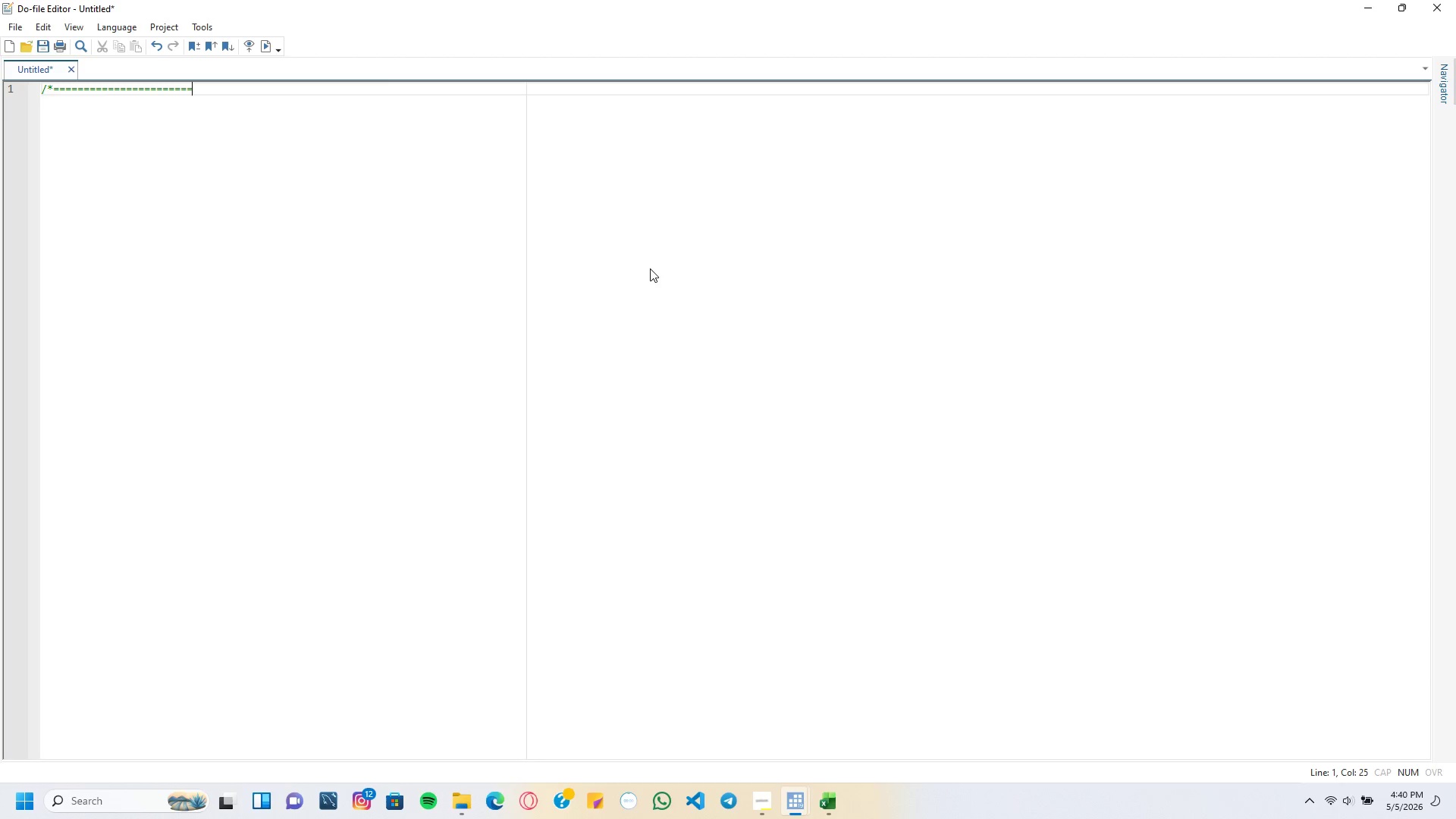 
key(Equal)
 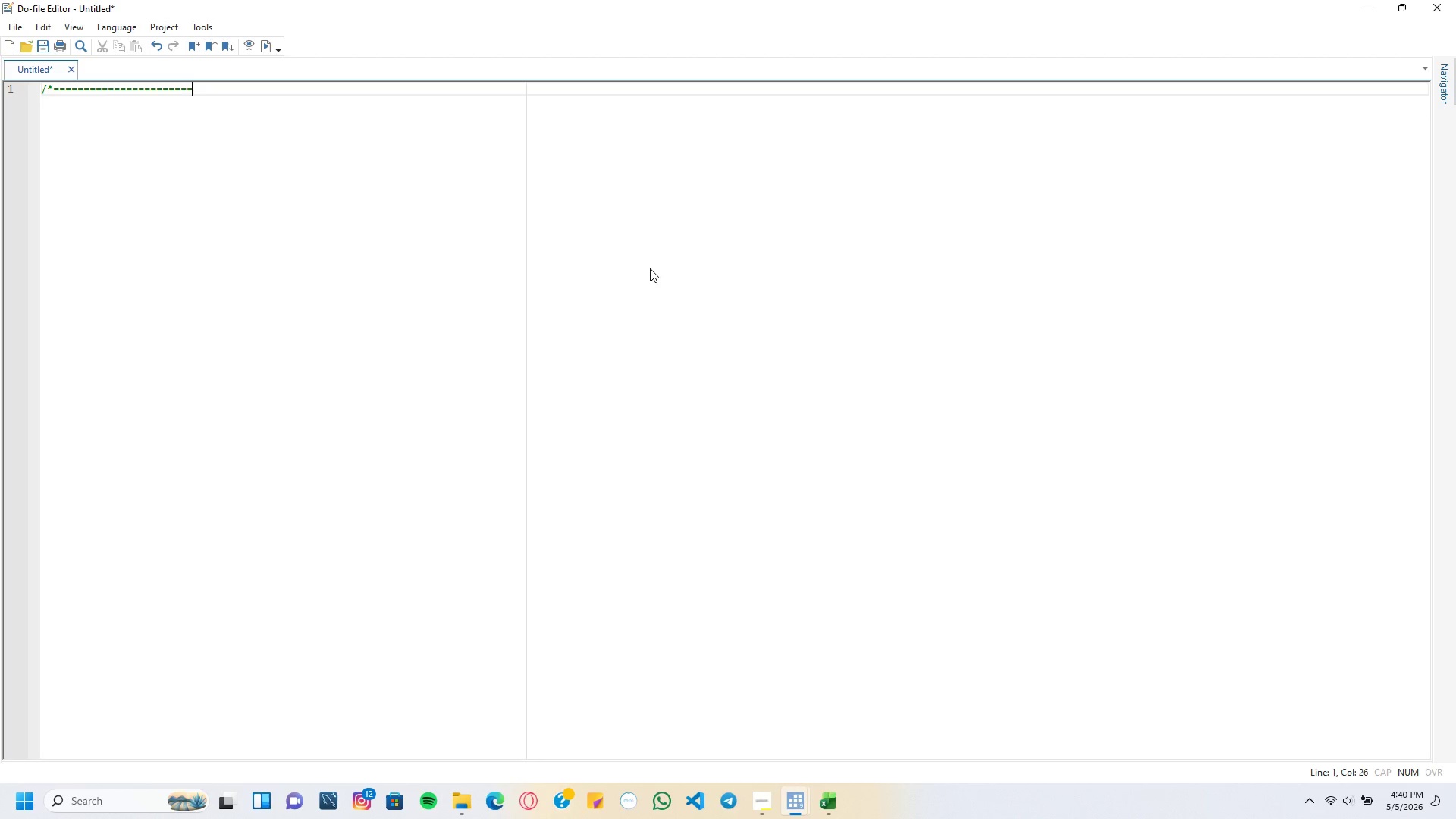 
key(Equal)
 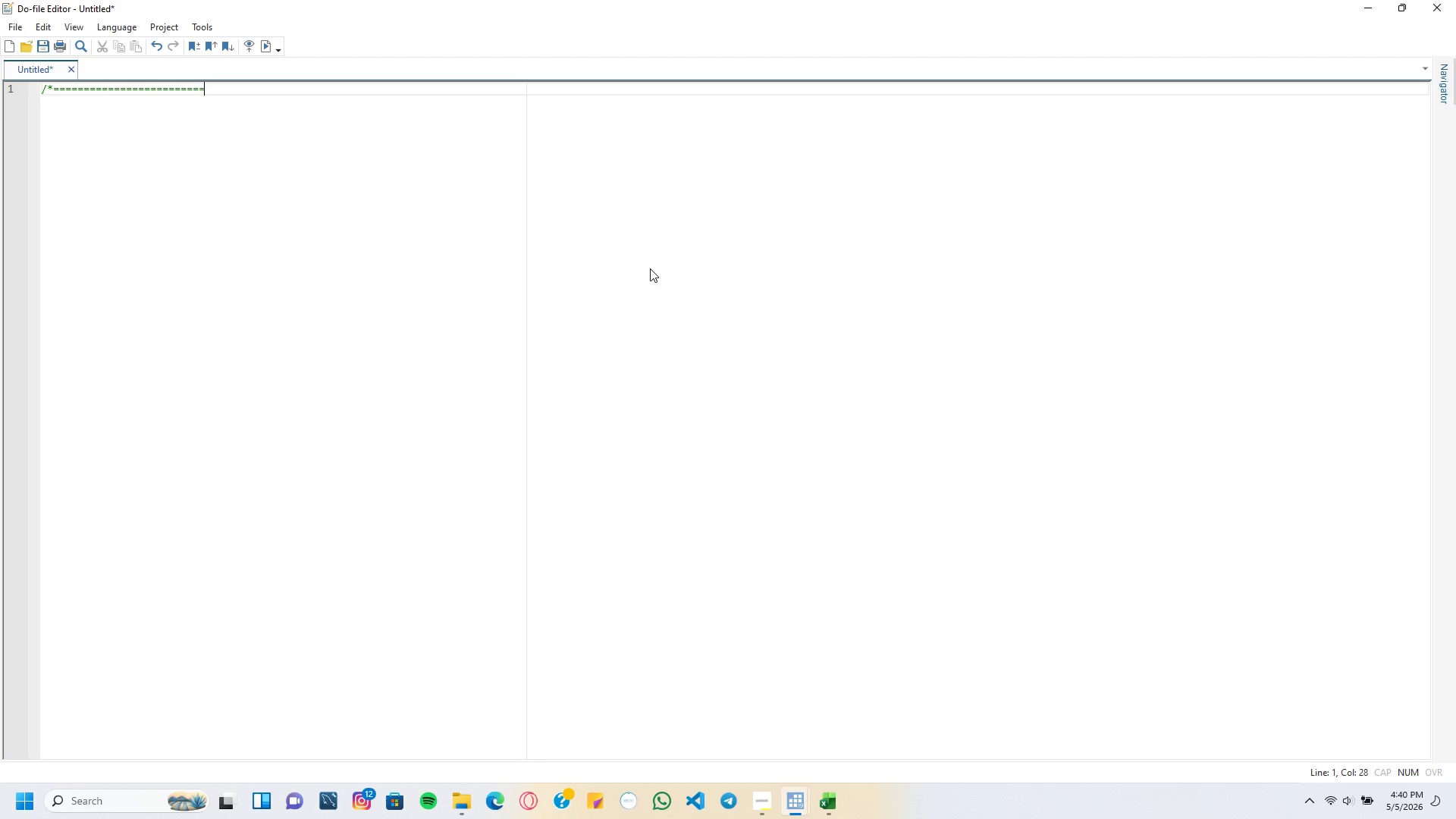 
key(Equal)
 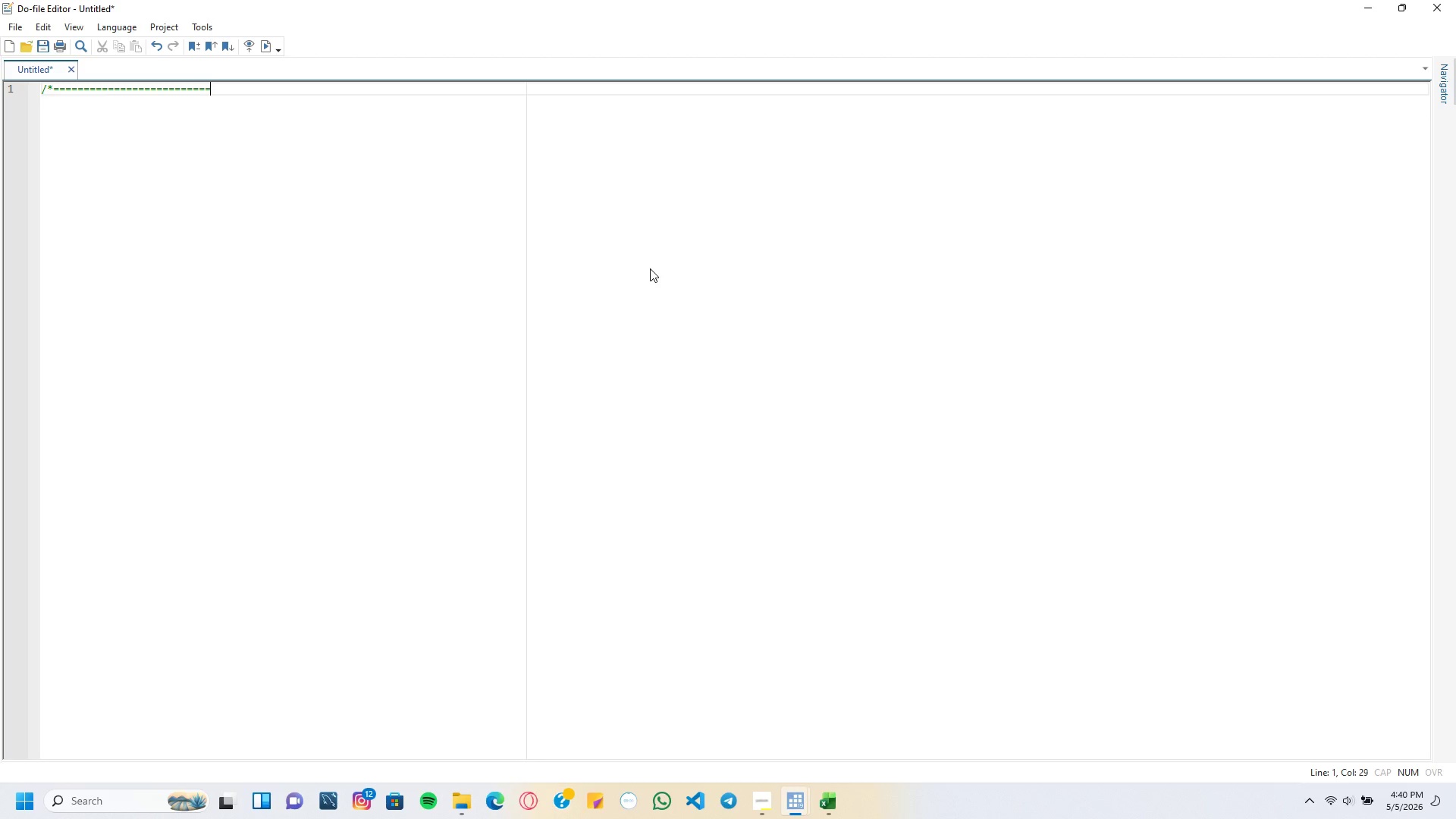 
key(Equal)
 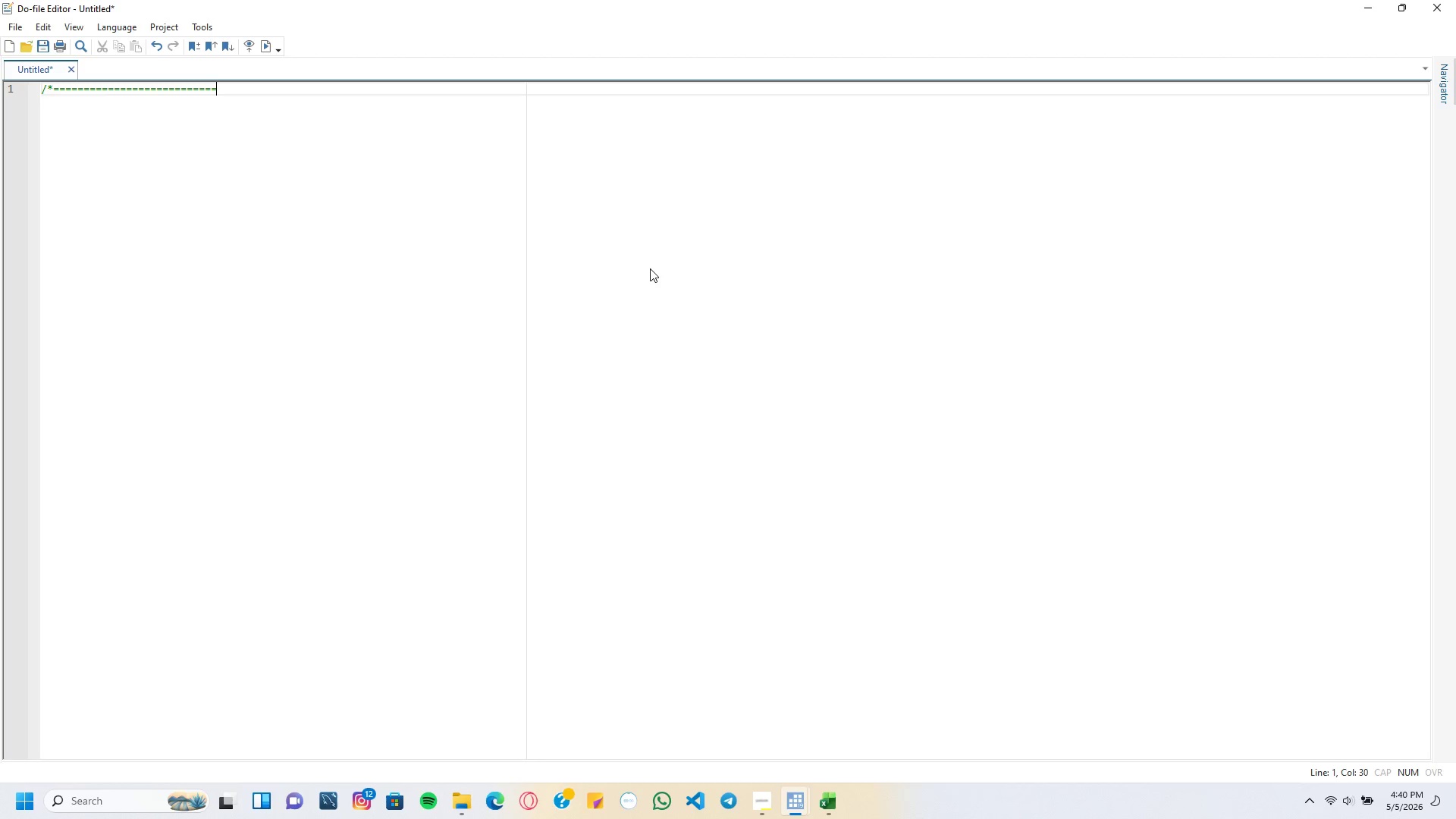 
key(Equal)
 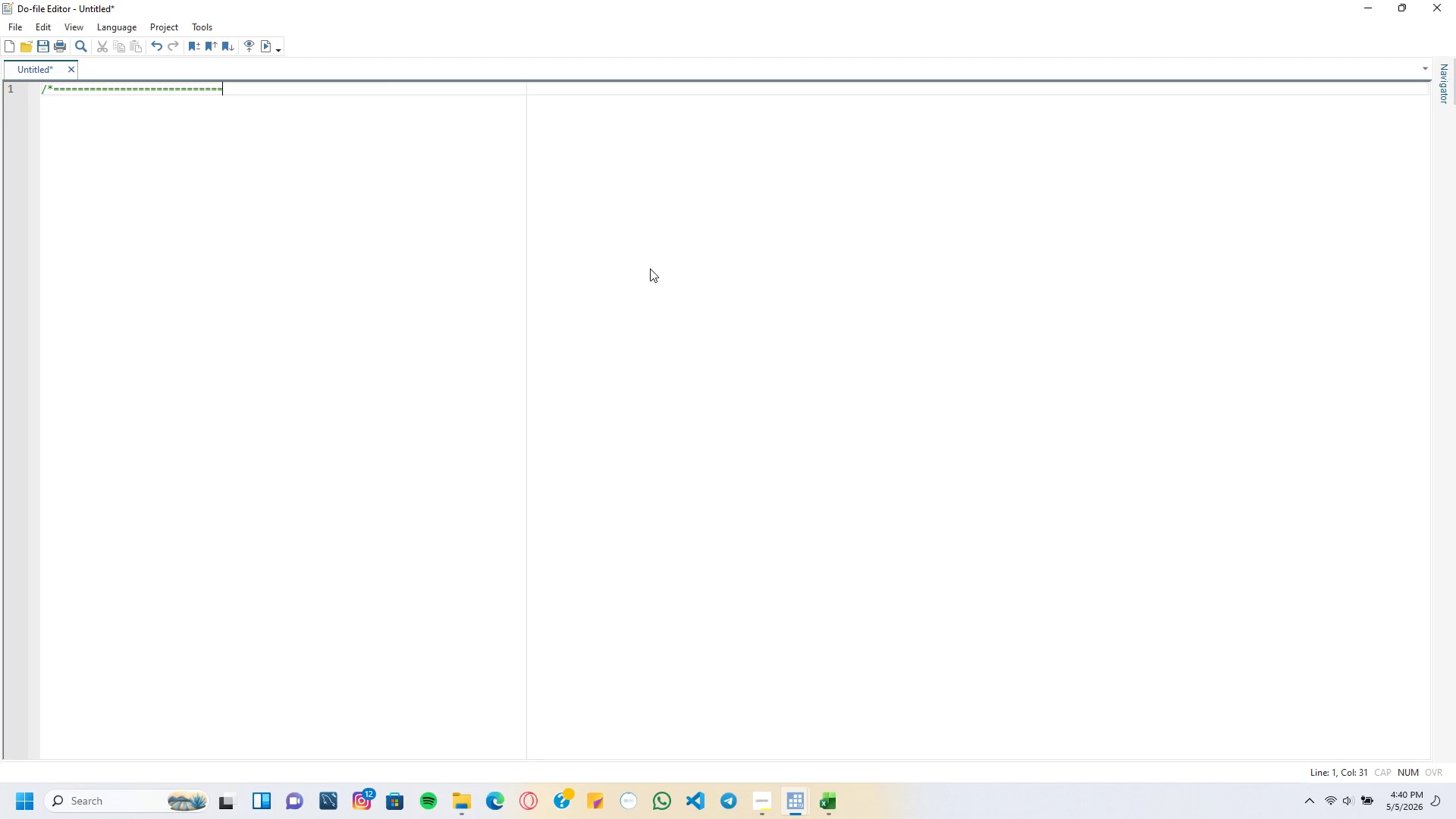 
key(Equal)
 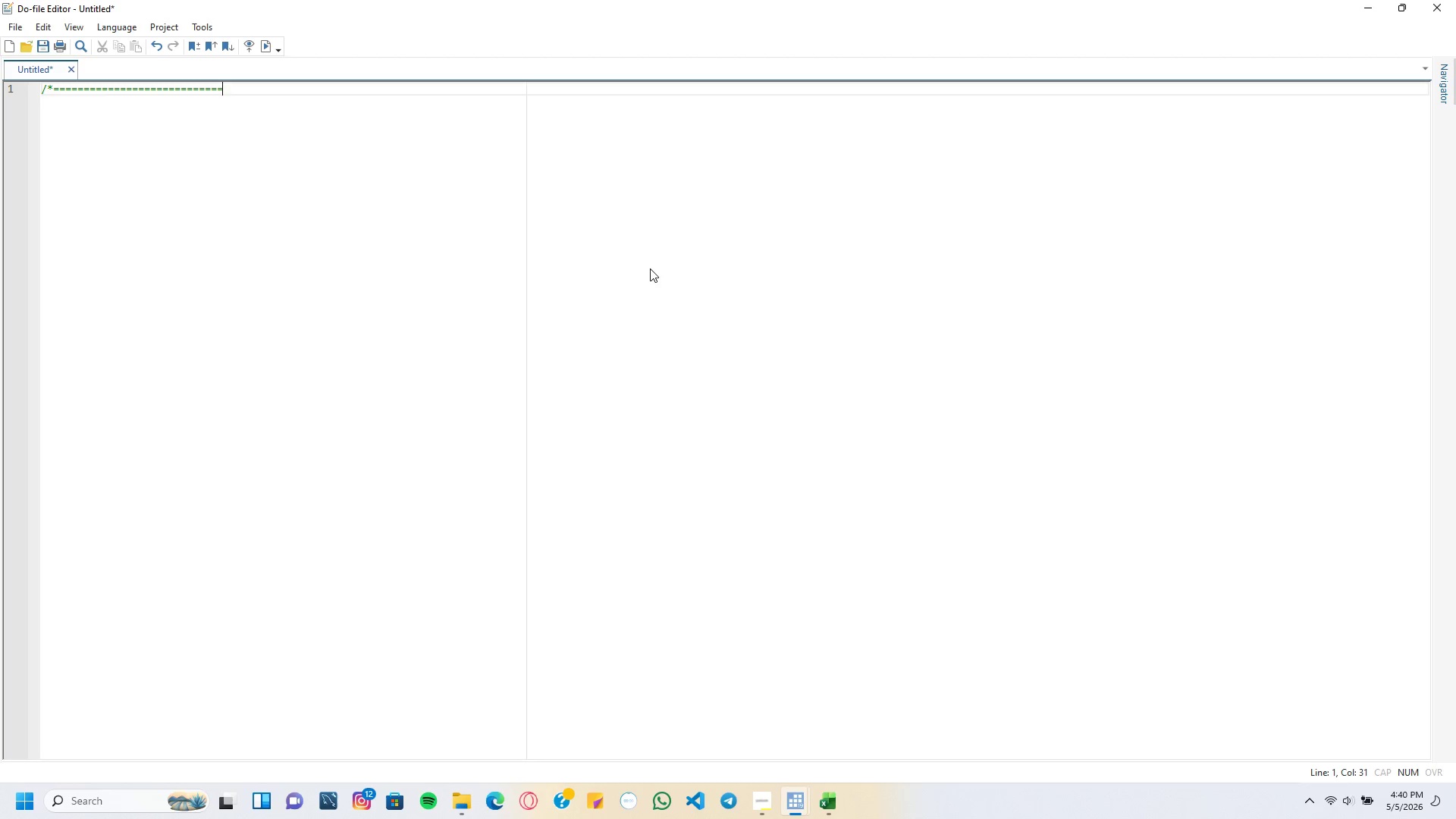 
key(Equal)
 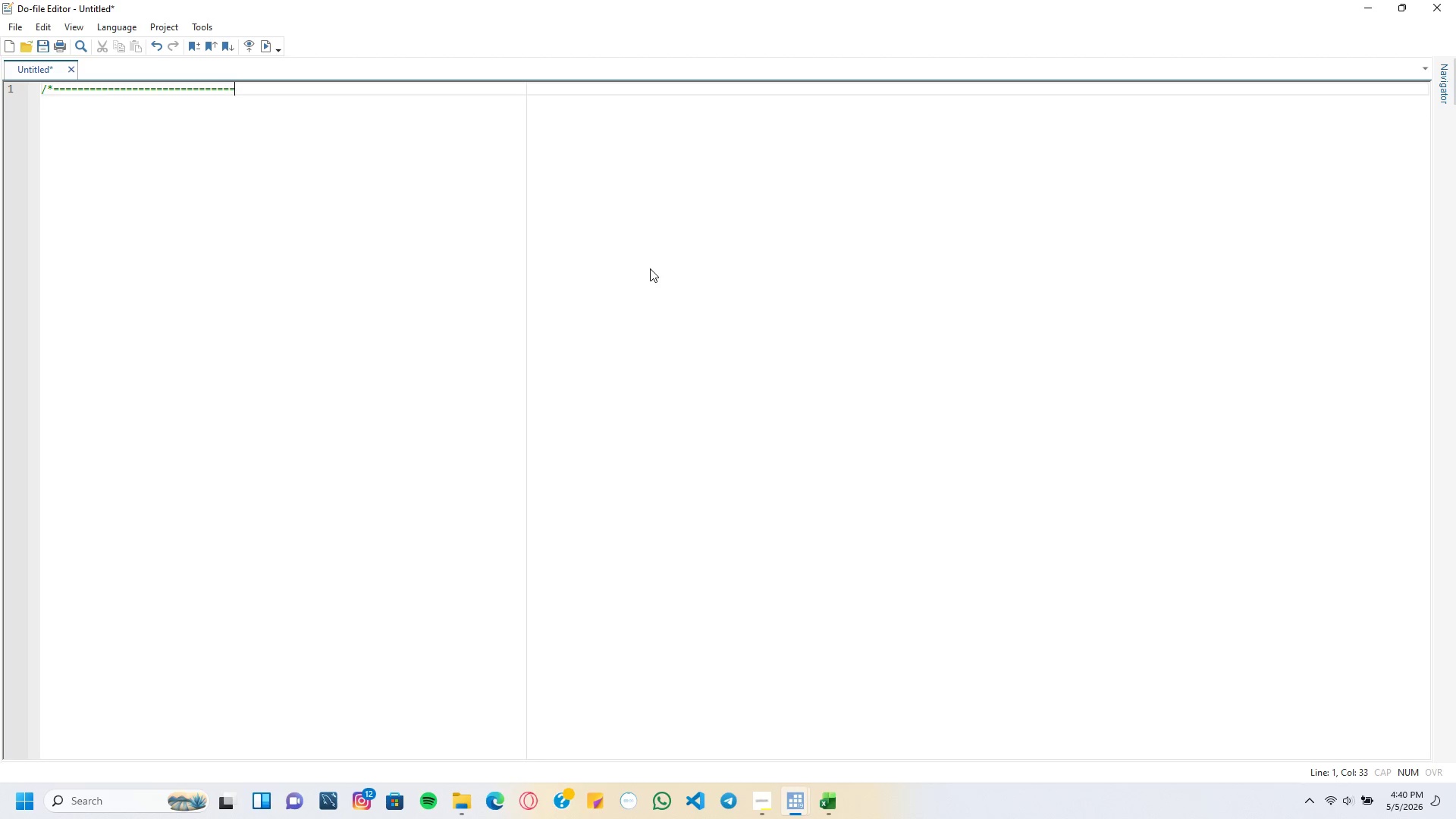 
key(Equal)
 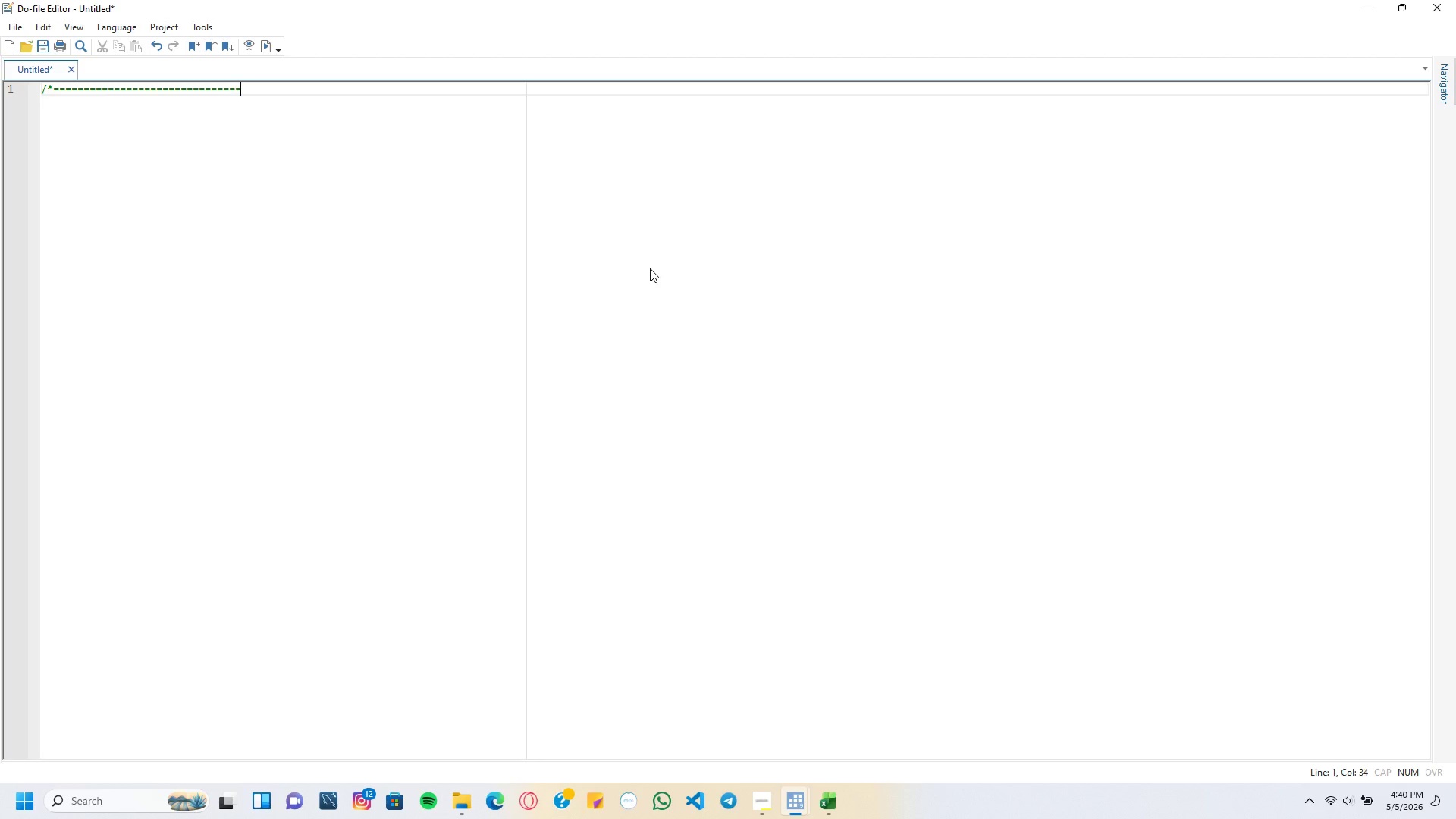 
key(Equal)
 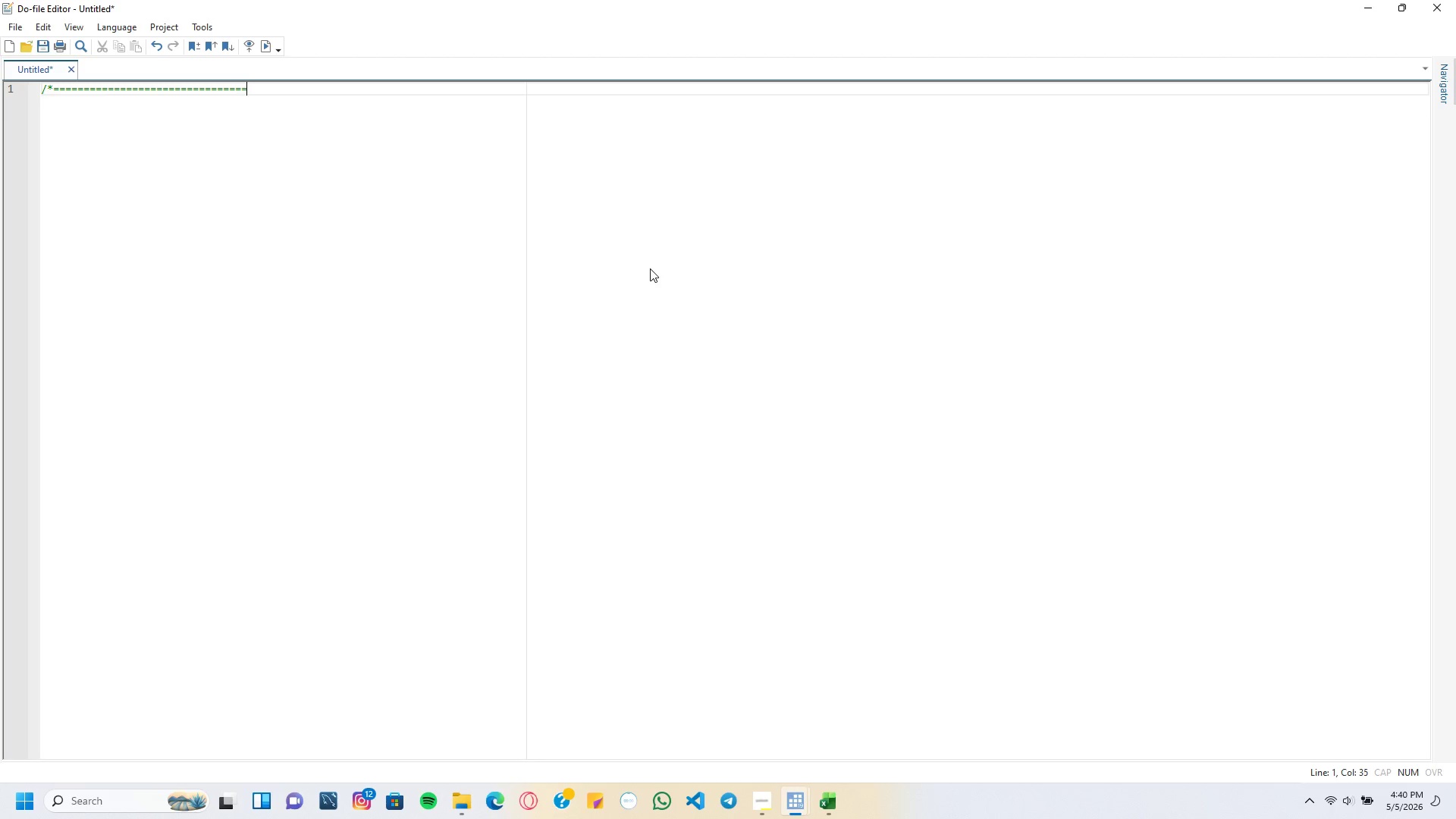 
key(Equal)
 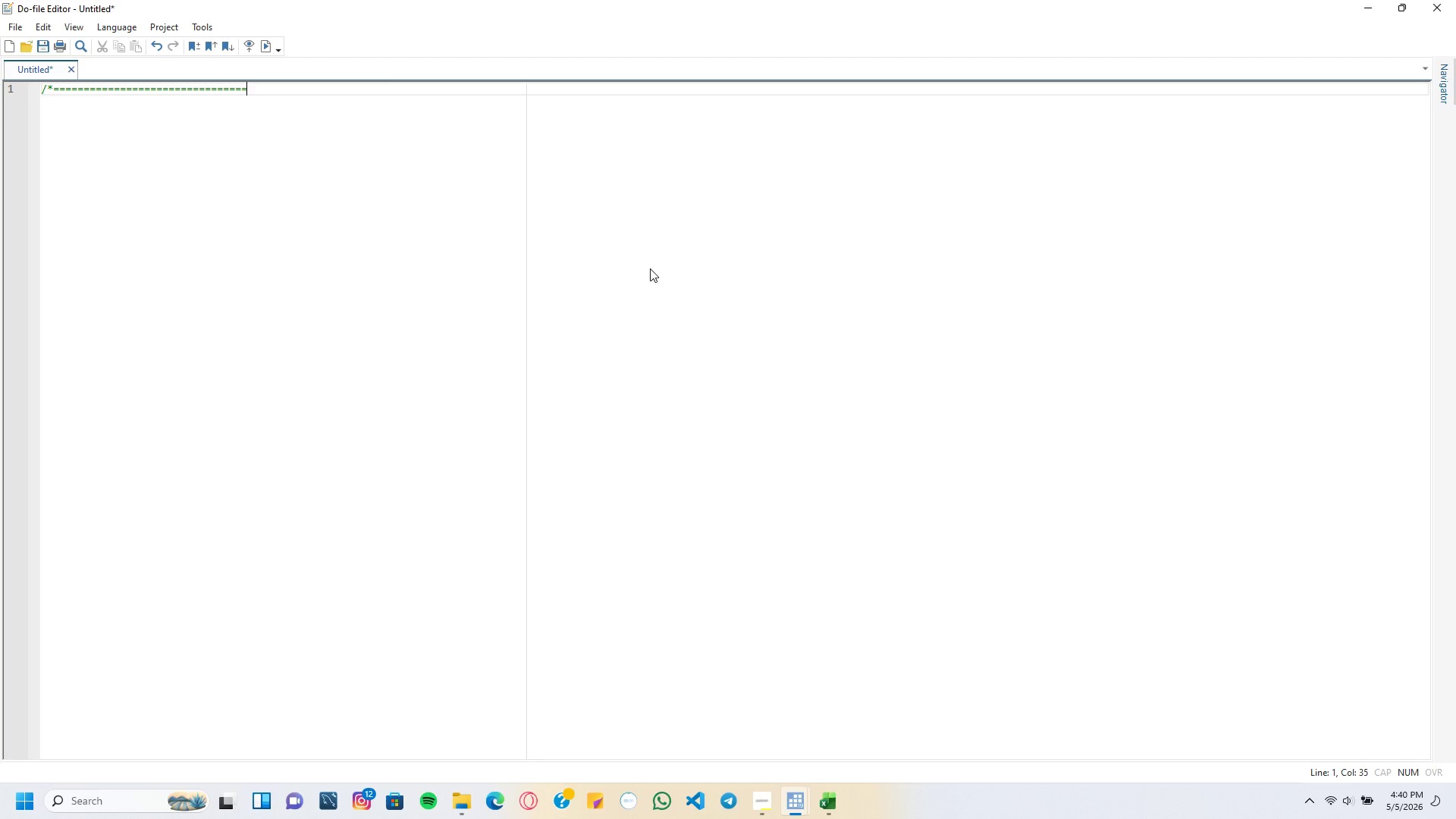 
key(Equal)
 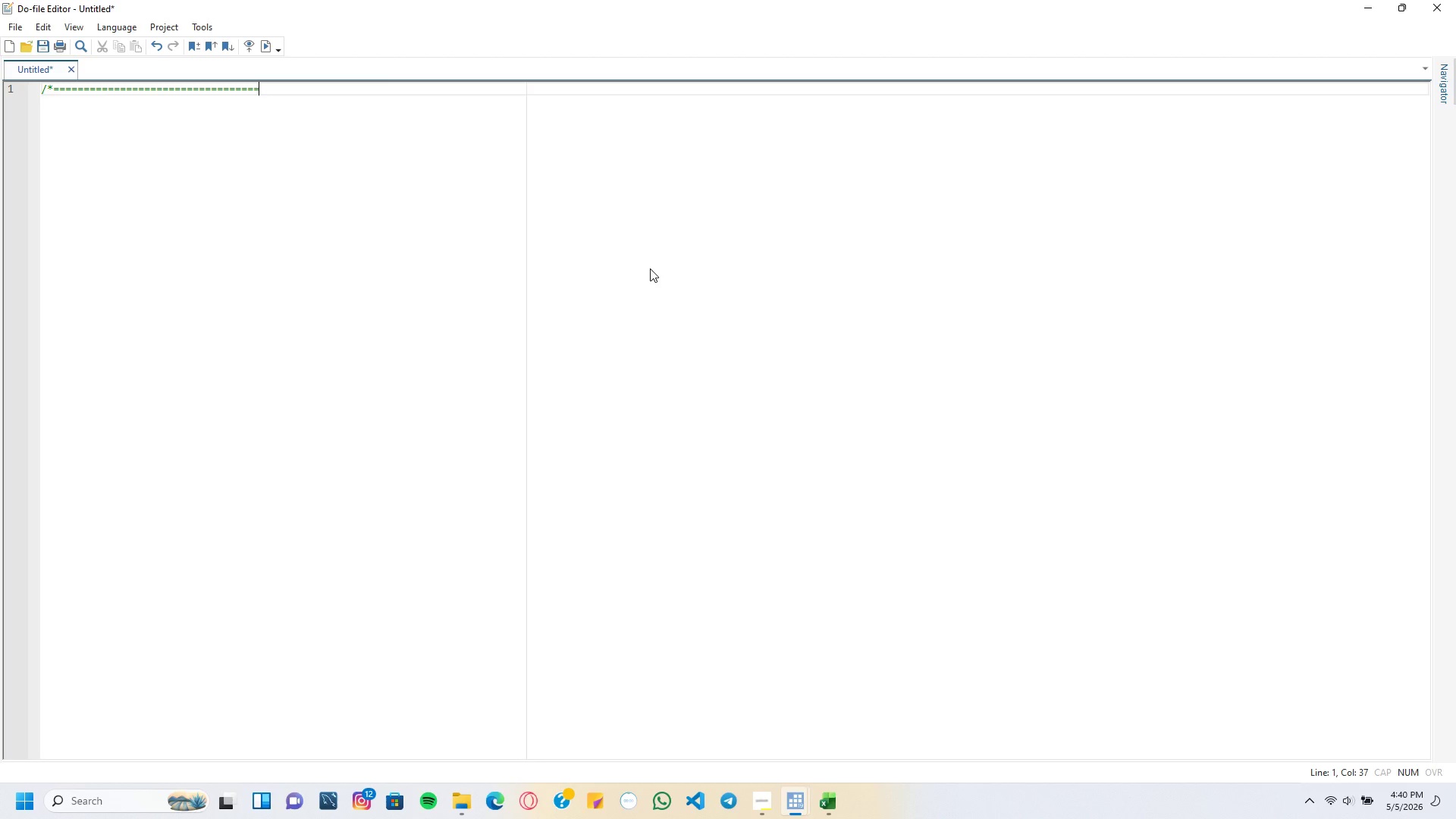 
key(Equal)
 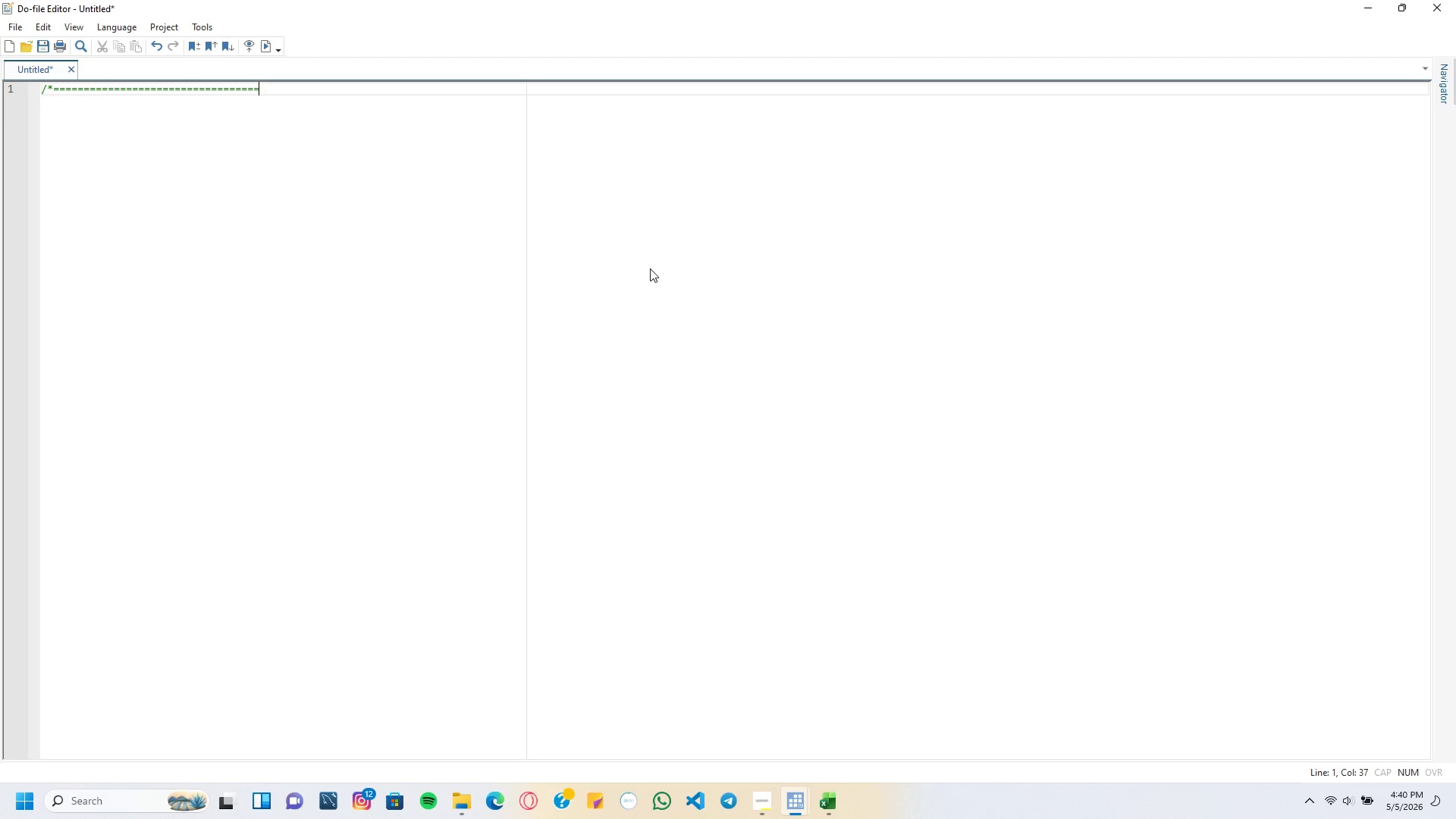 
key(Equal)
 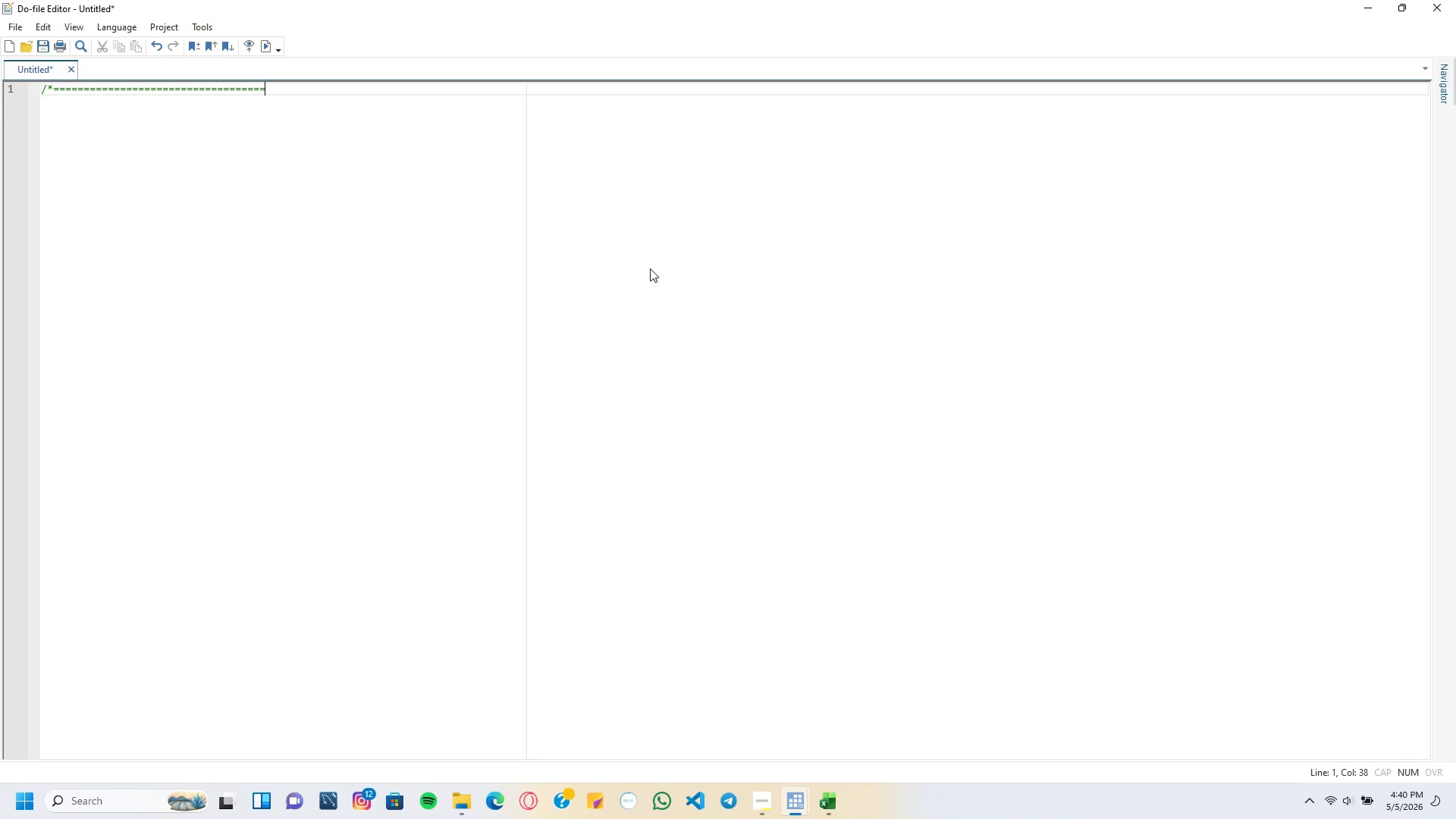 
key(Equal)
 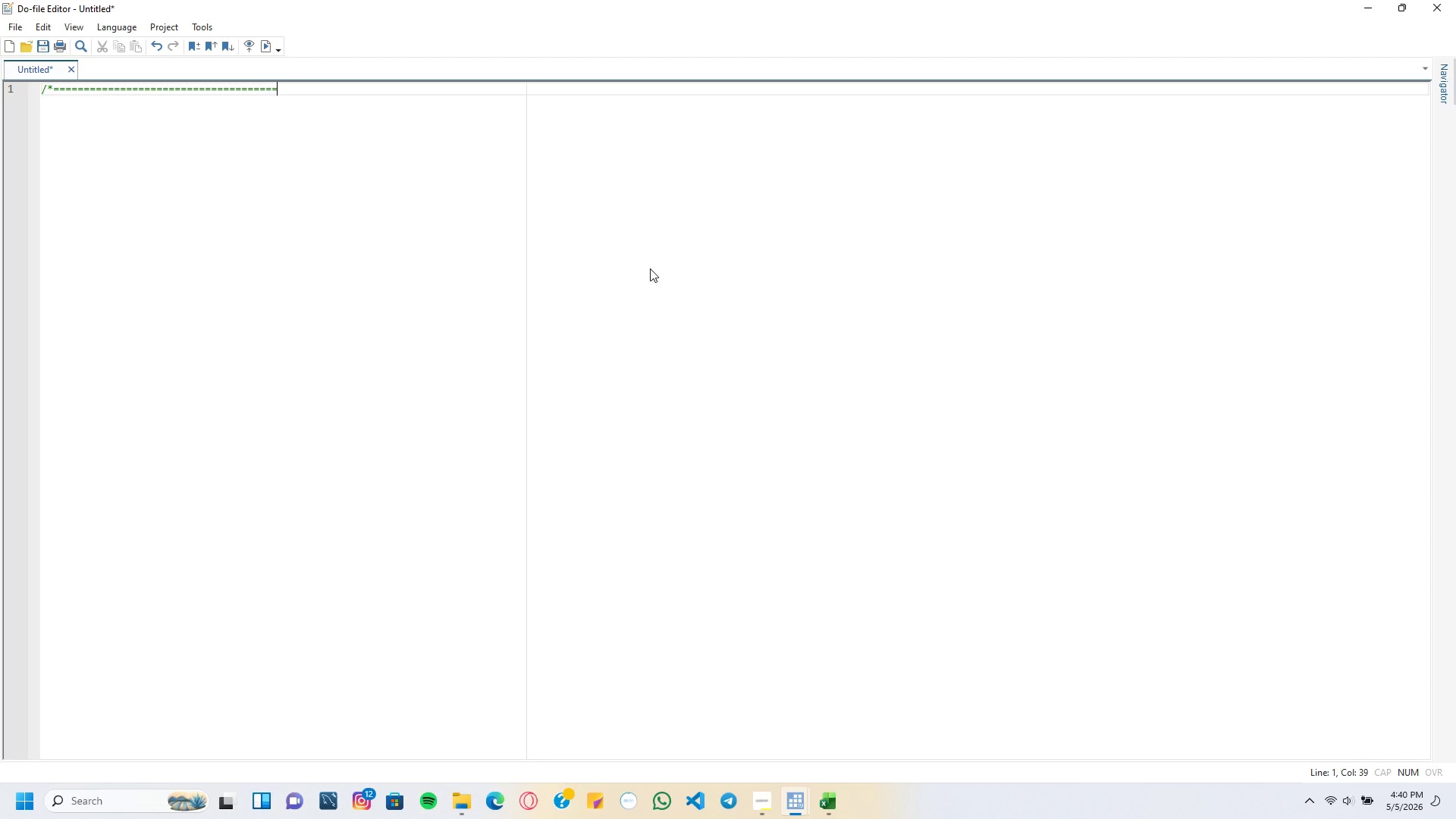 
key(Equal)
 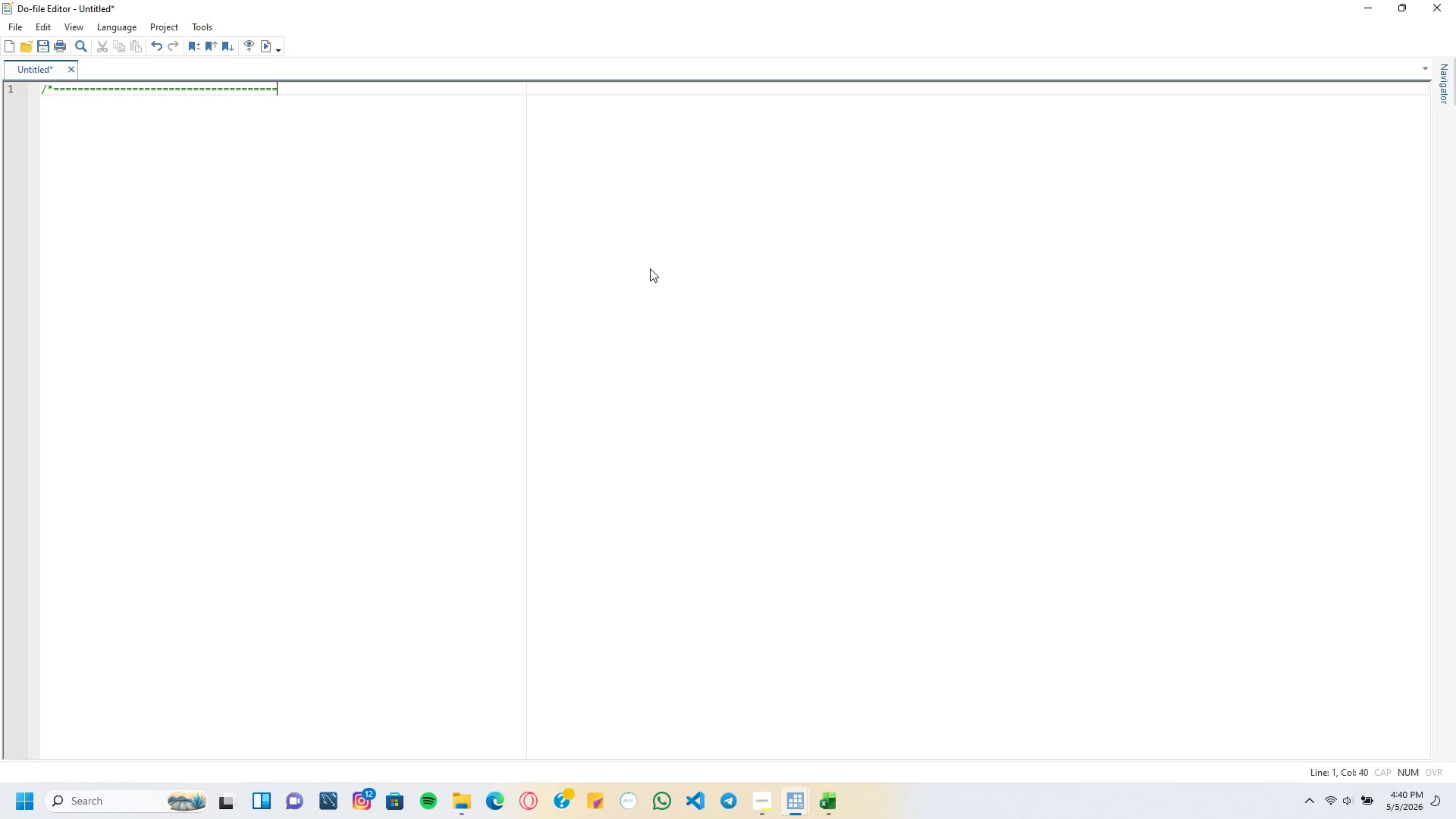 
key(Equal)
 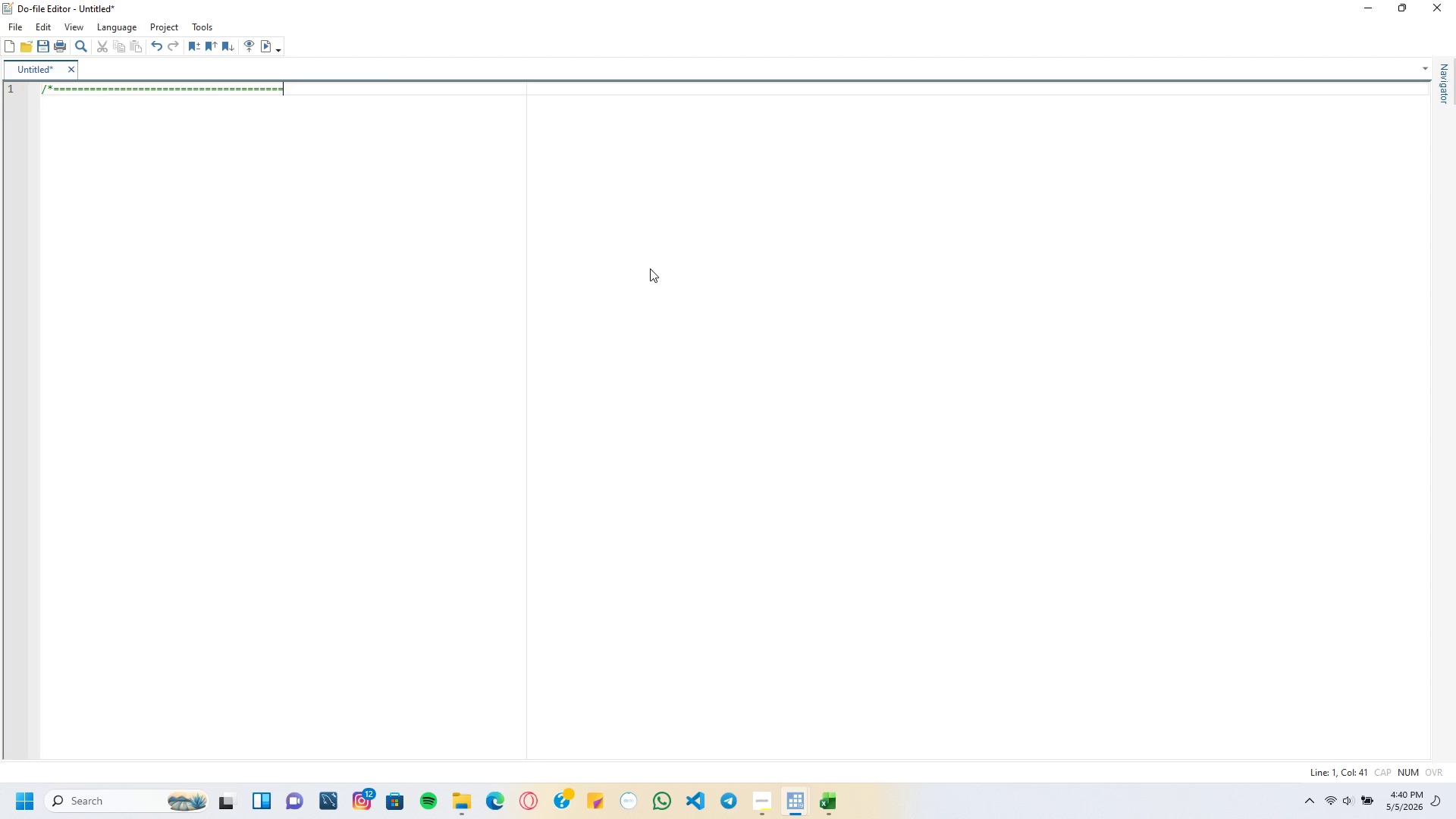 
key(Equal)
 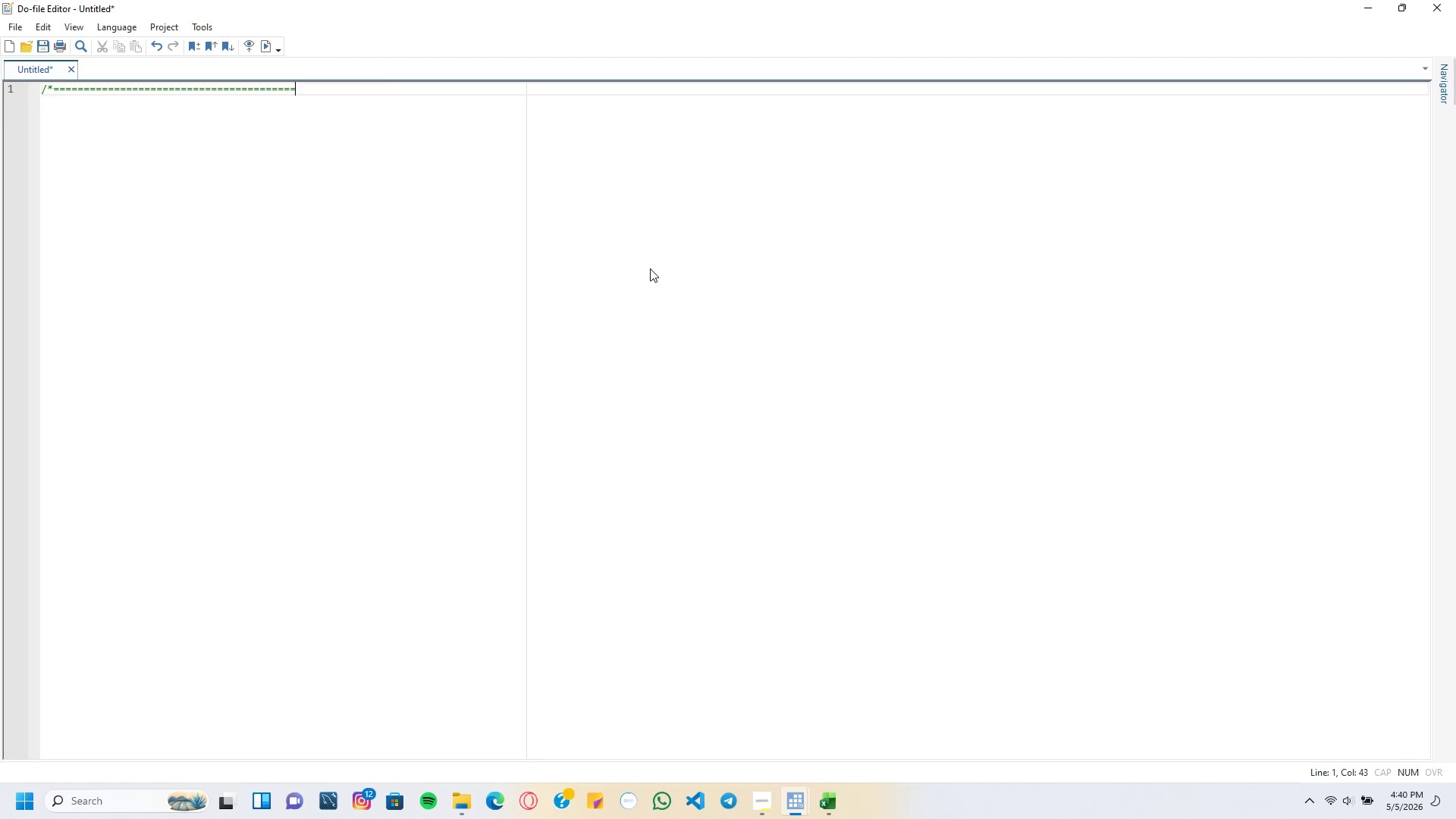 
key(Equal)
 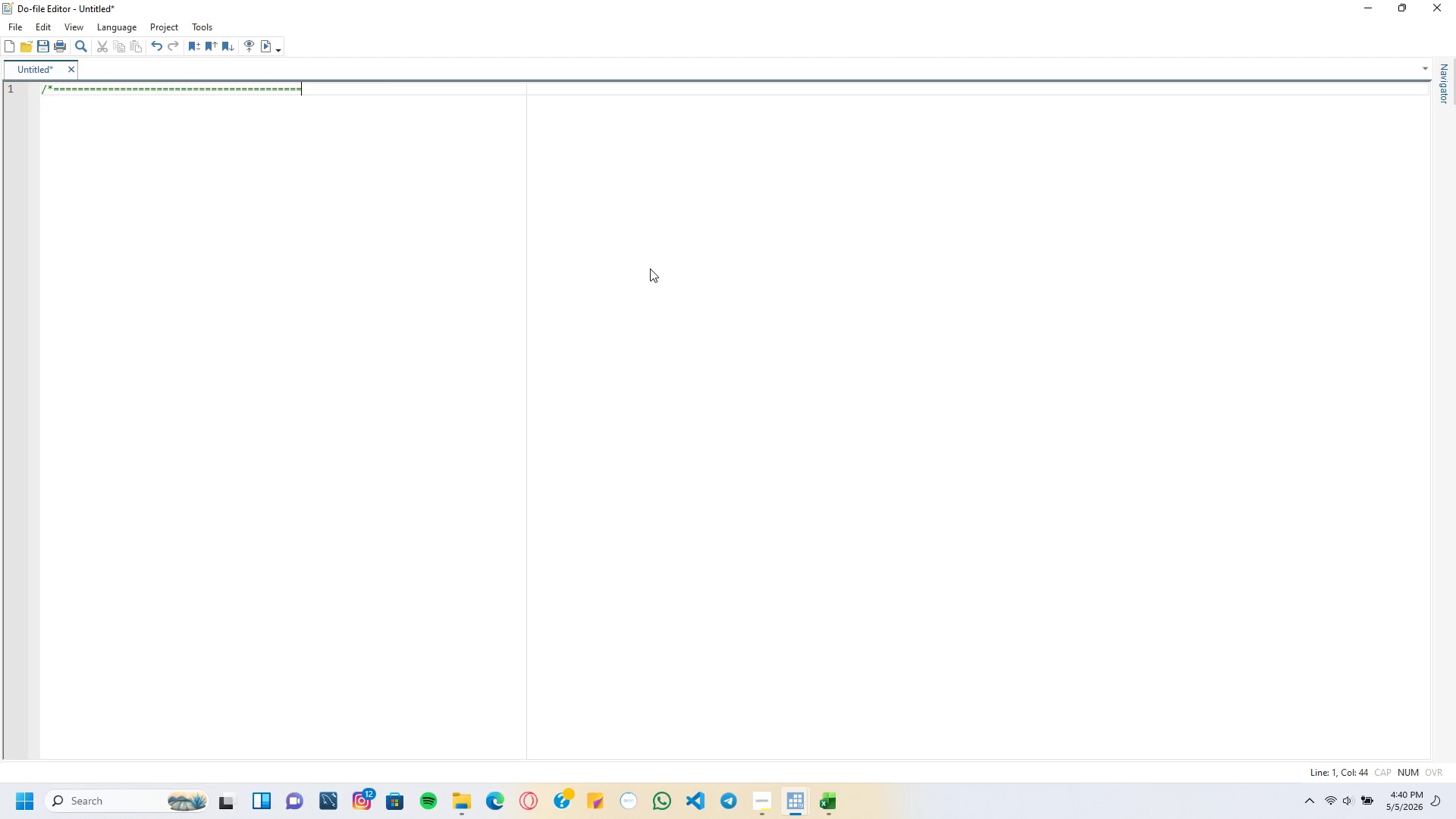 
key(Equal)
 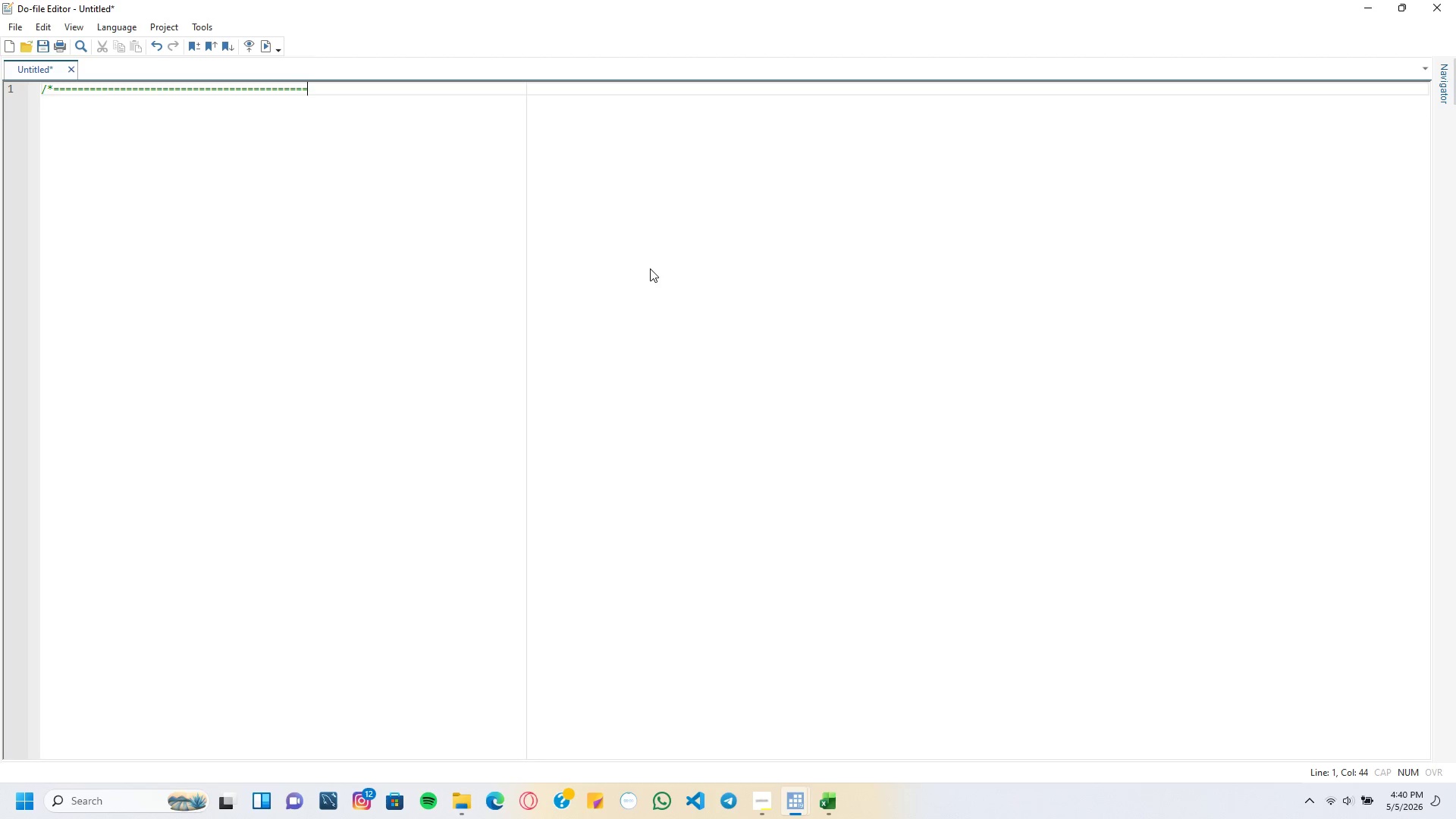 
key(Equal)
 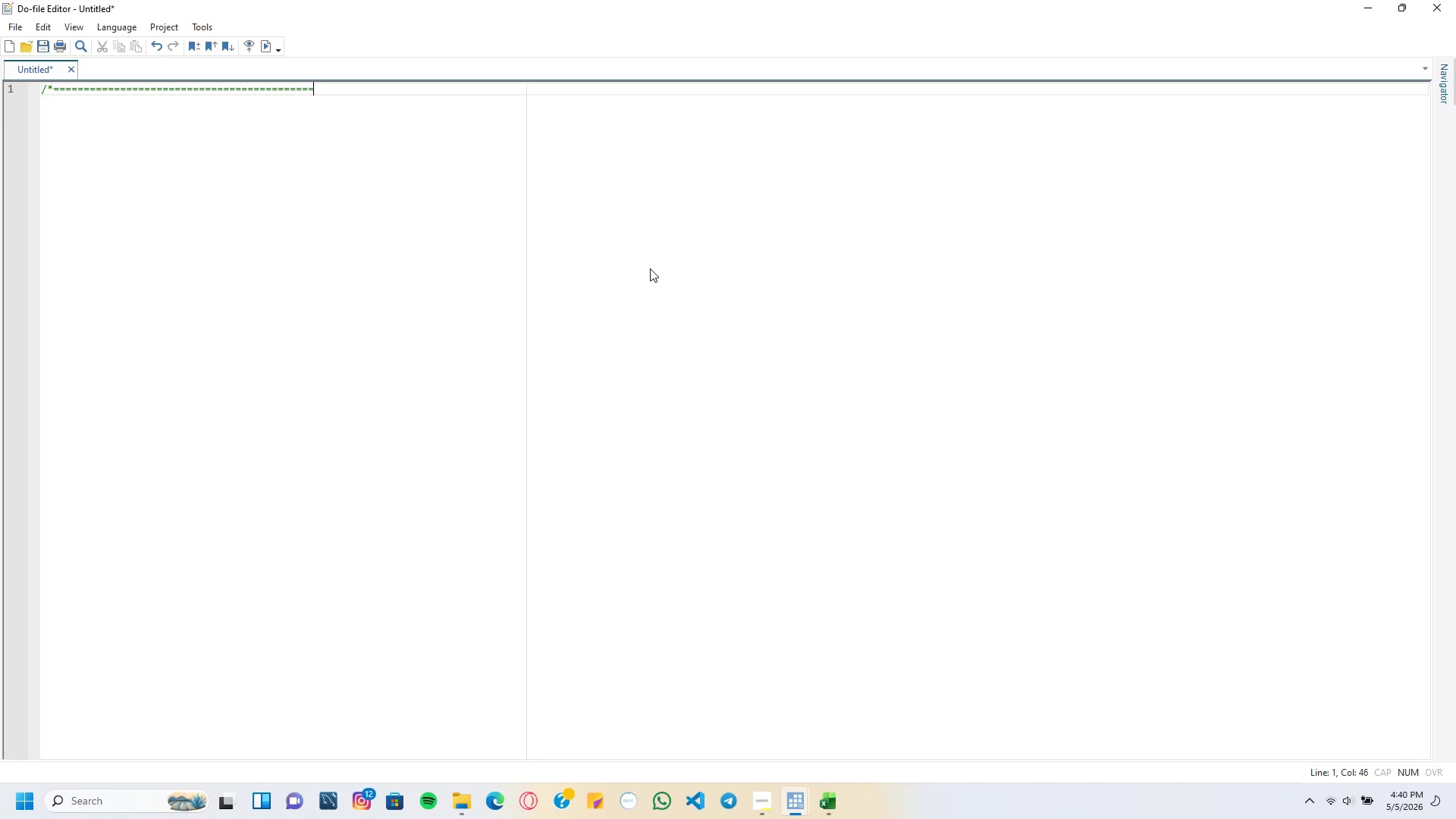 
key(Equal)
 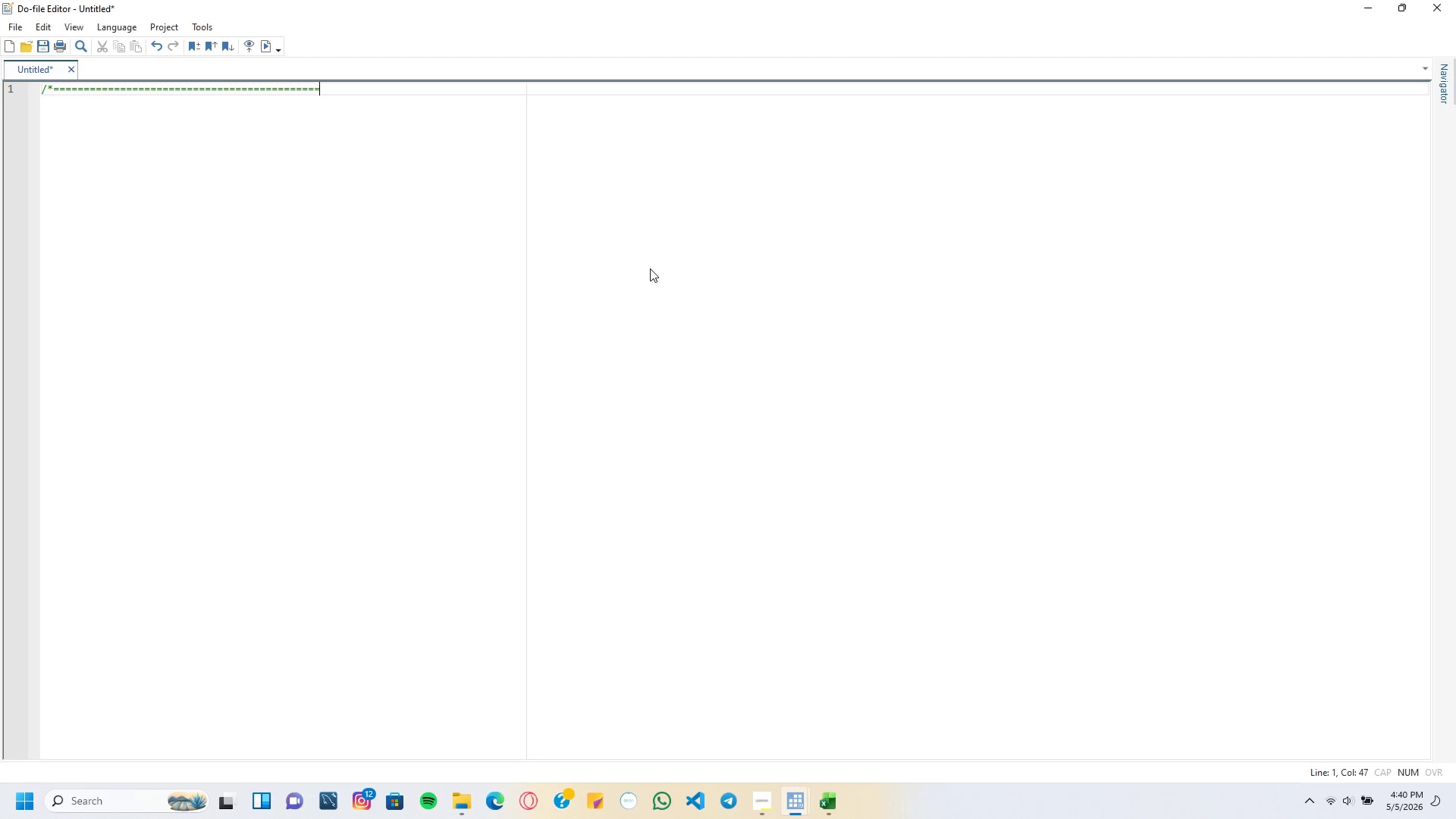 
key(Equal)
 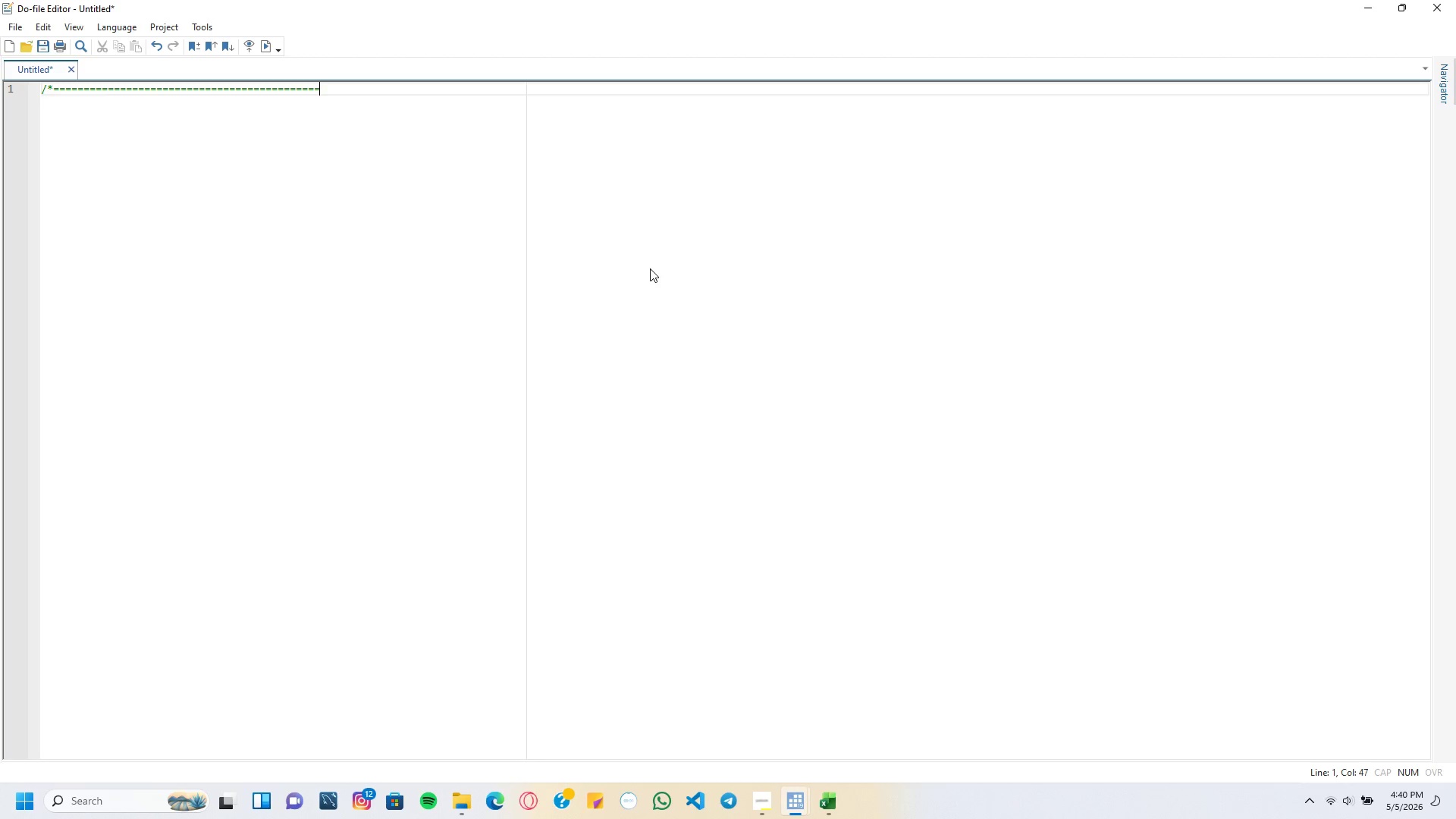 
key(Equal)
 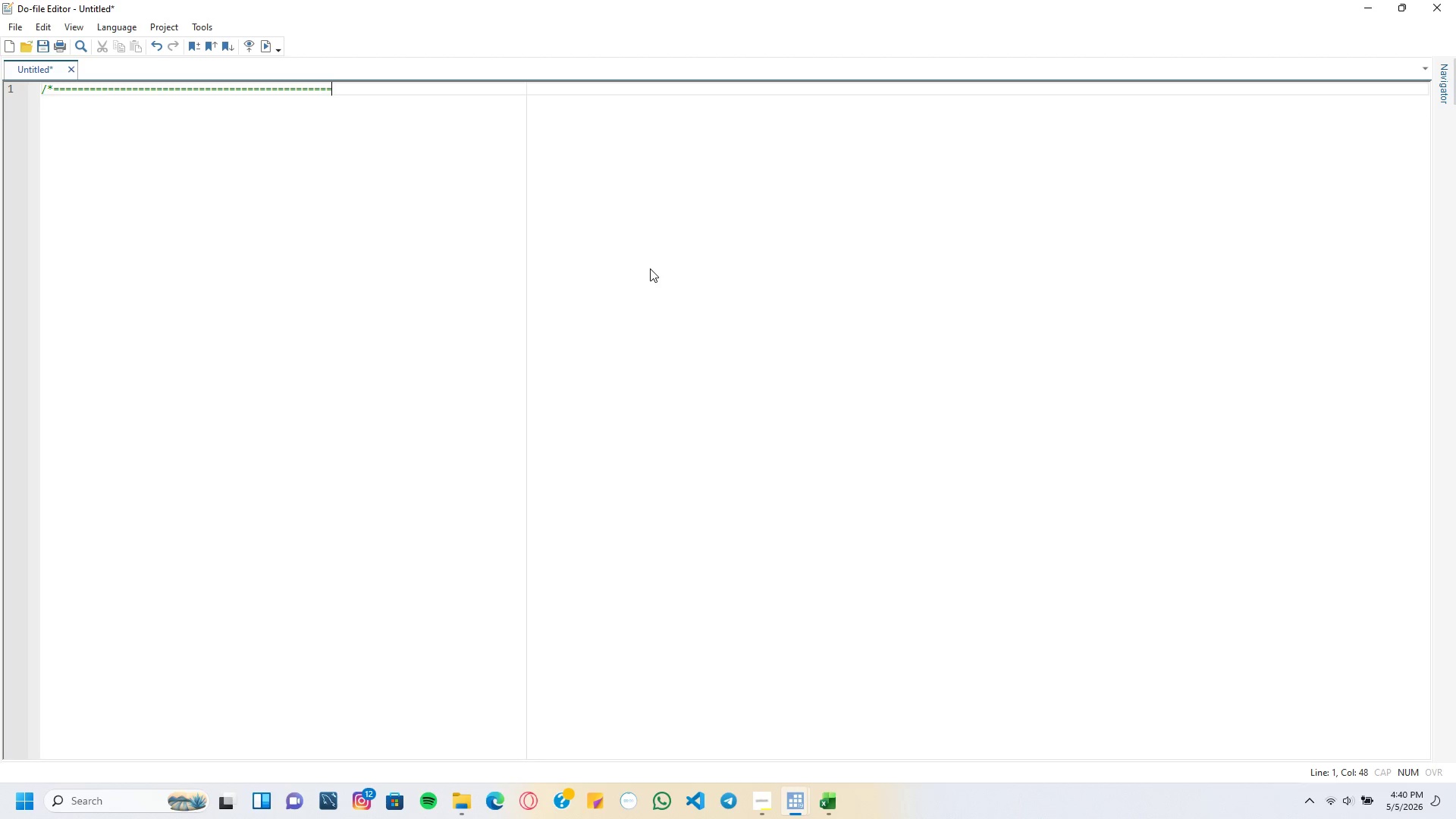 
key(Equal)
 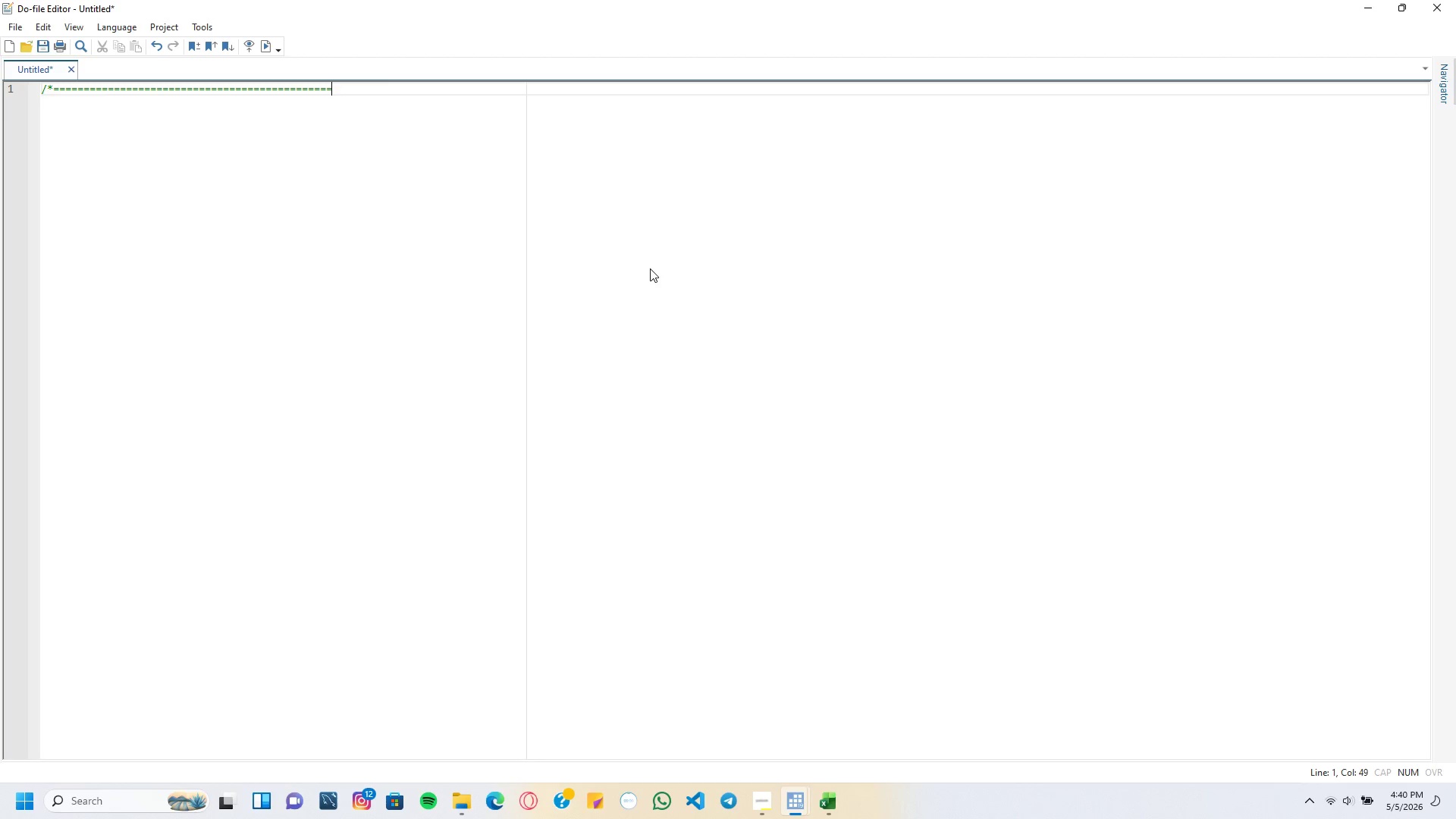 
key(Equal)
 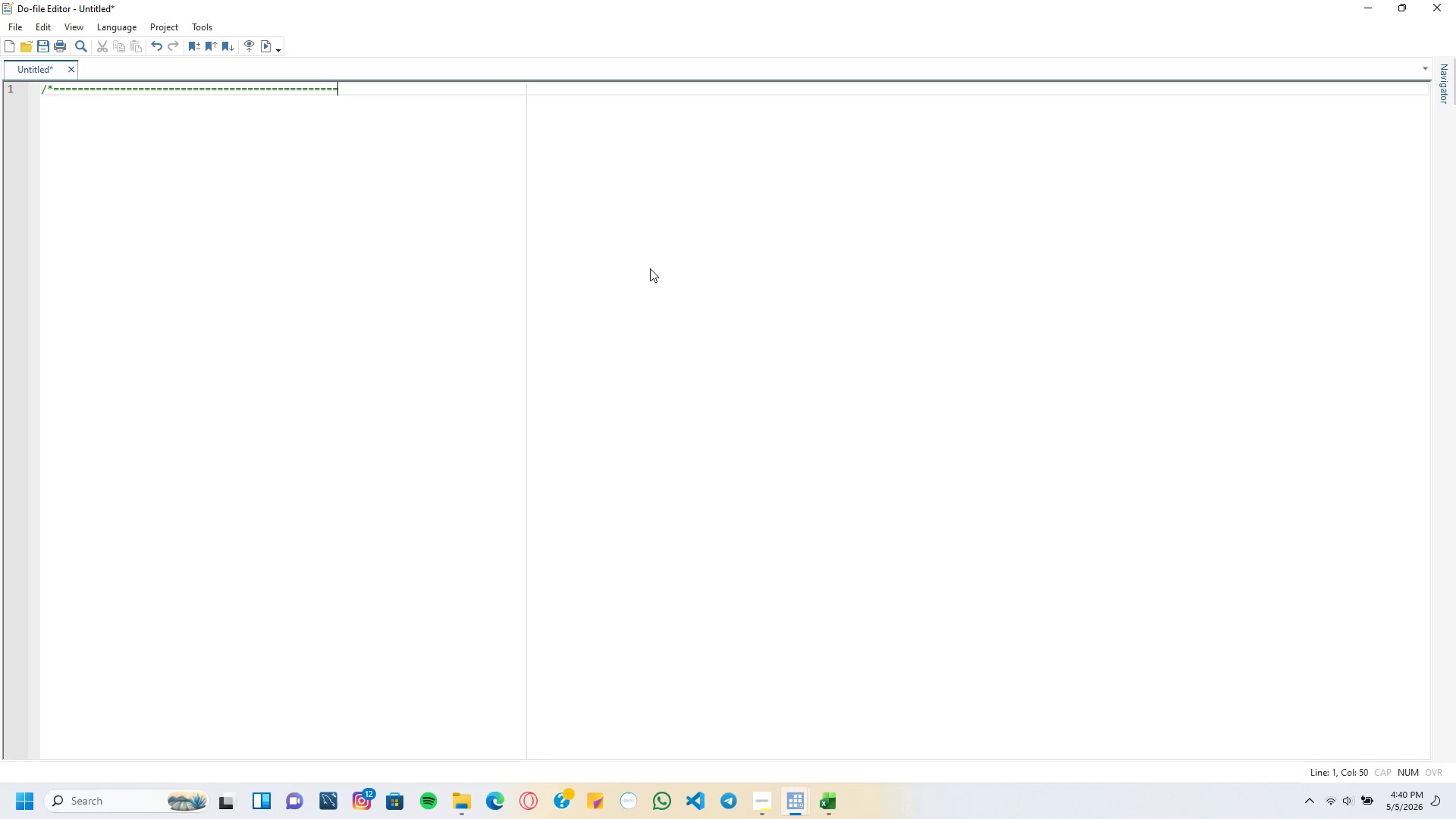 
key(Equal)
 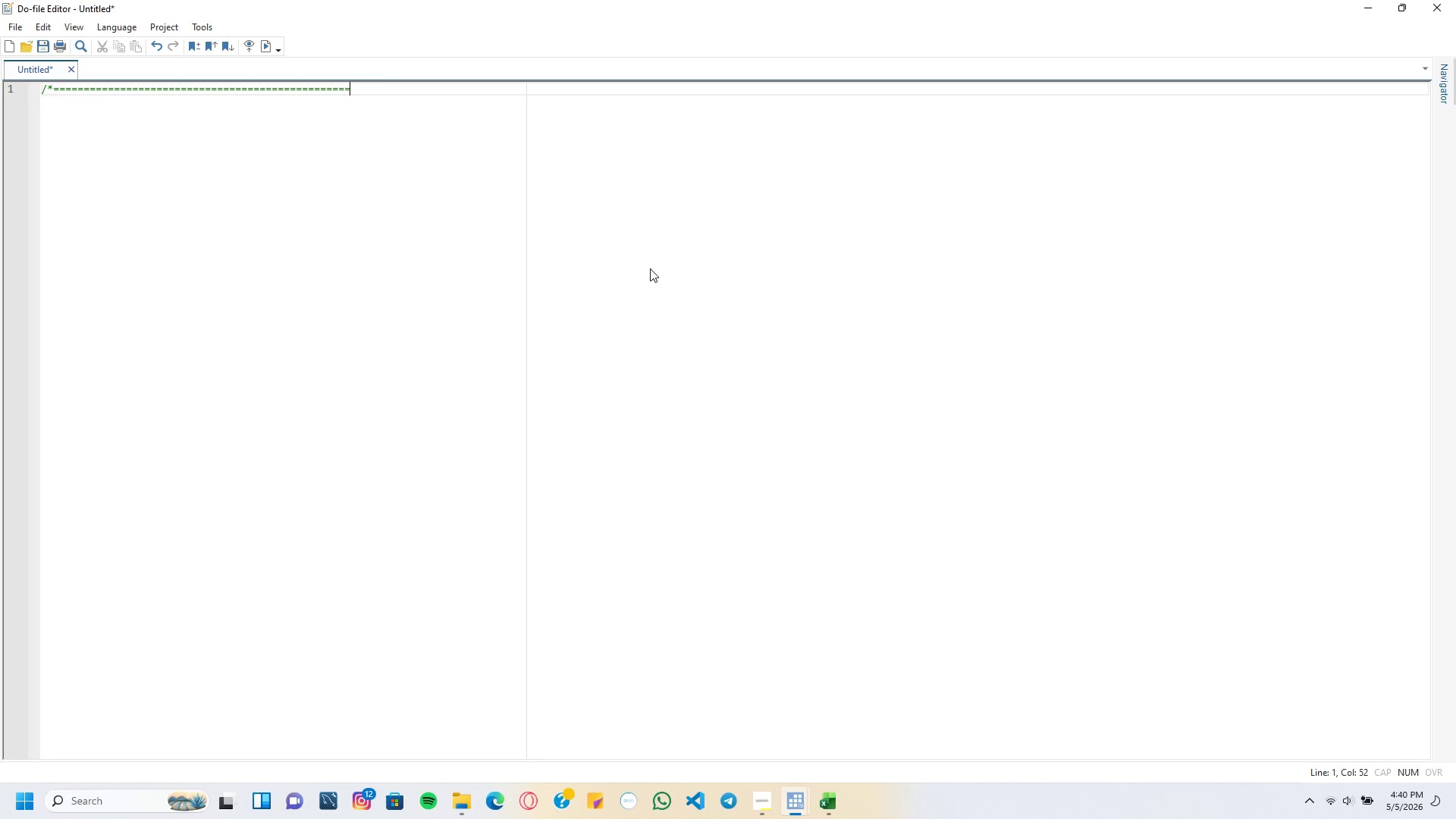 
key(Equal)
 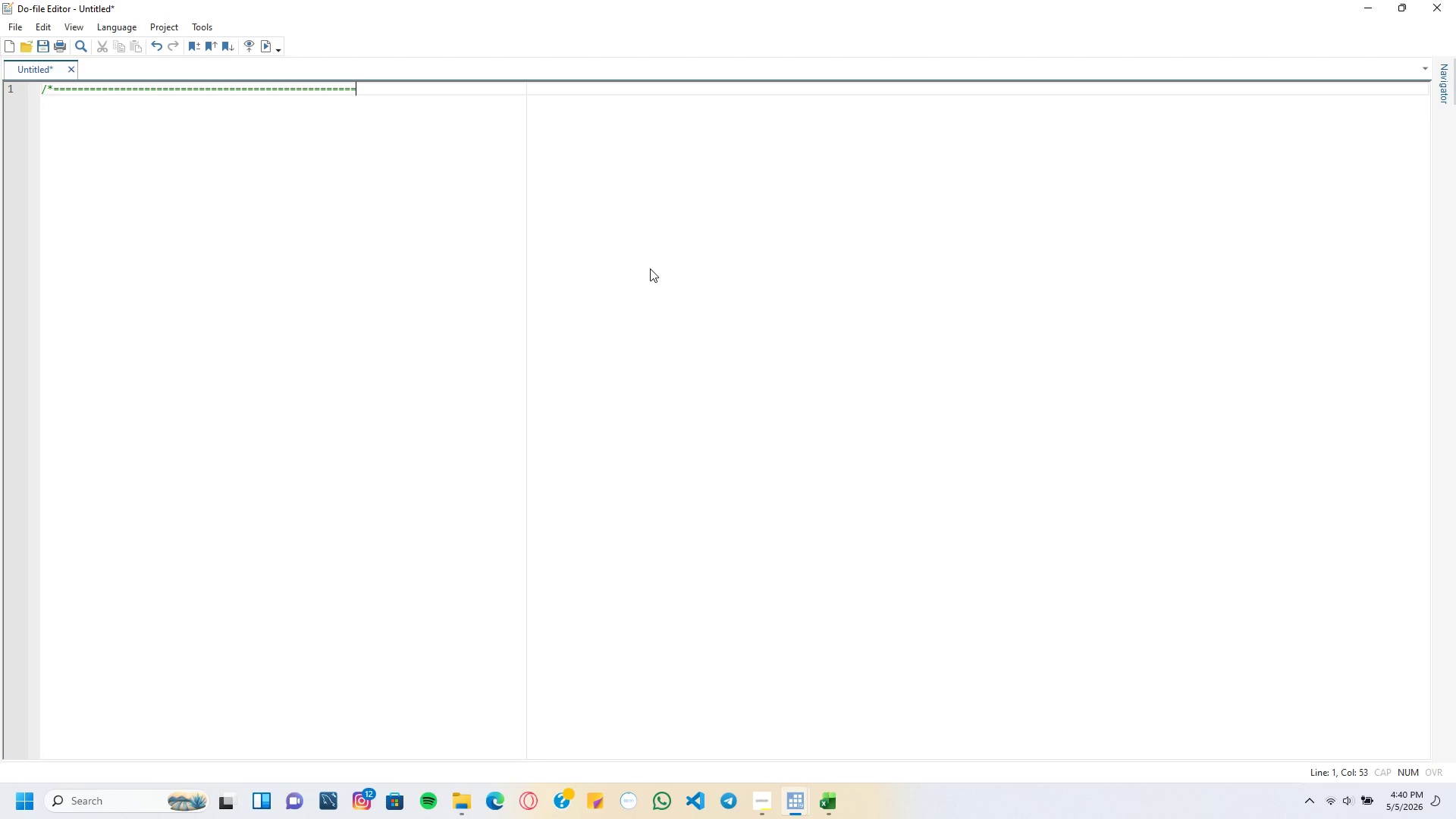 
key(Equal)
 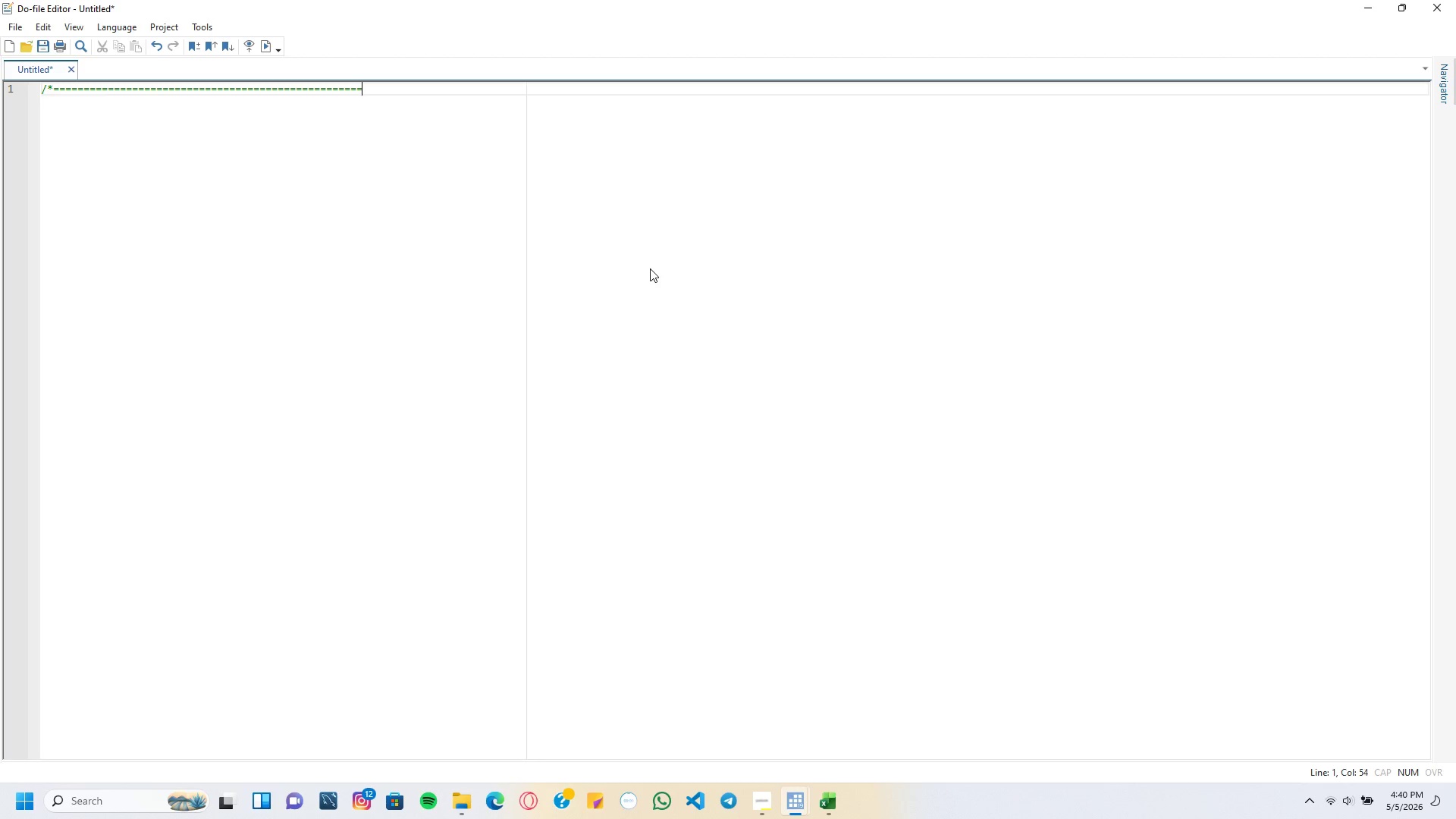 
key(Equal)
 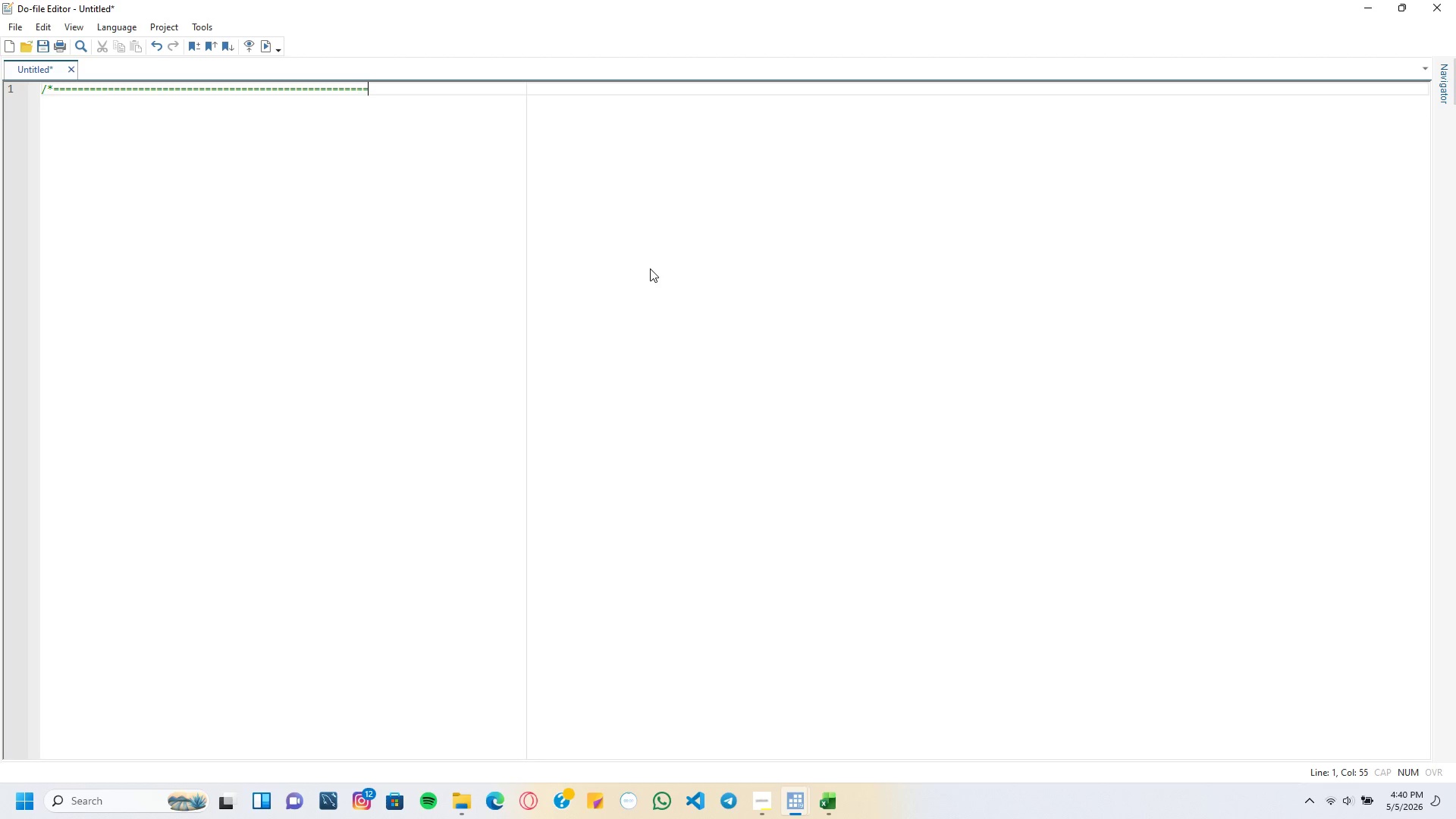 
key(Equal)
 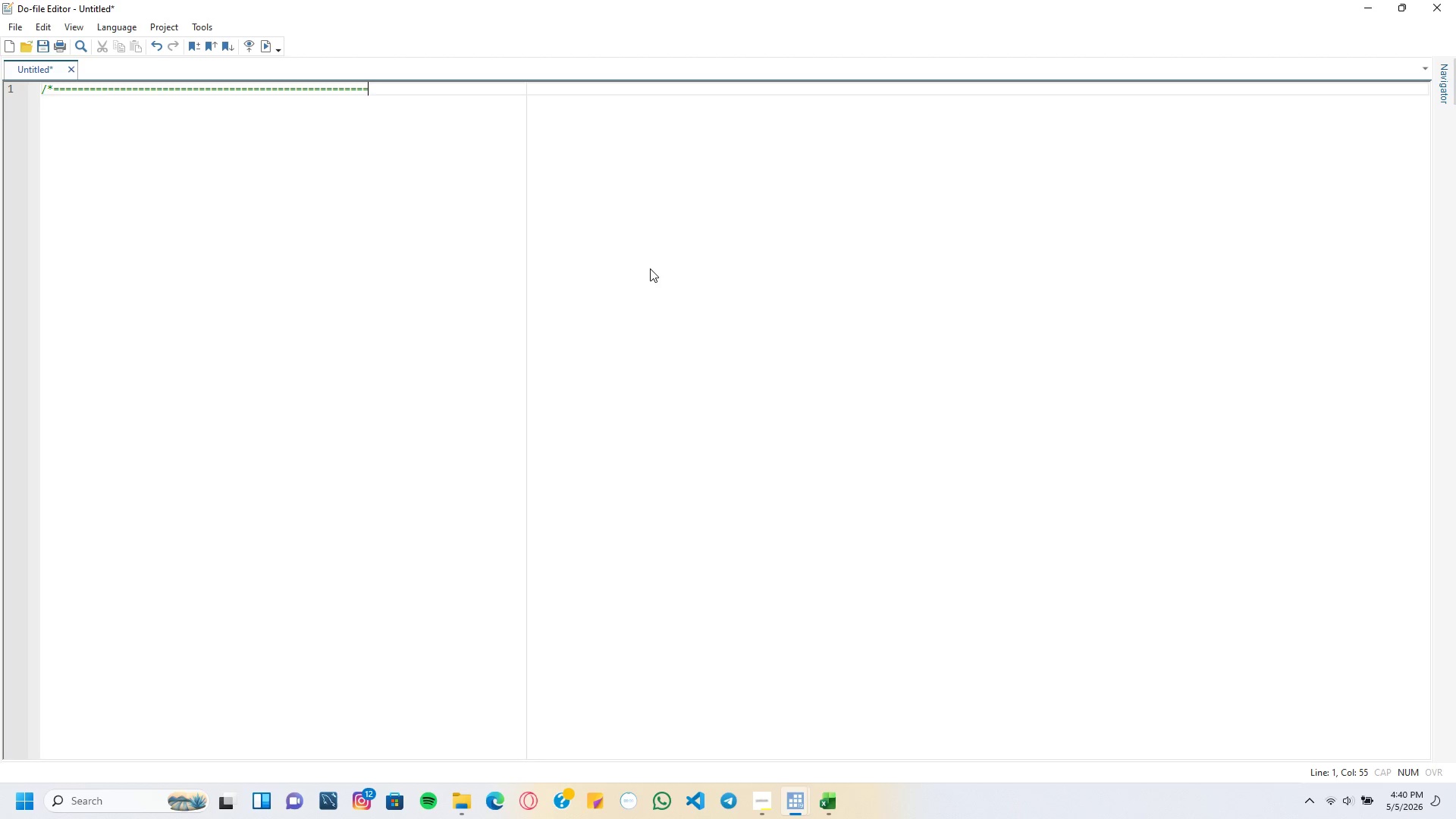 
key(Equal)
 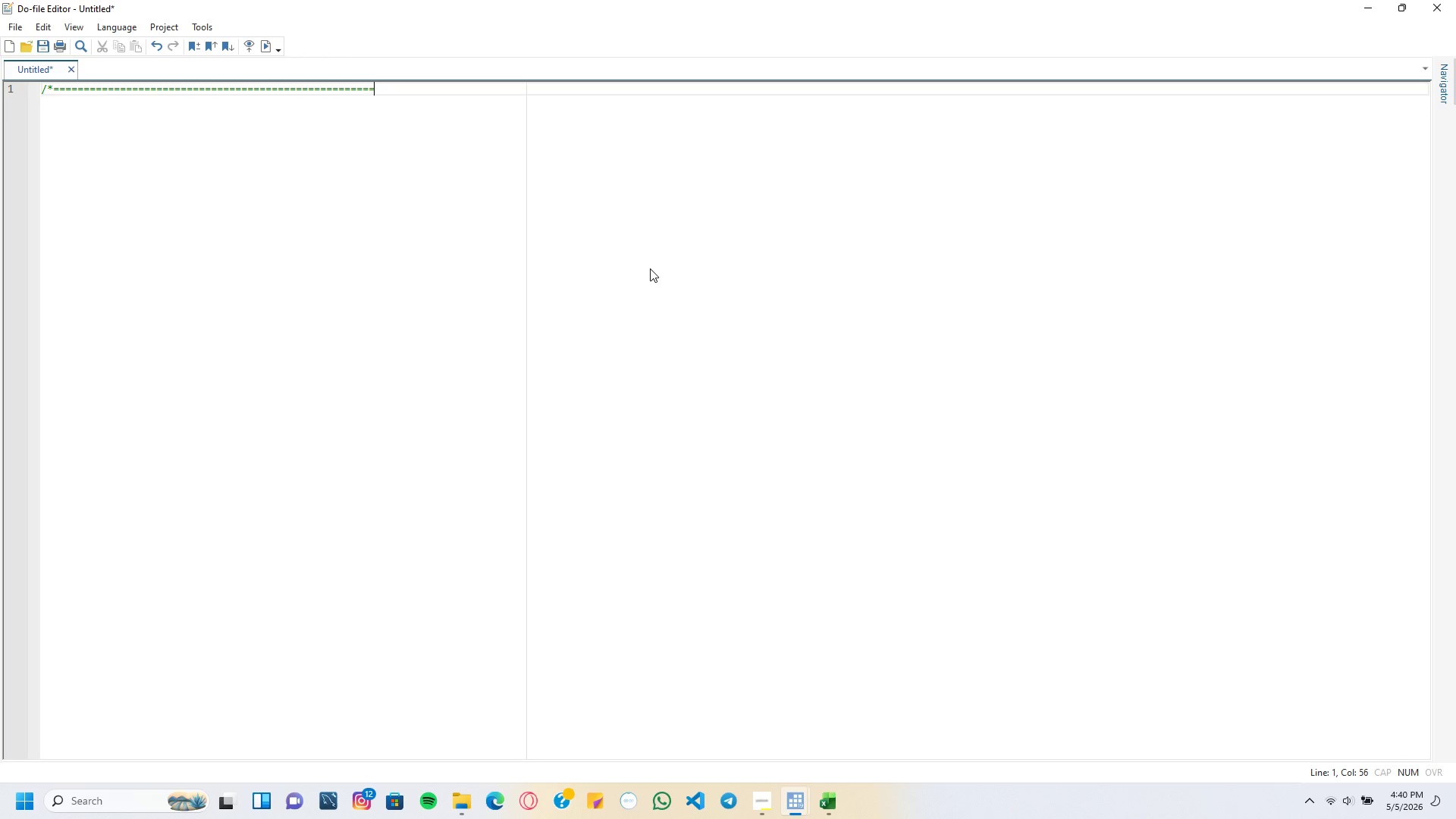 
key(Equal)
 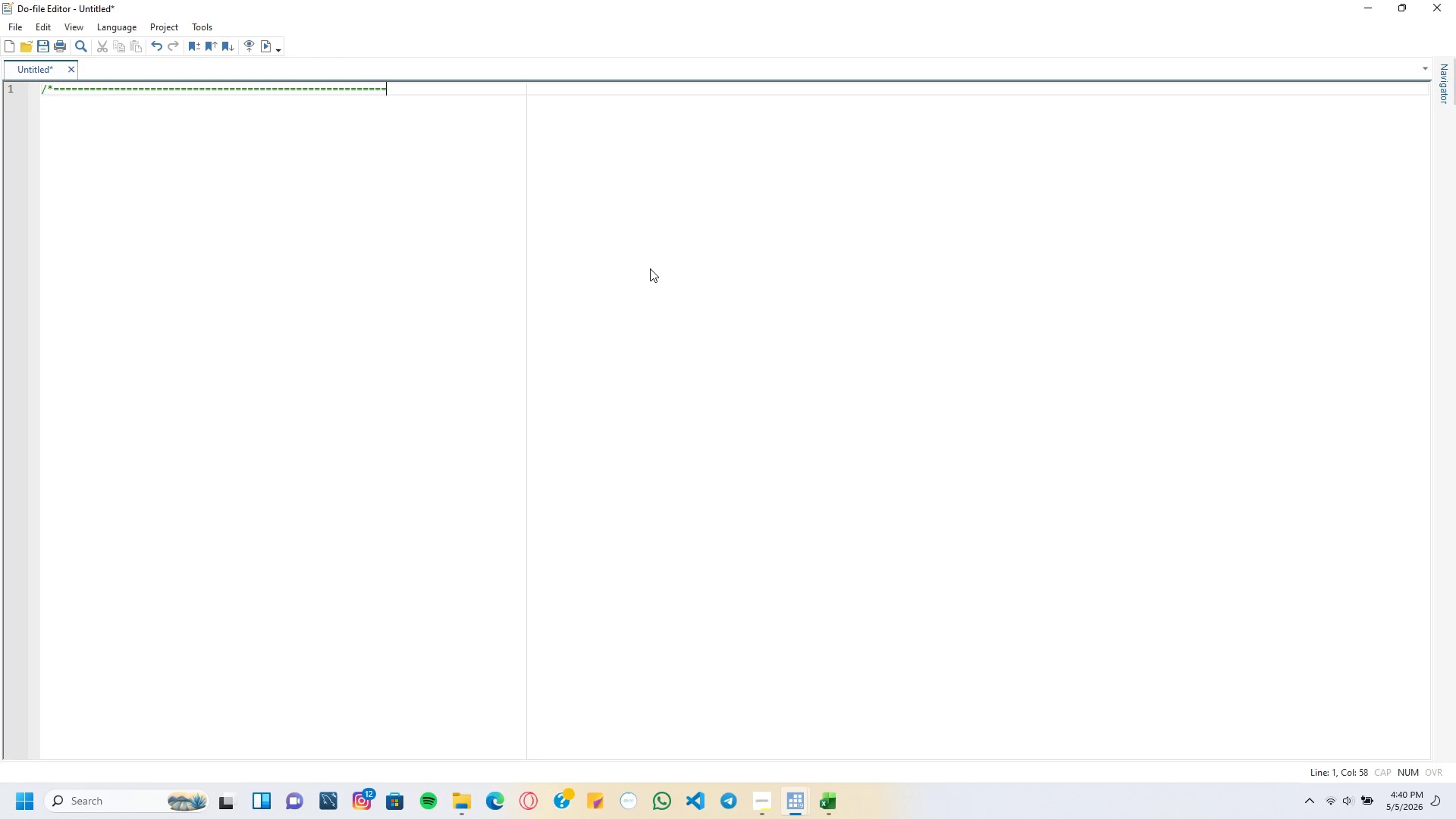 
key(Equal)
 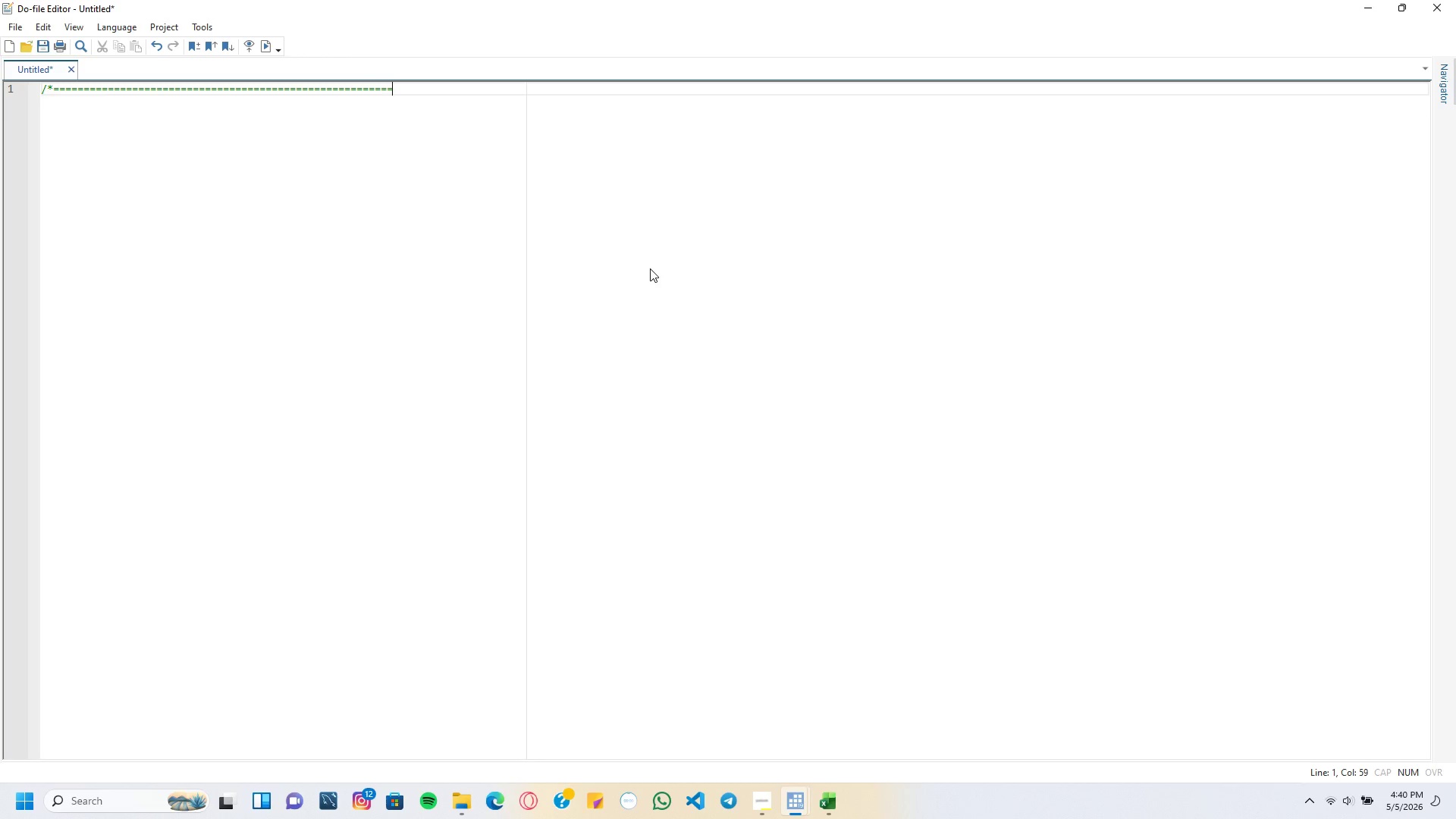 
key(Equal)
 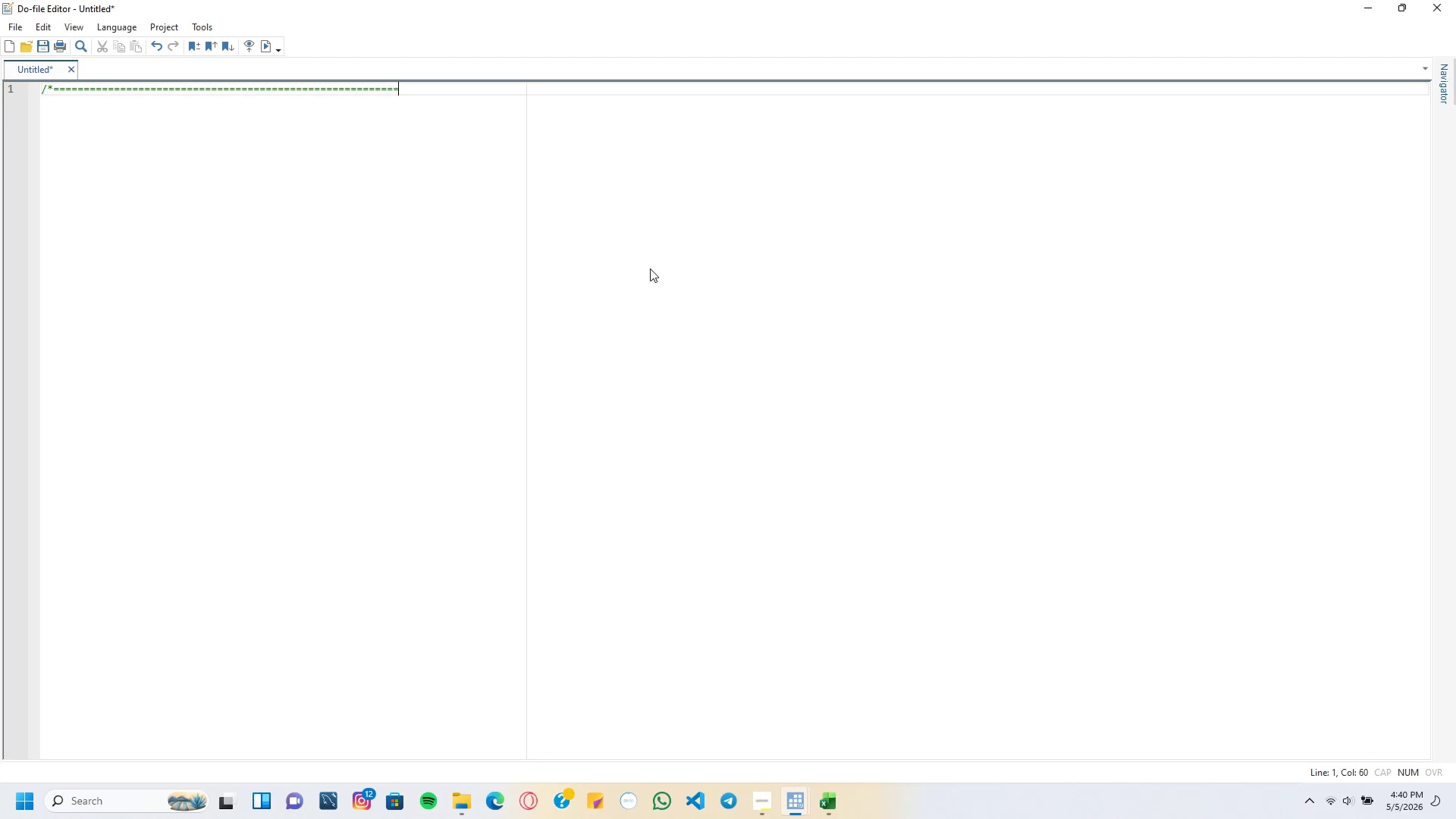 
key(Equal)
 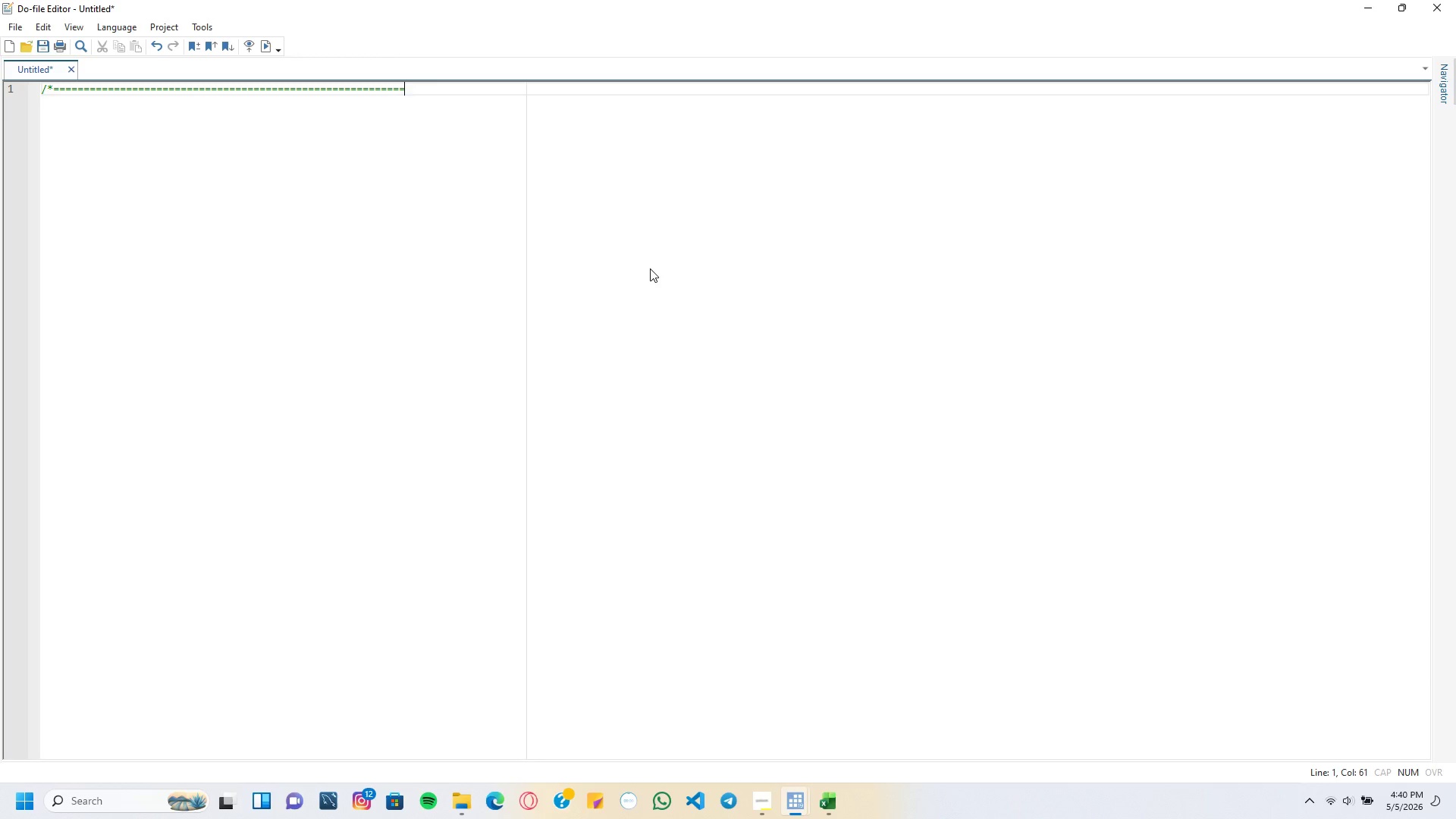 
key(Equal)
 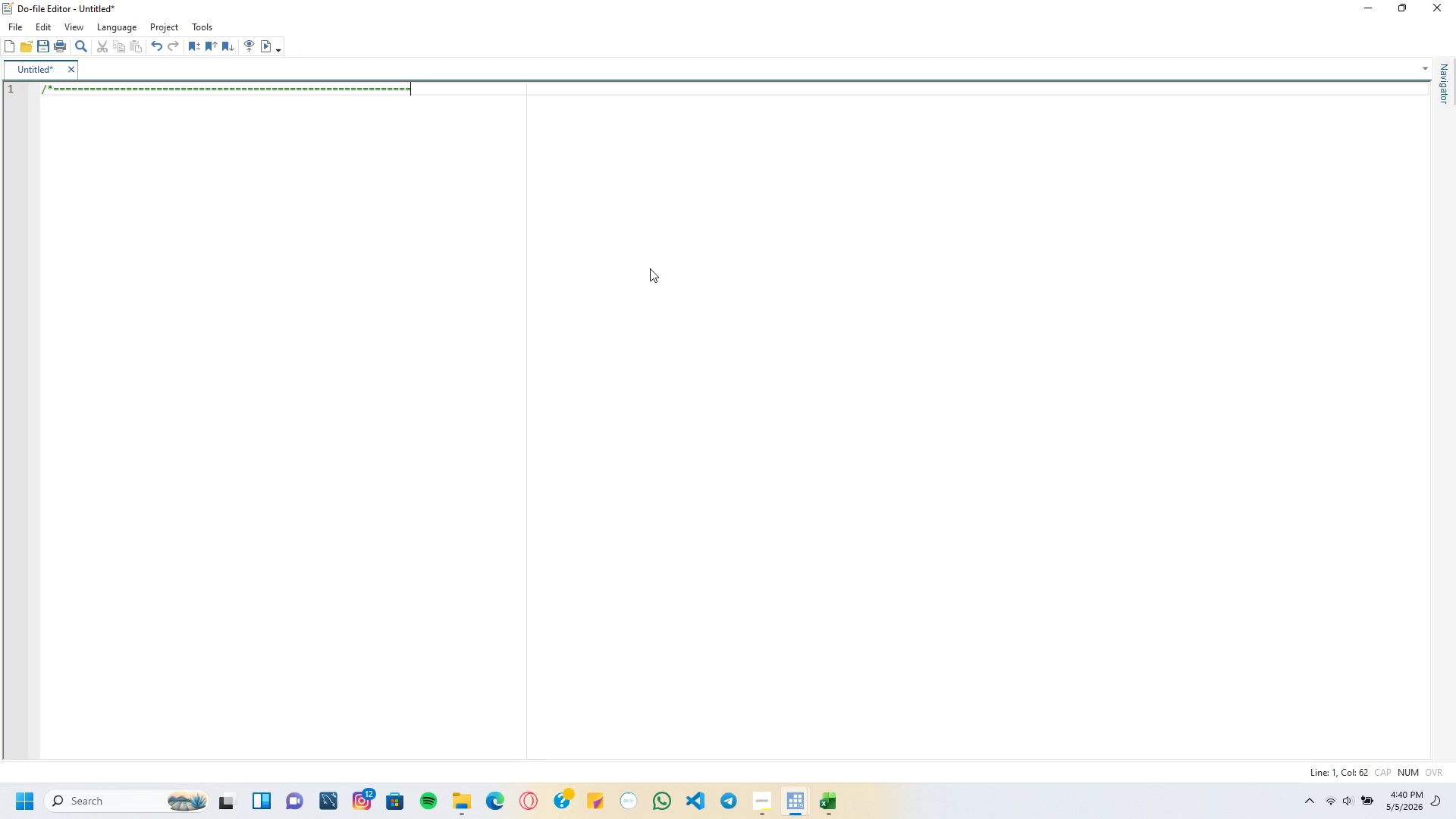 
key(Equal)
 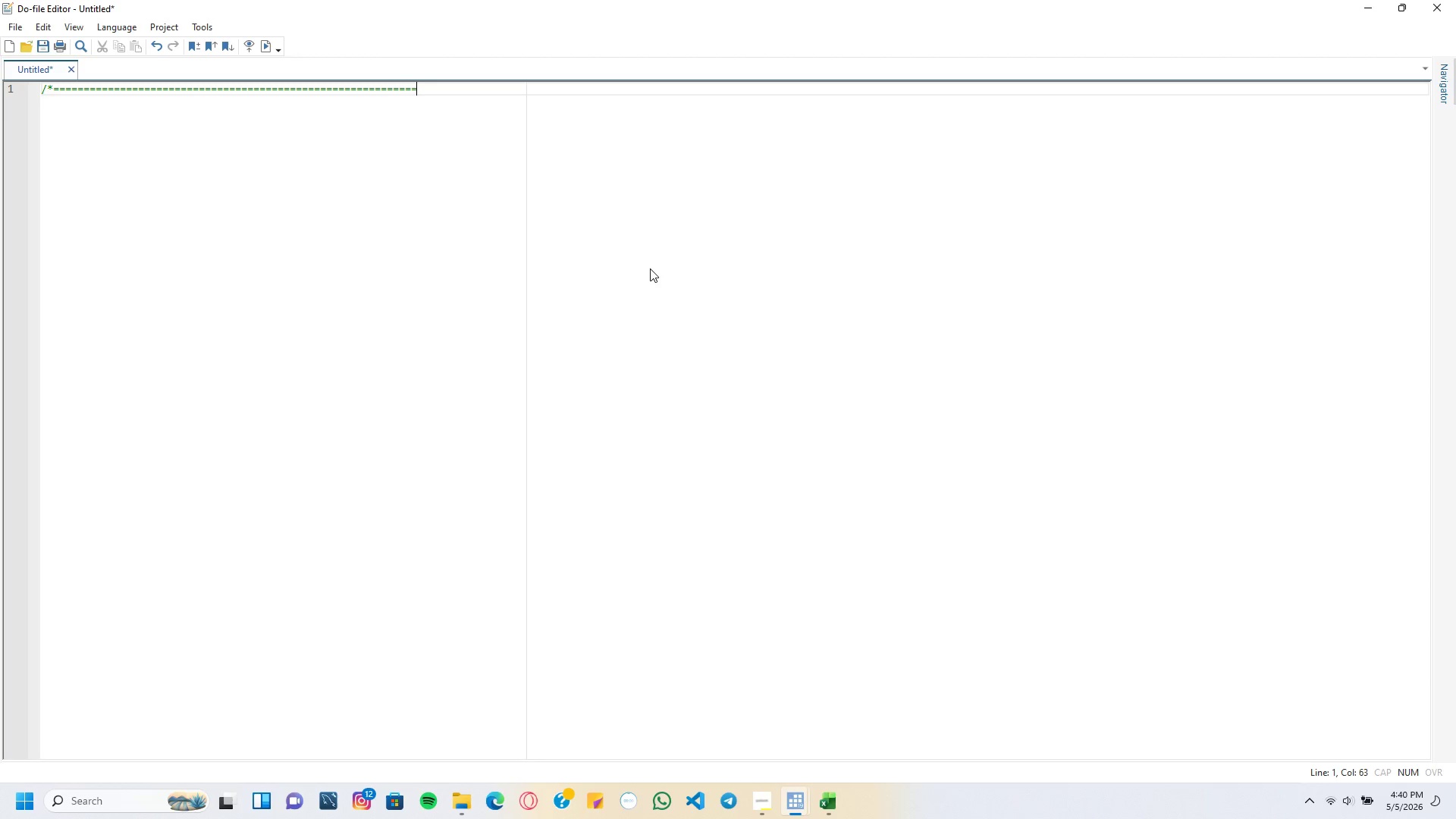 
key(Equal)
 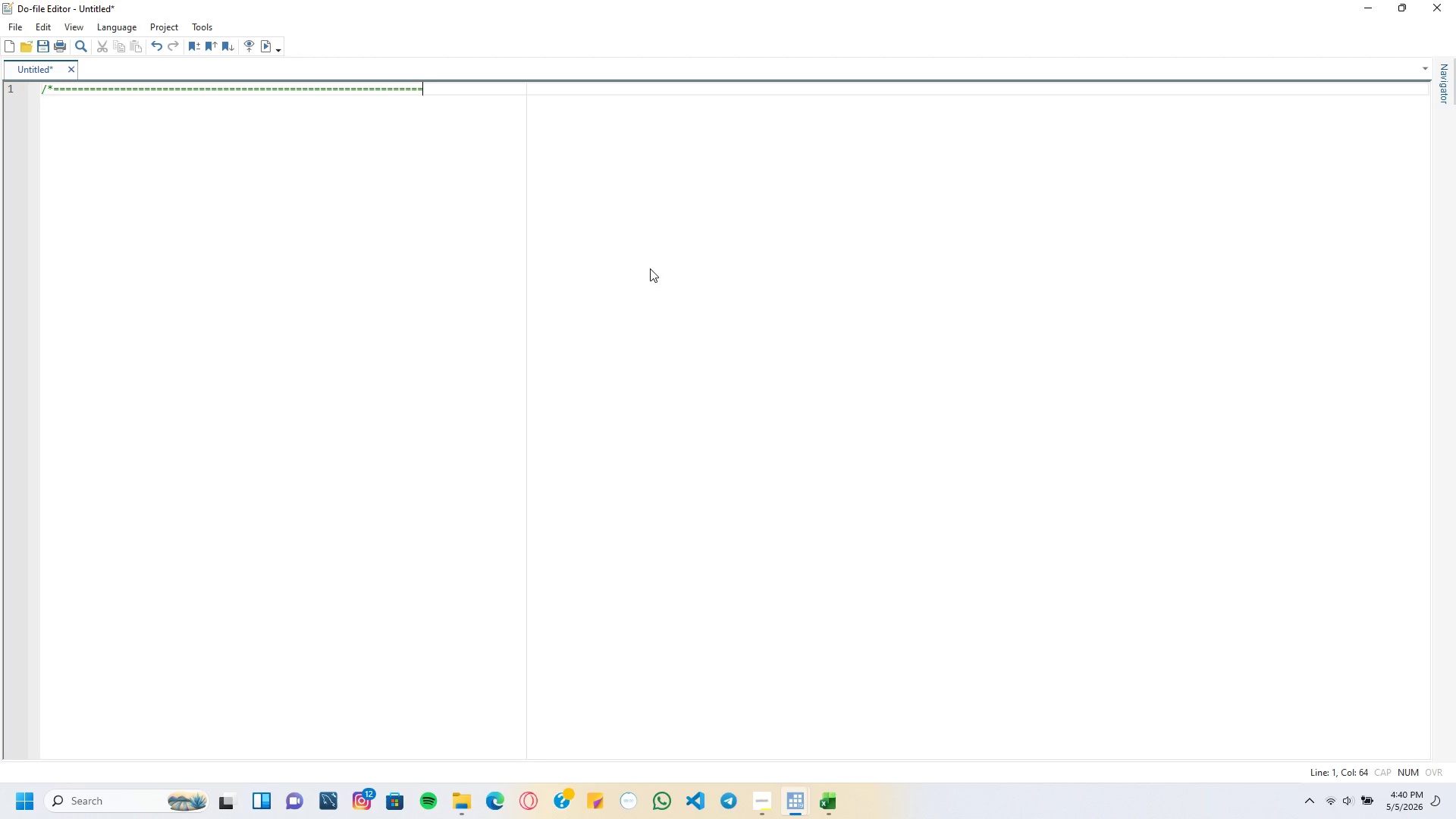 
key(Equal)
 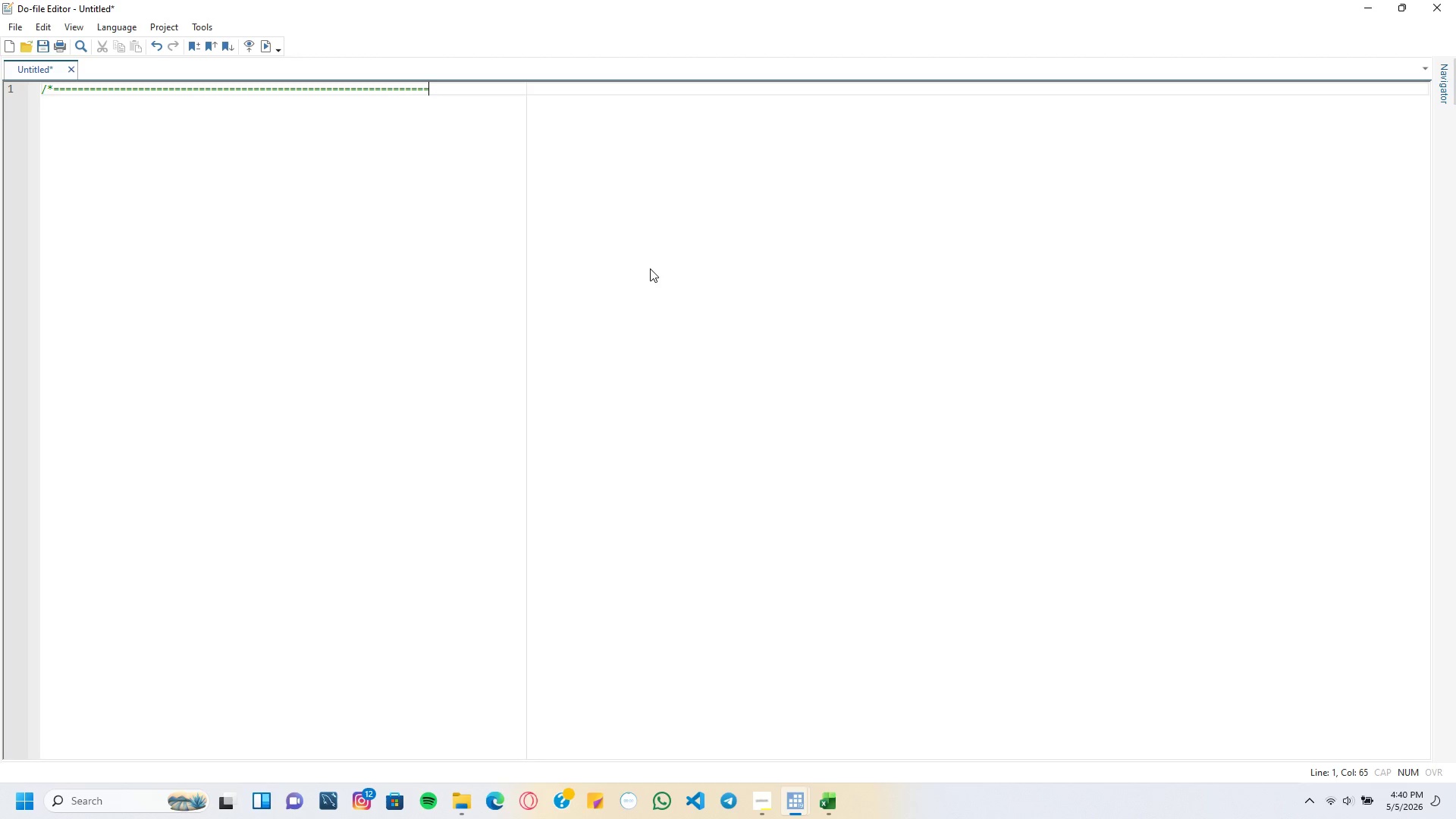 
key(Equal)
 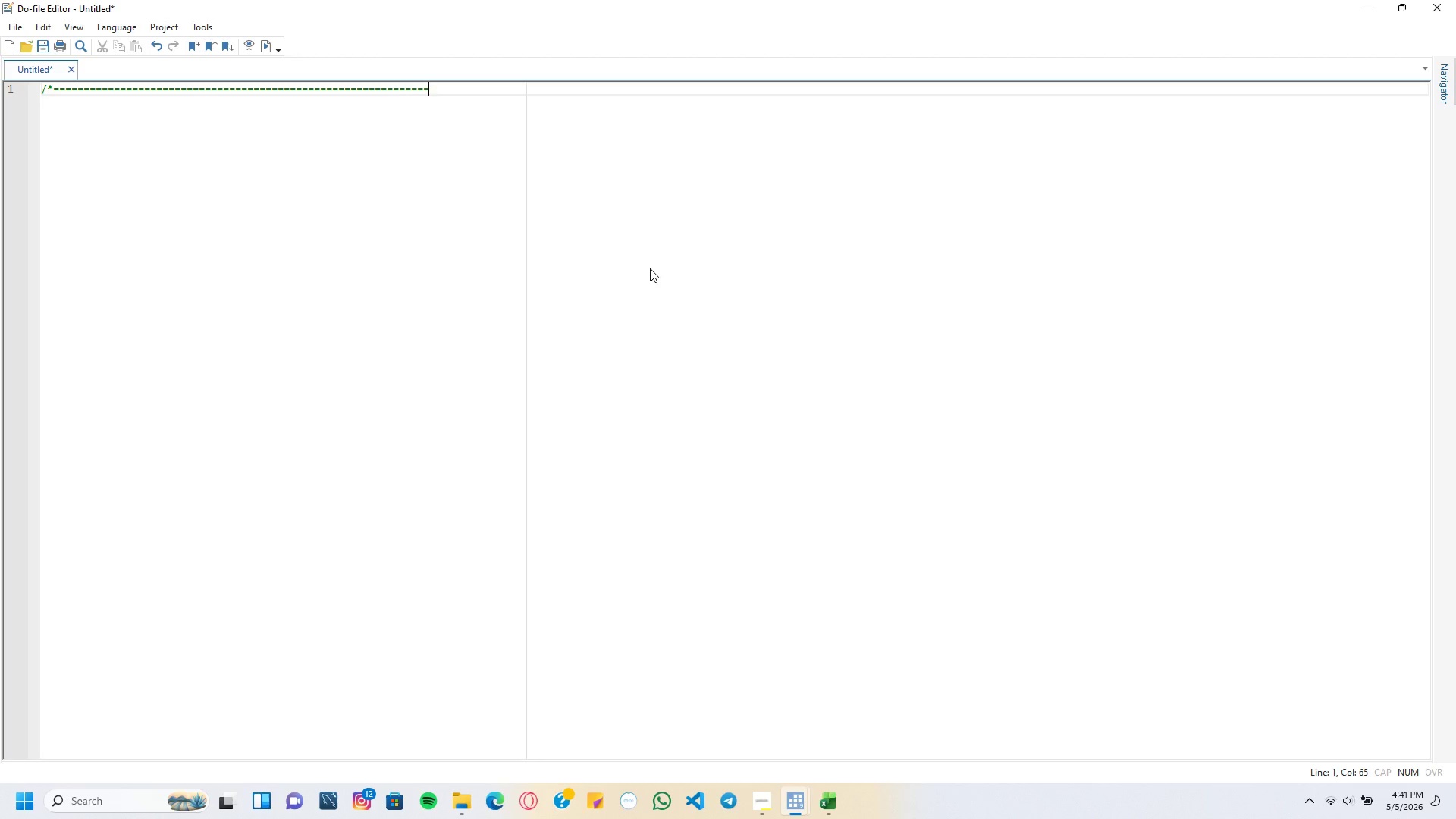 
key(Equal)
 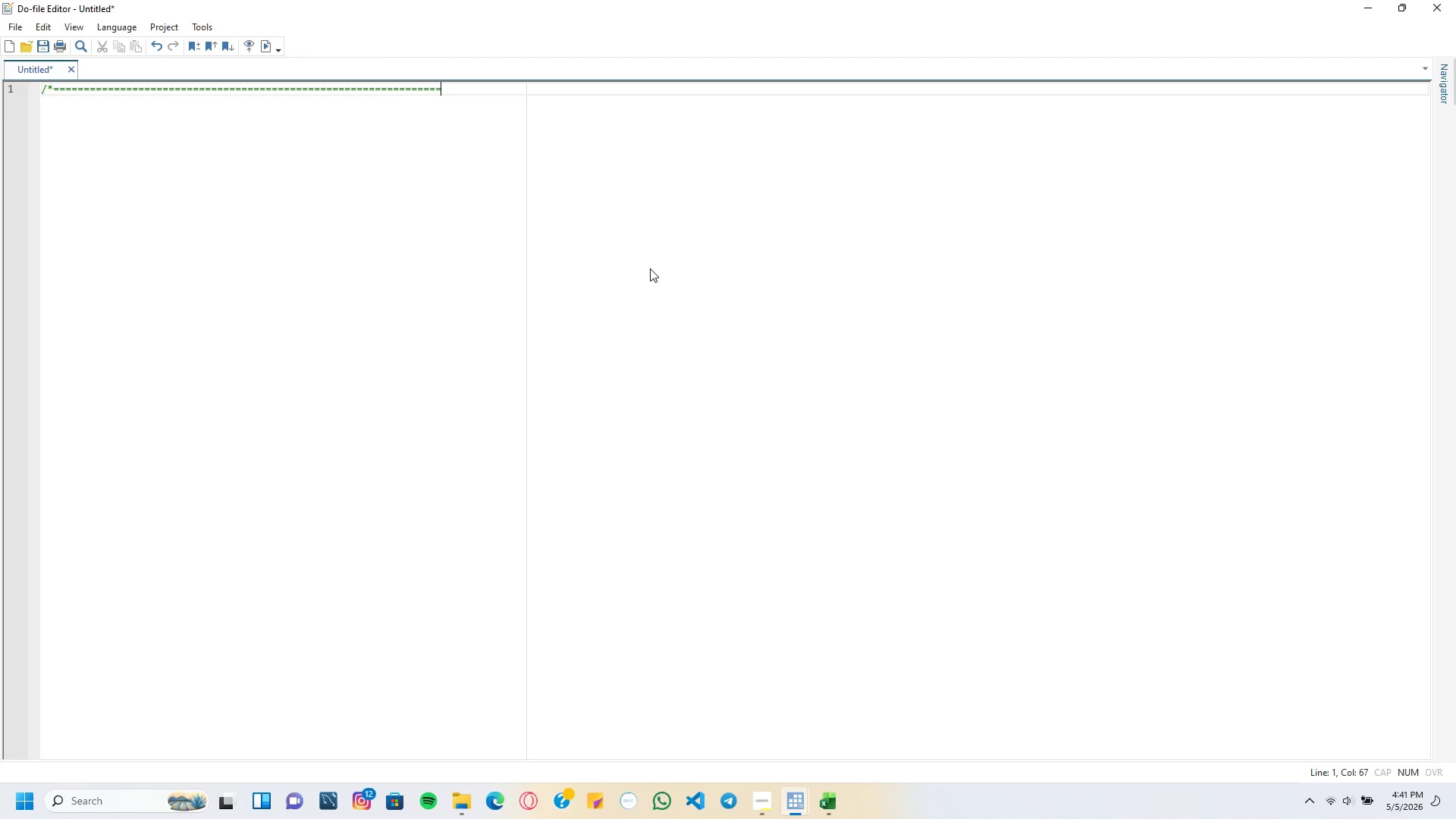 
key(Equal)
 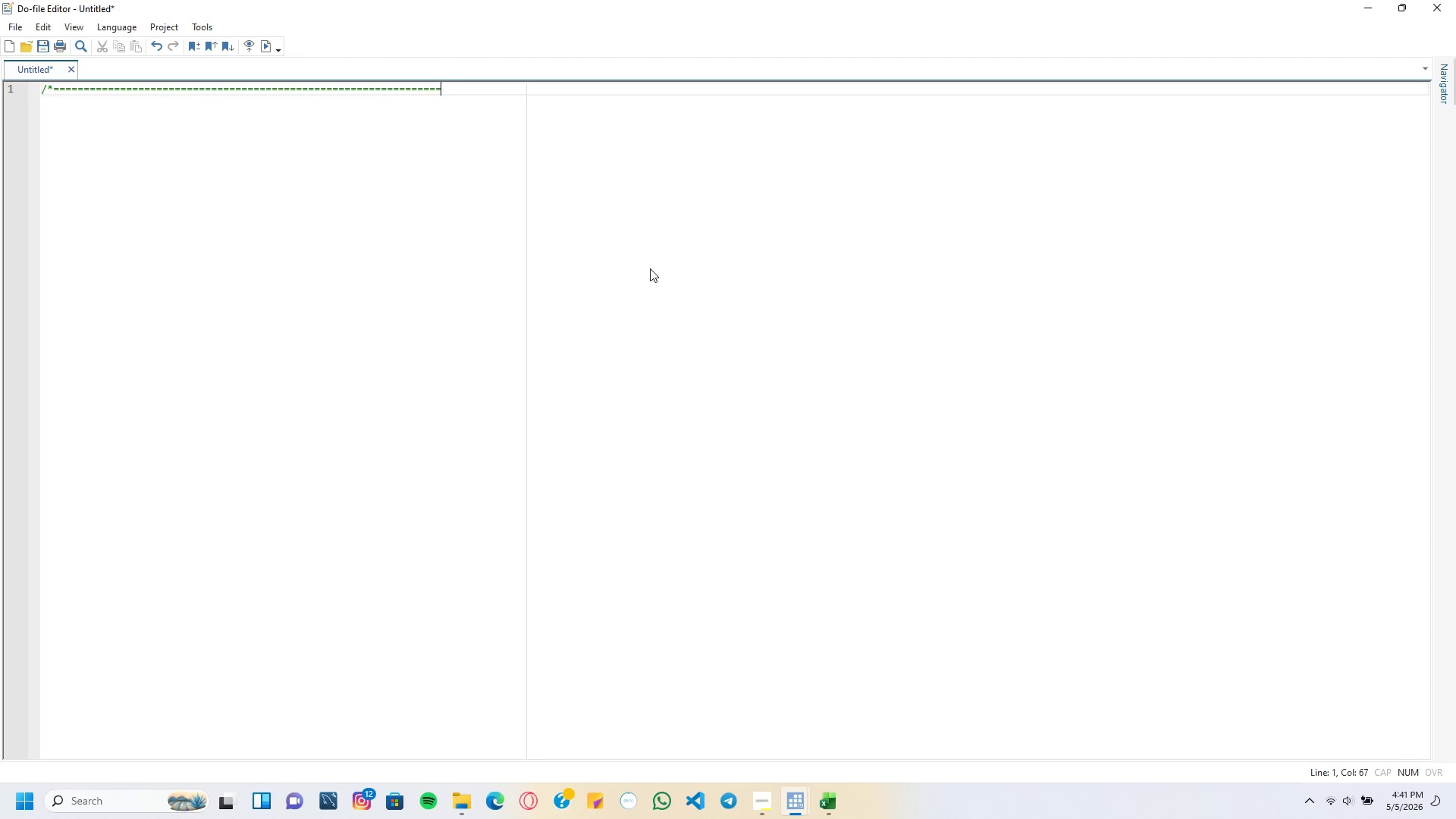 
key(Equal)
 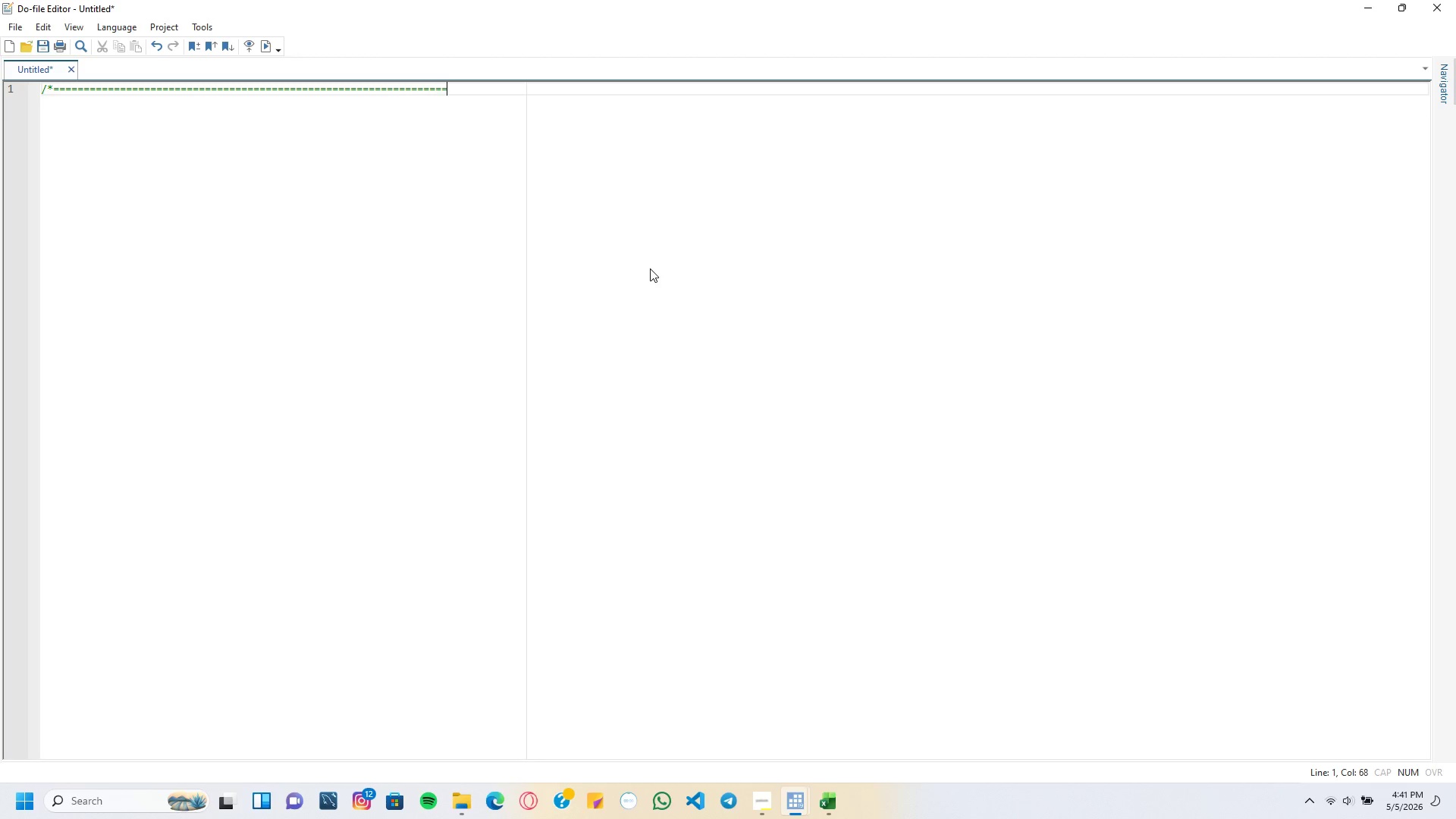 
key(Equal)
 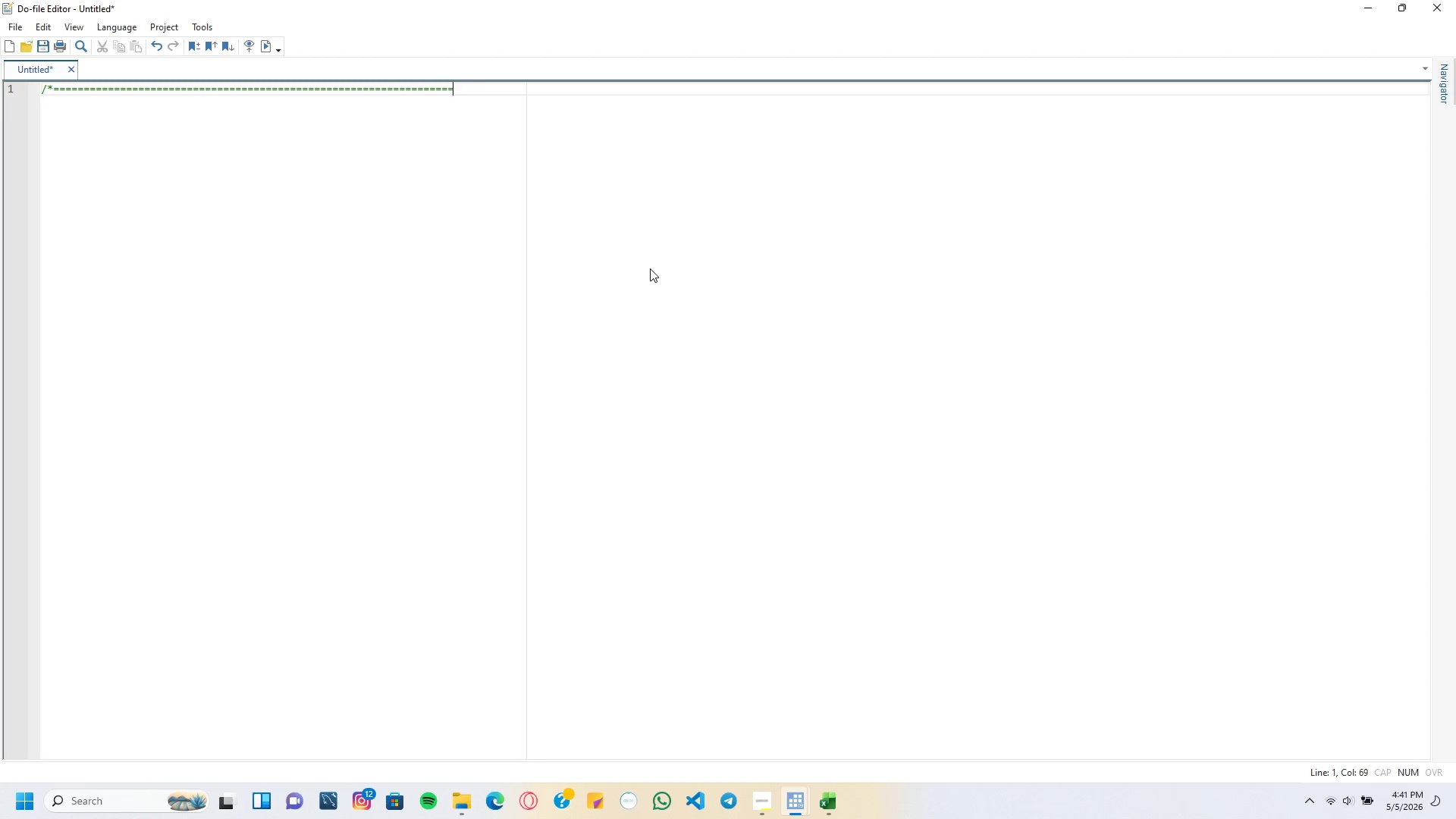 
key(Equal)
 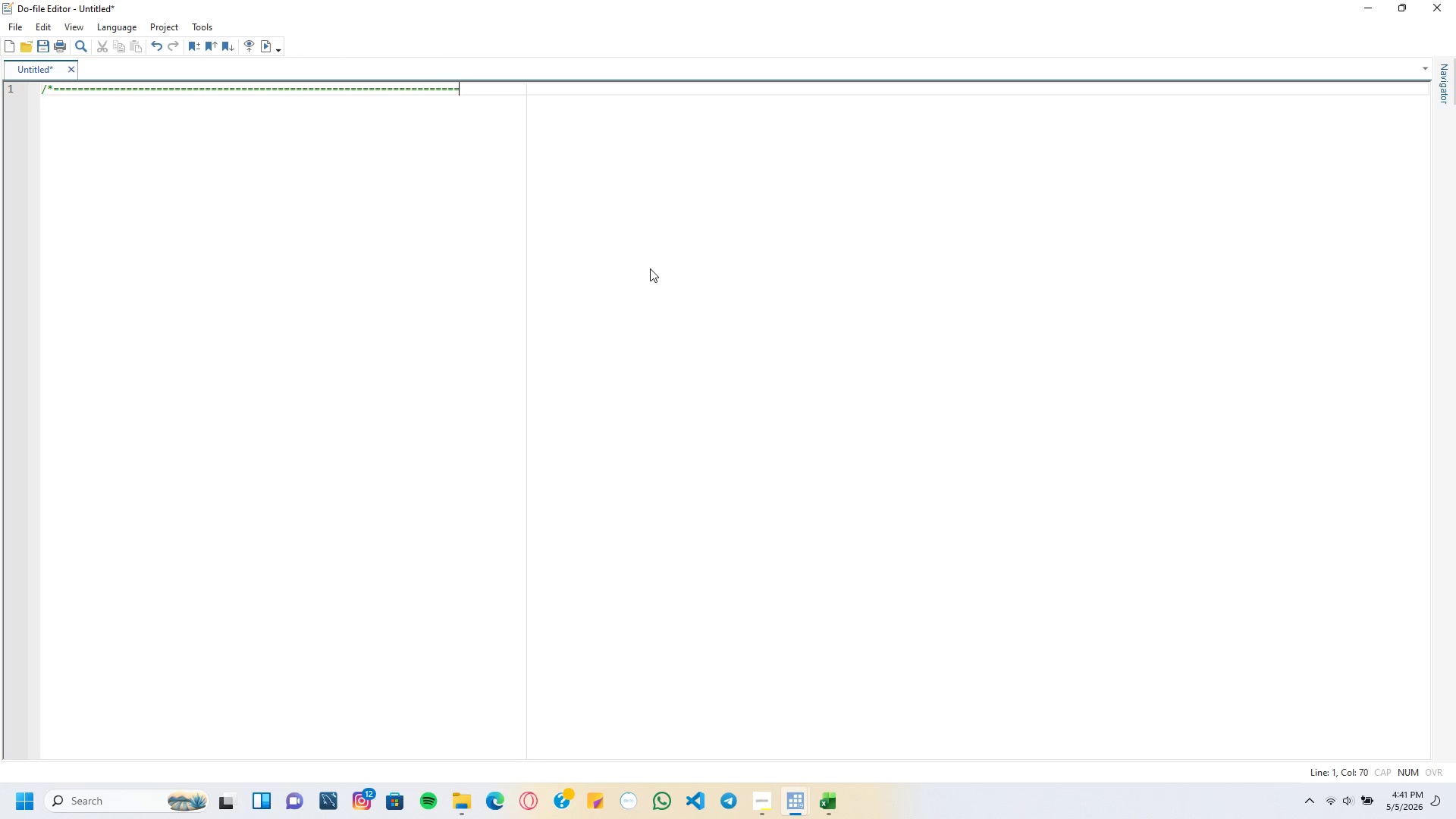 
key(Equal)
 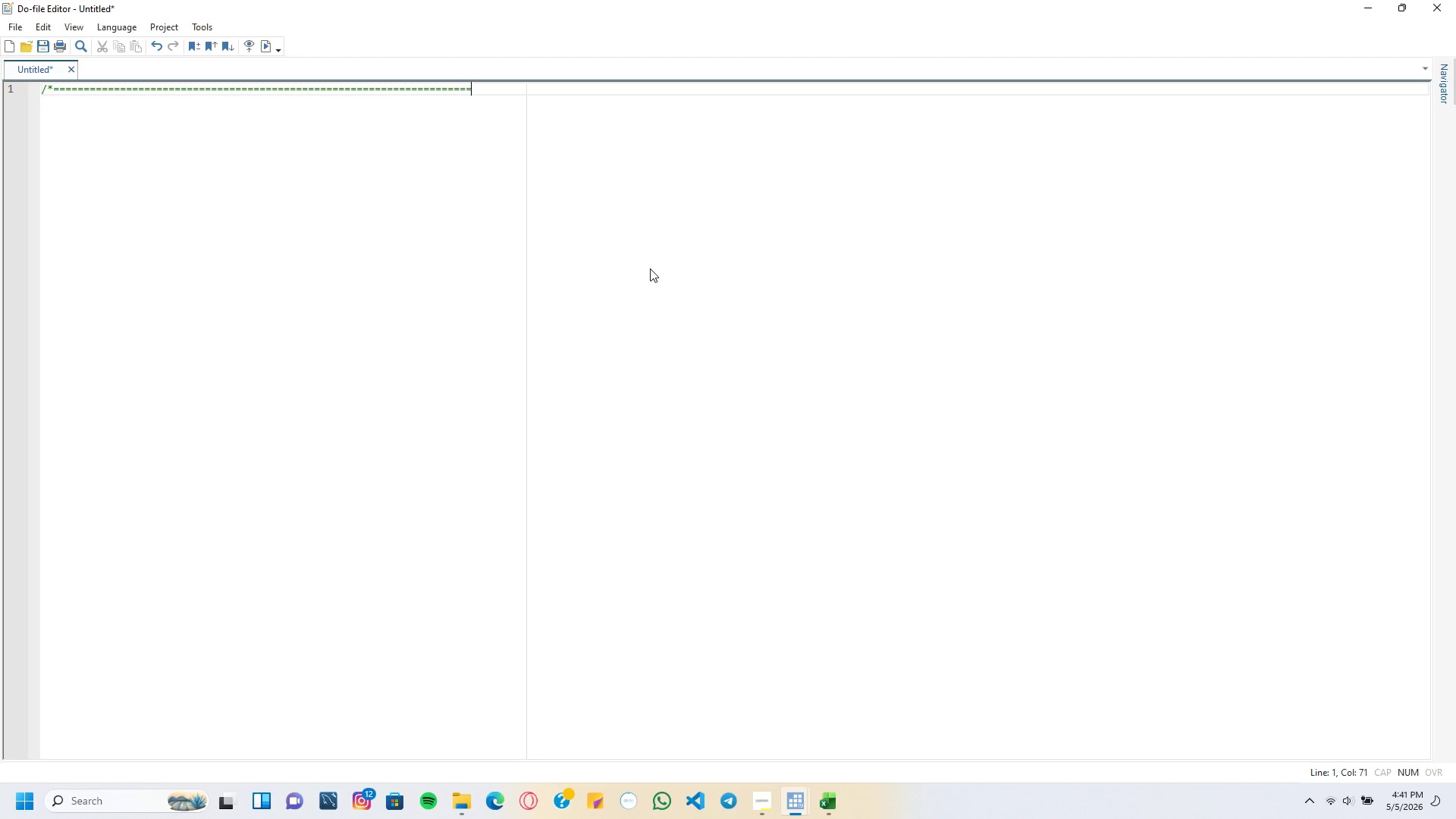 
key(Equal)
 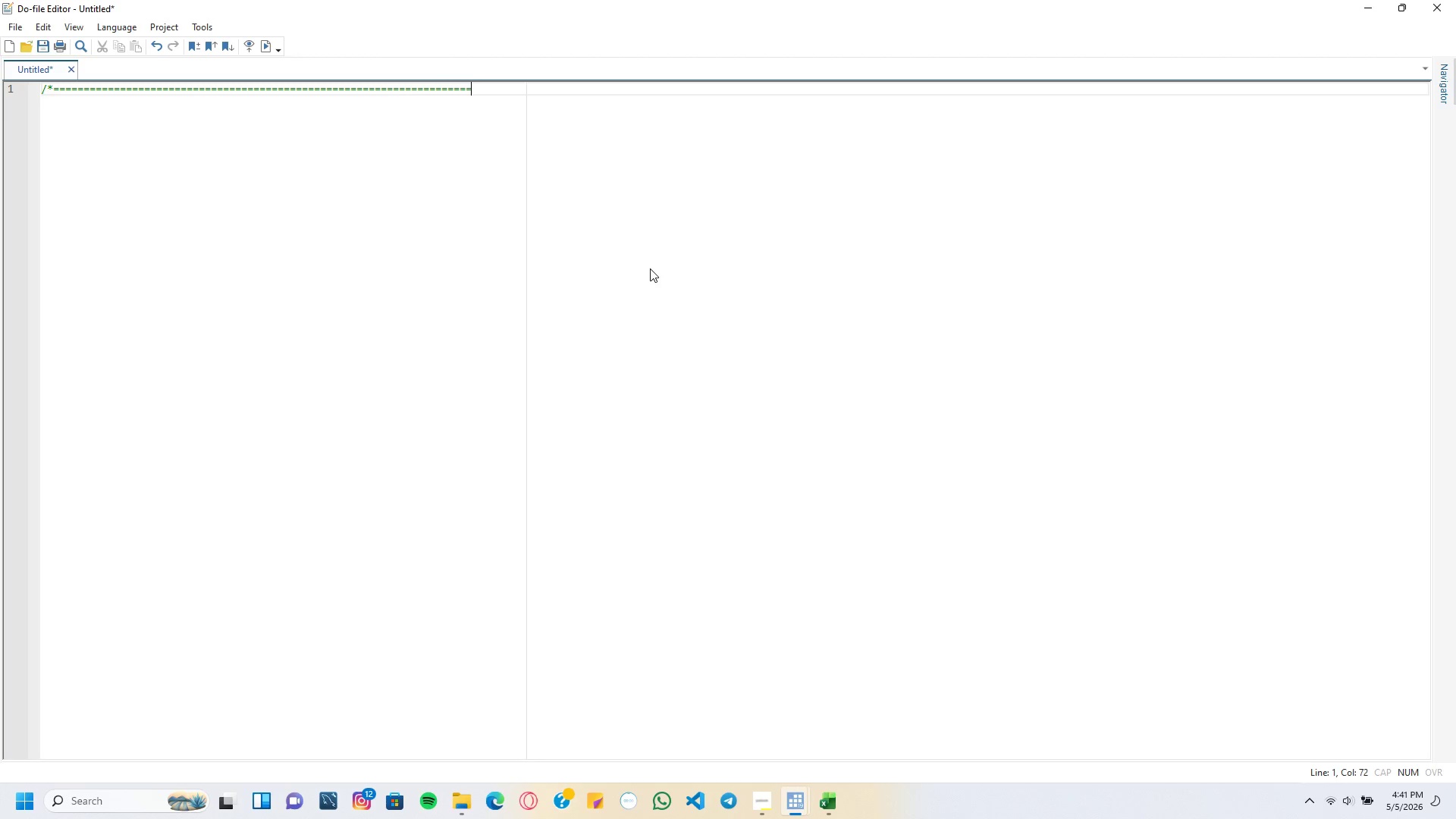 
key(Equal)
 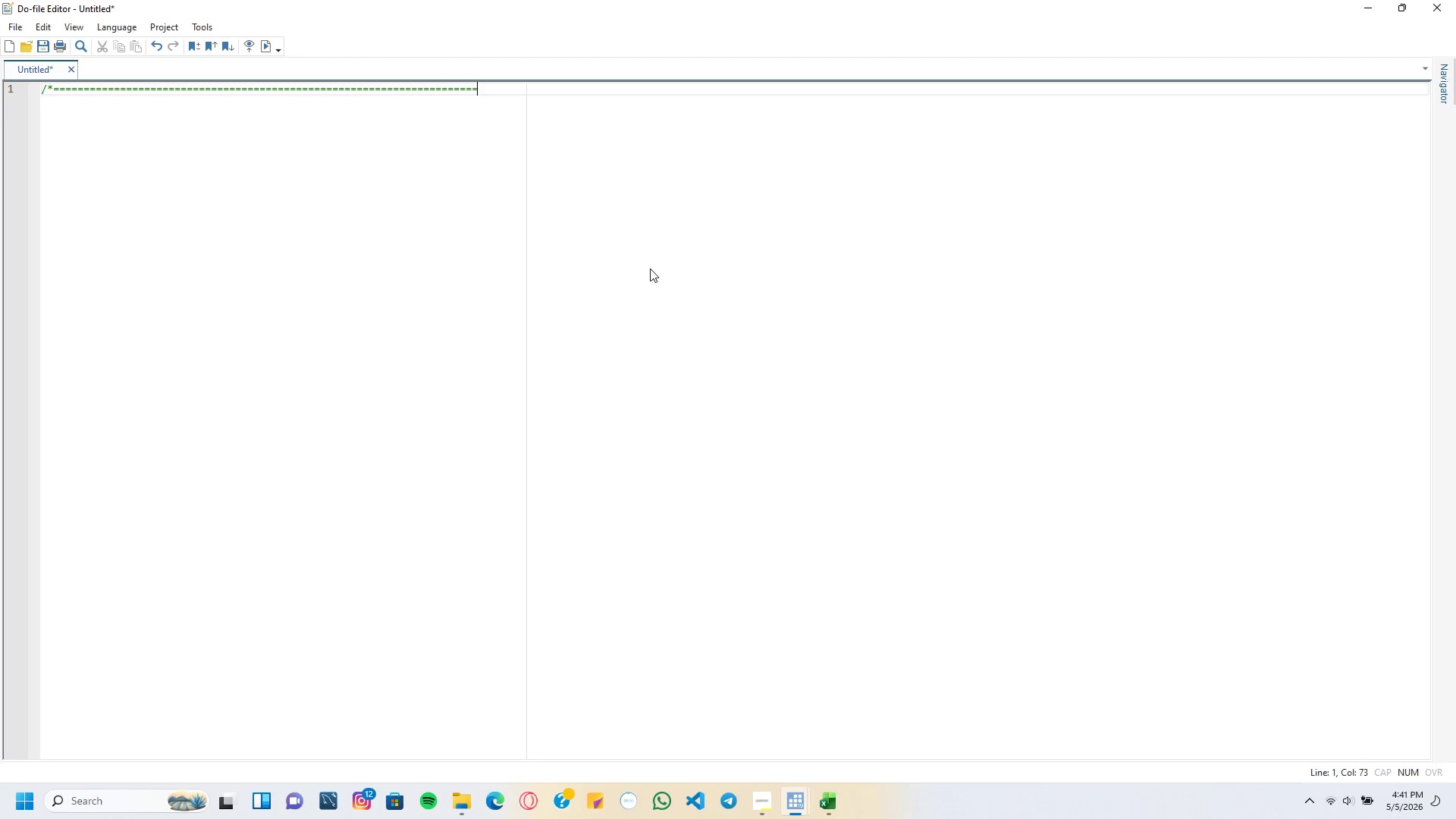 
key(Equal)
 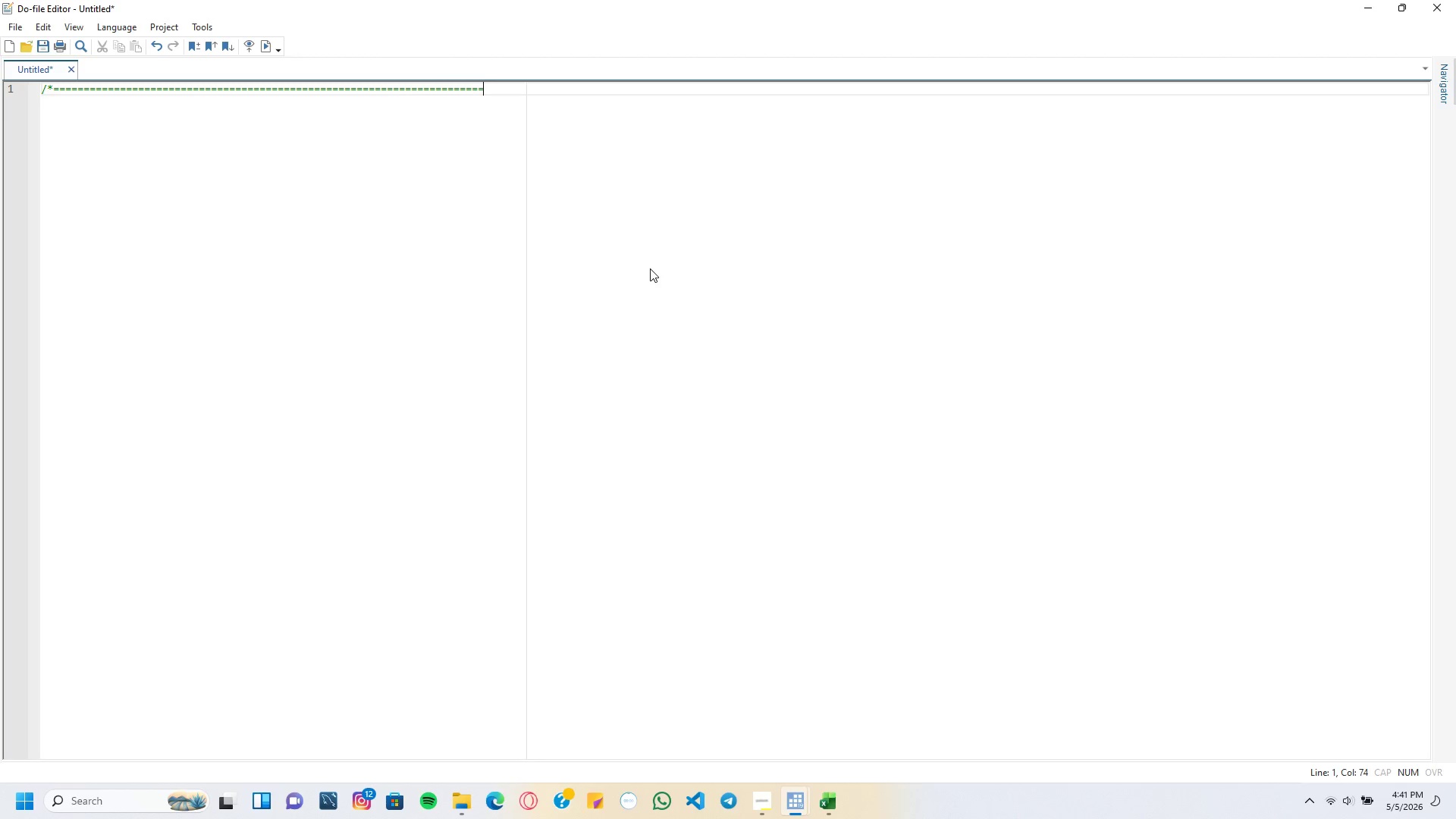 
key(Equal)
 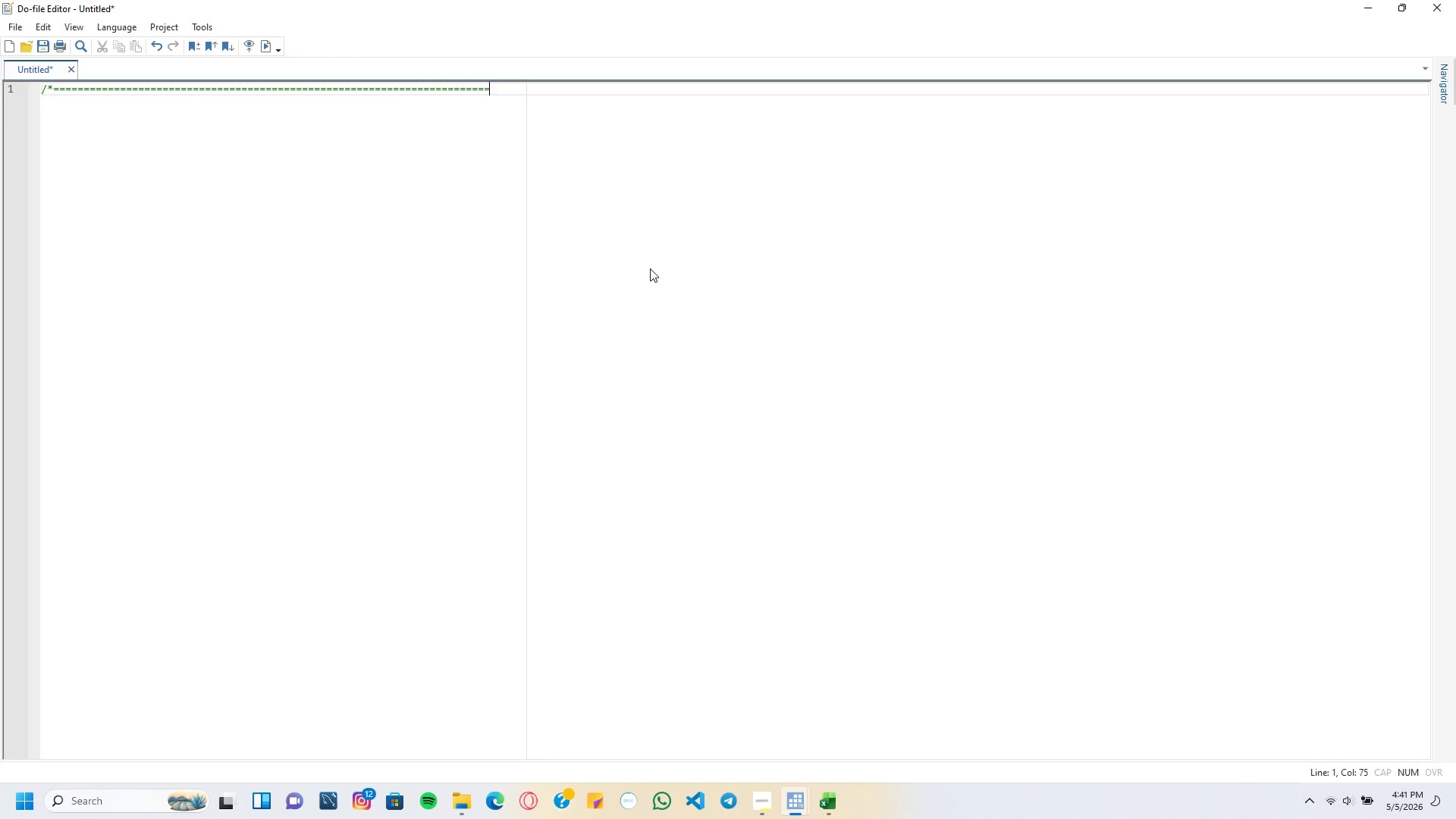 
key(Equal)
 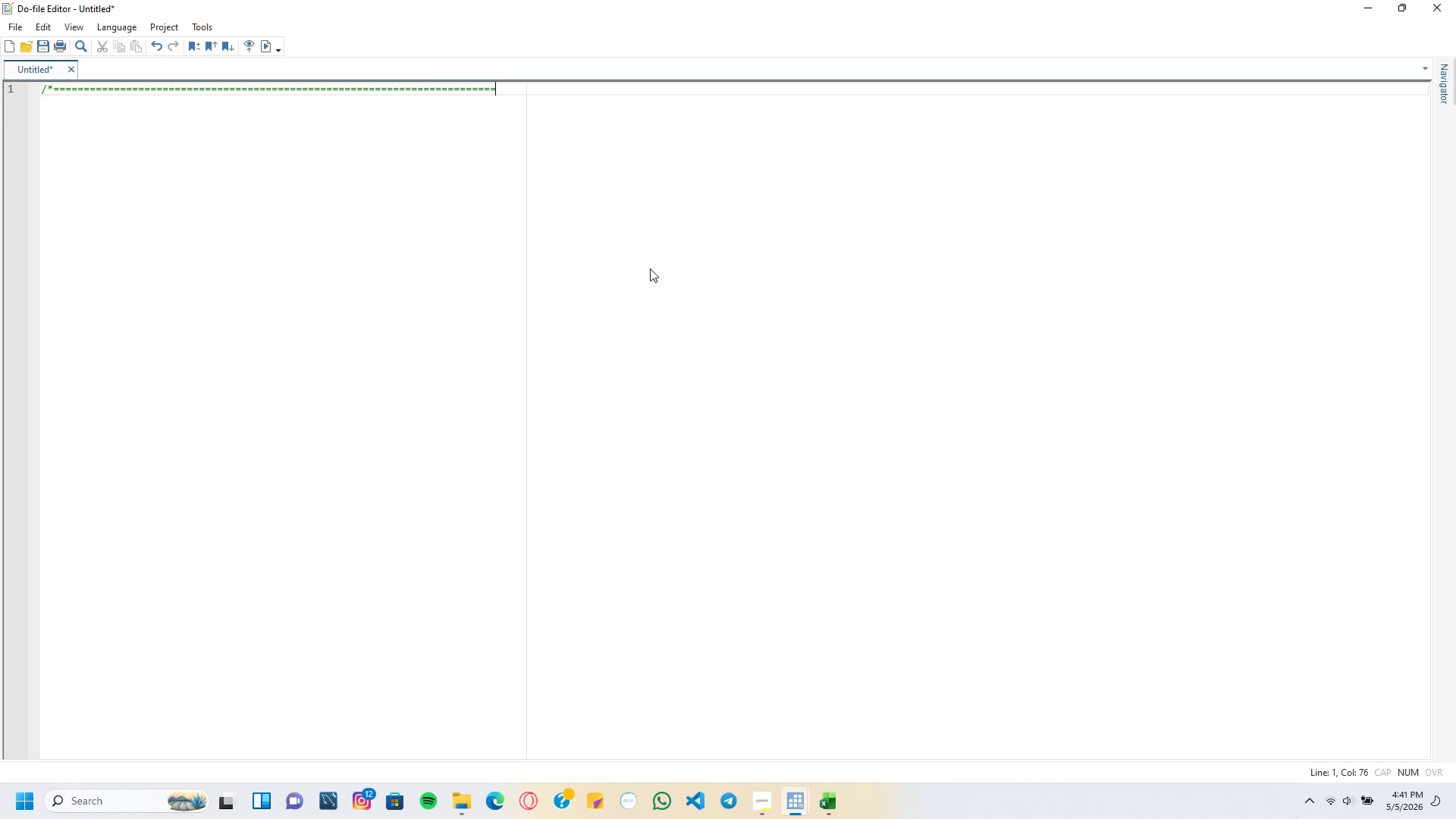 
key(Equal)
 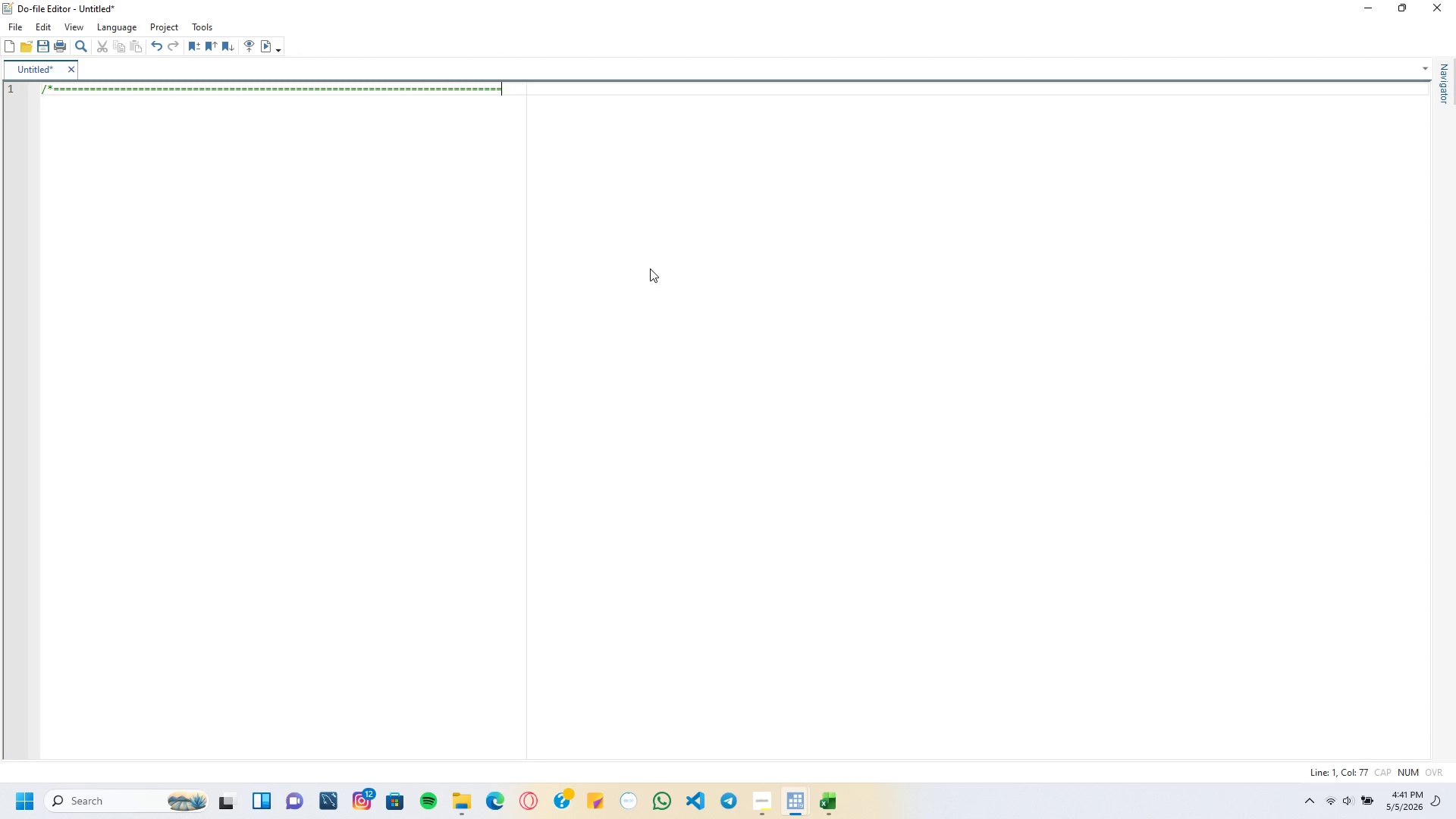 
key(Equal)
 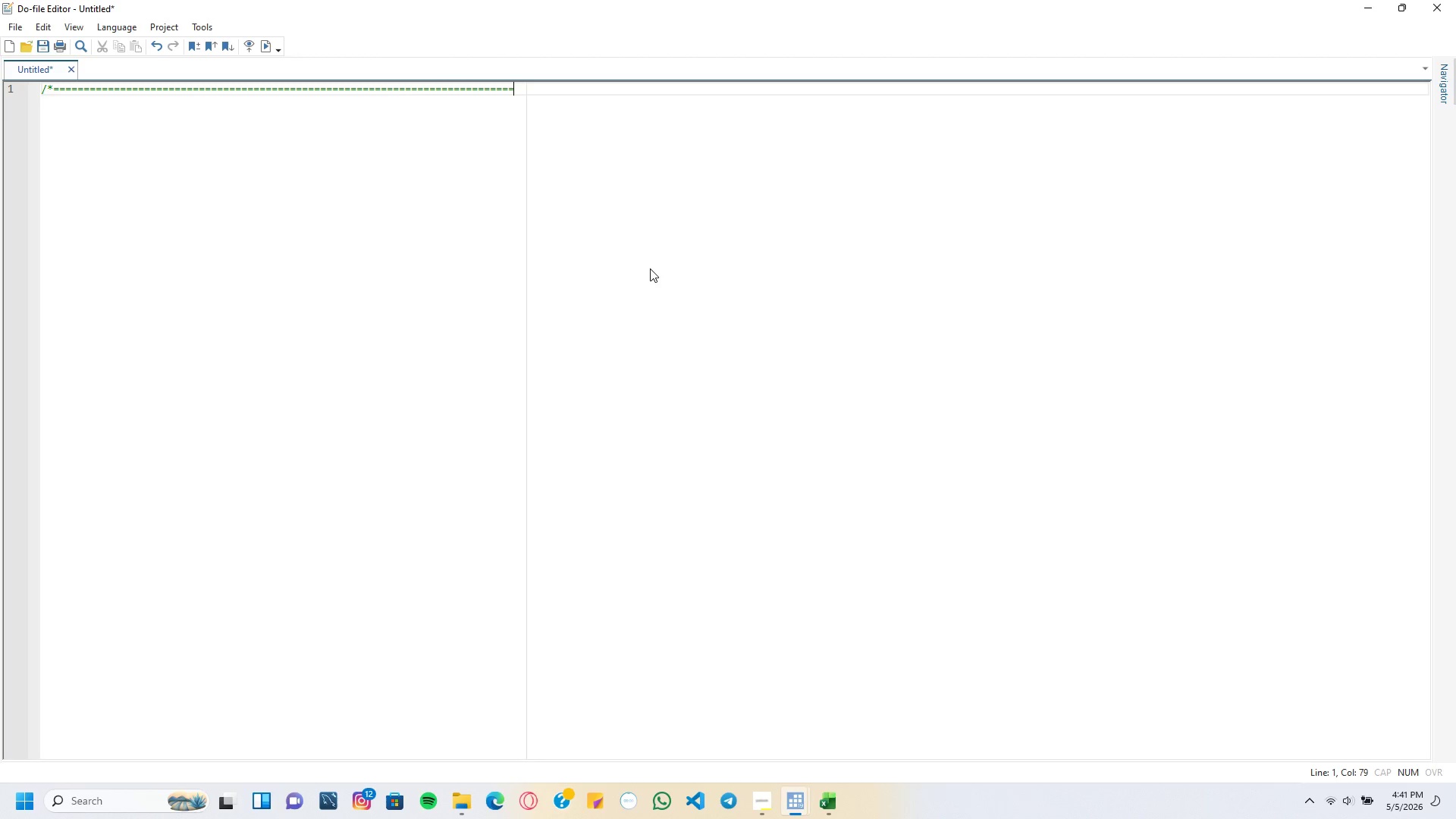 
key(Equal)
 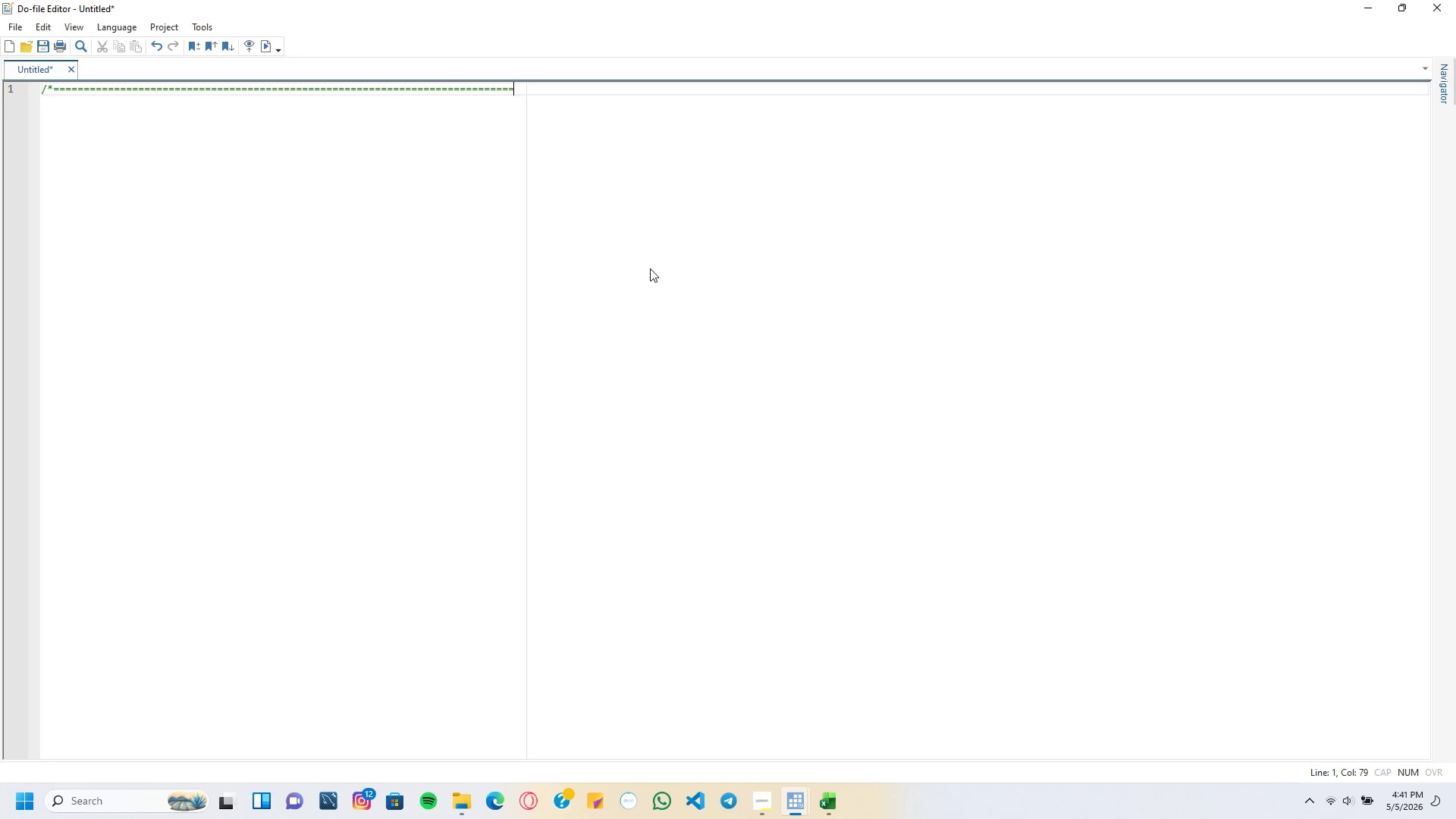 
key(Equal)
 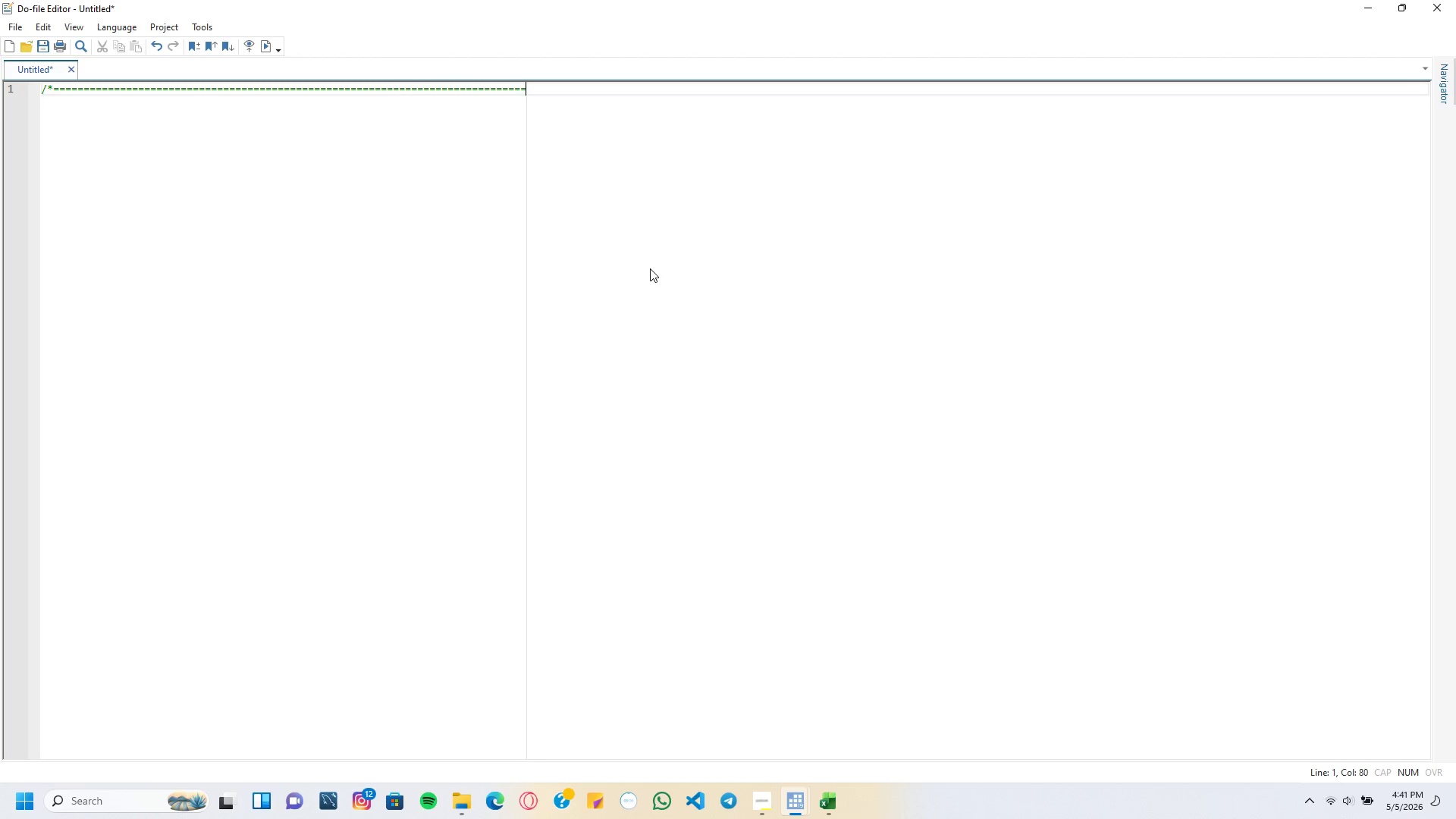 
key(Equal)
 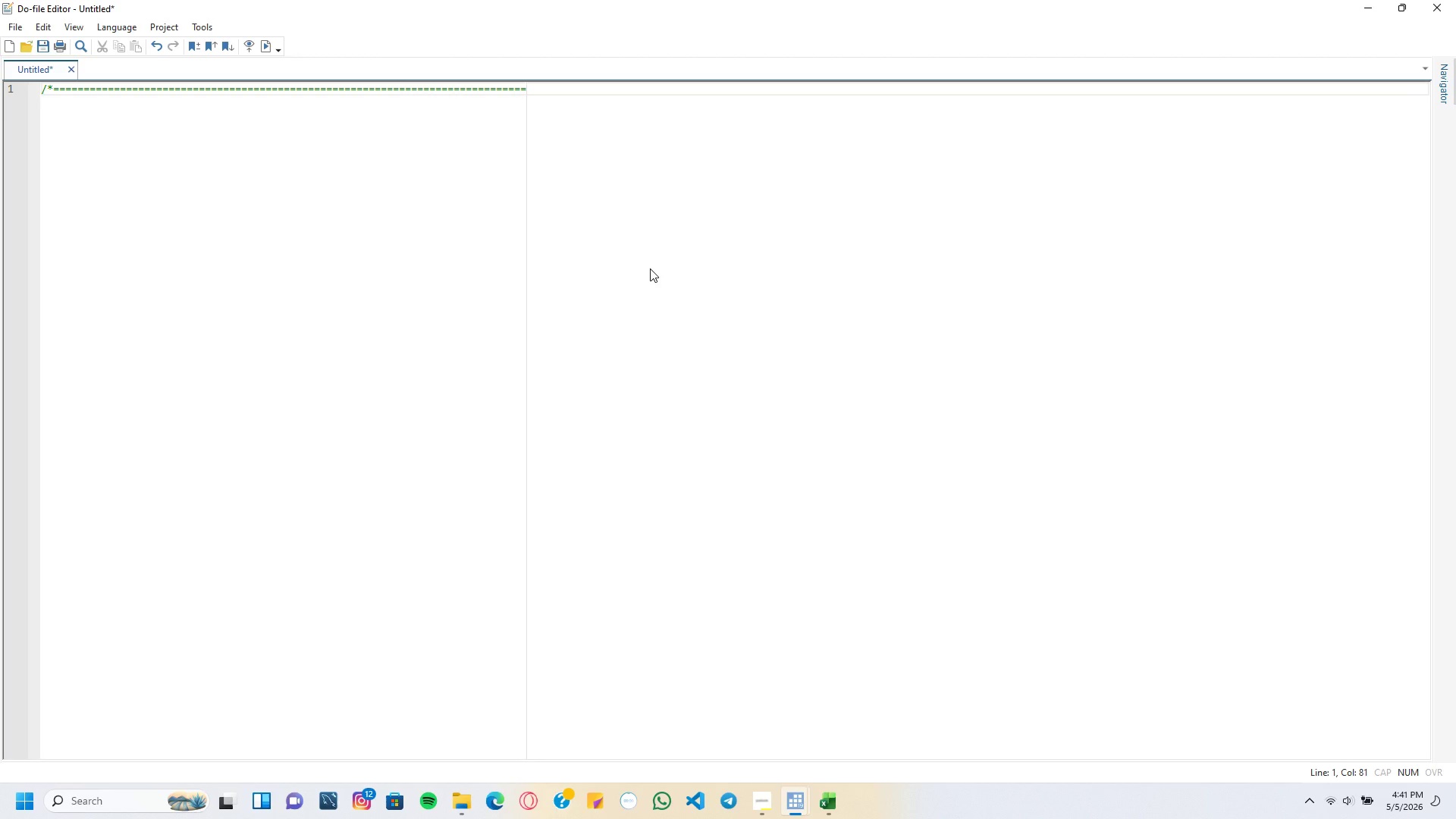 
key(Enter)
 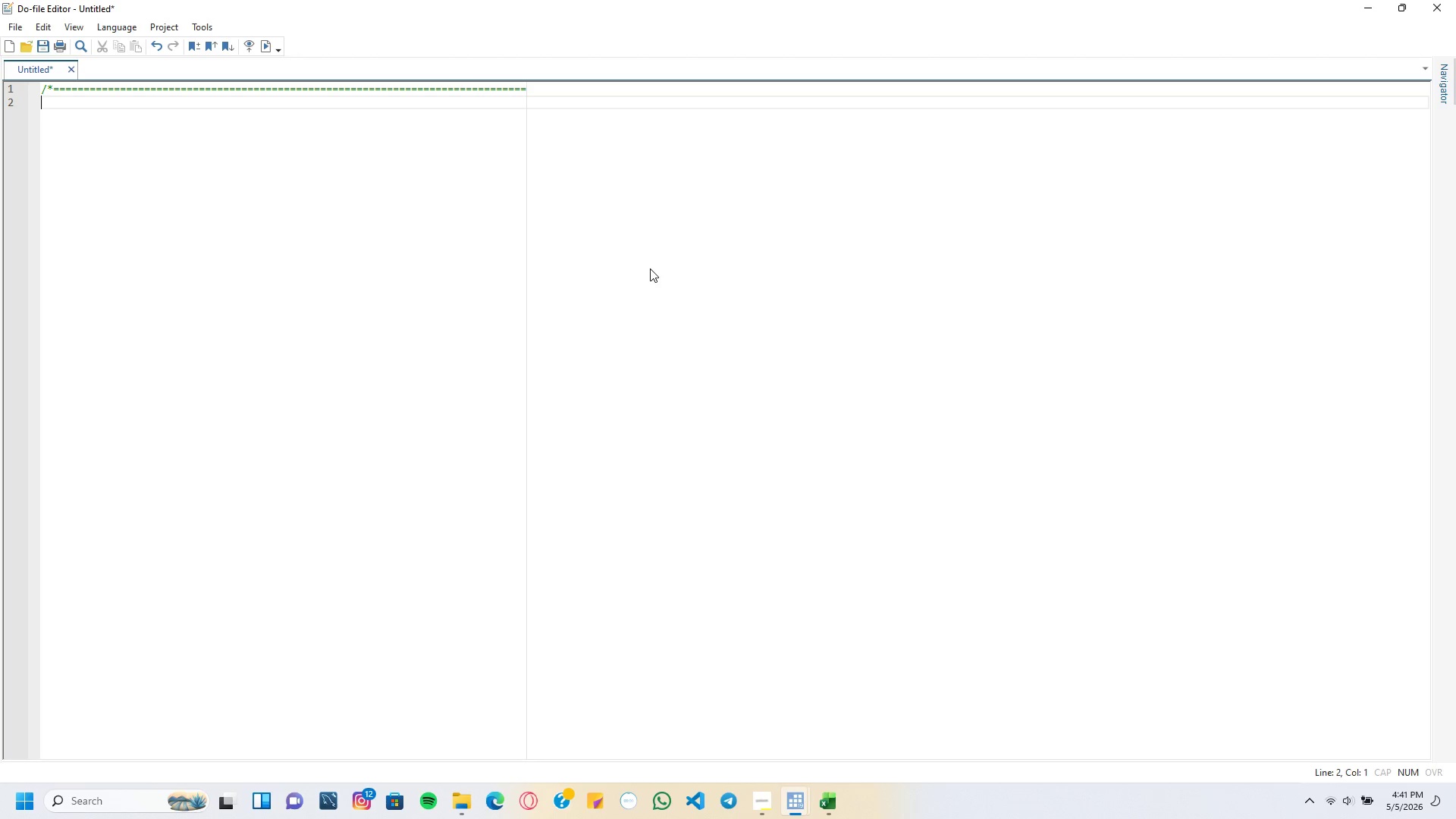 
key(Tab)
type(vibra)
key(Backspace)
key(Backspace)
key(Backspace)
key(Backspace)
key(Backspace)
key(Backspace)
type(Vibrat )
key(Backspace)
type(o Academy)
 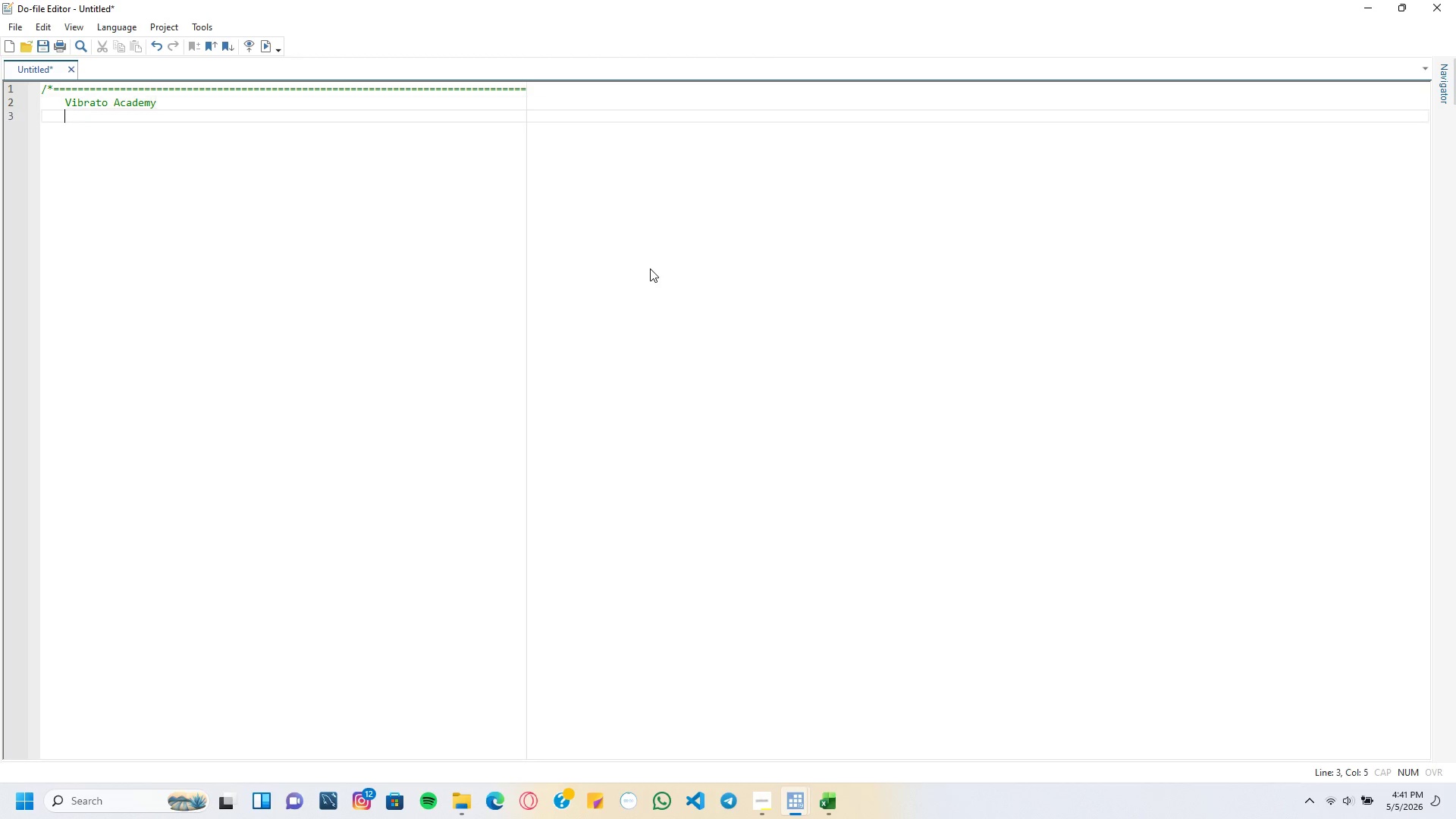 
hold_key(key=Break, duration=0.41)
 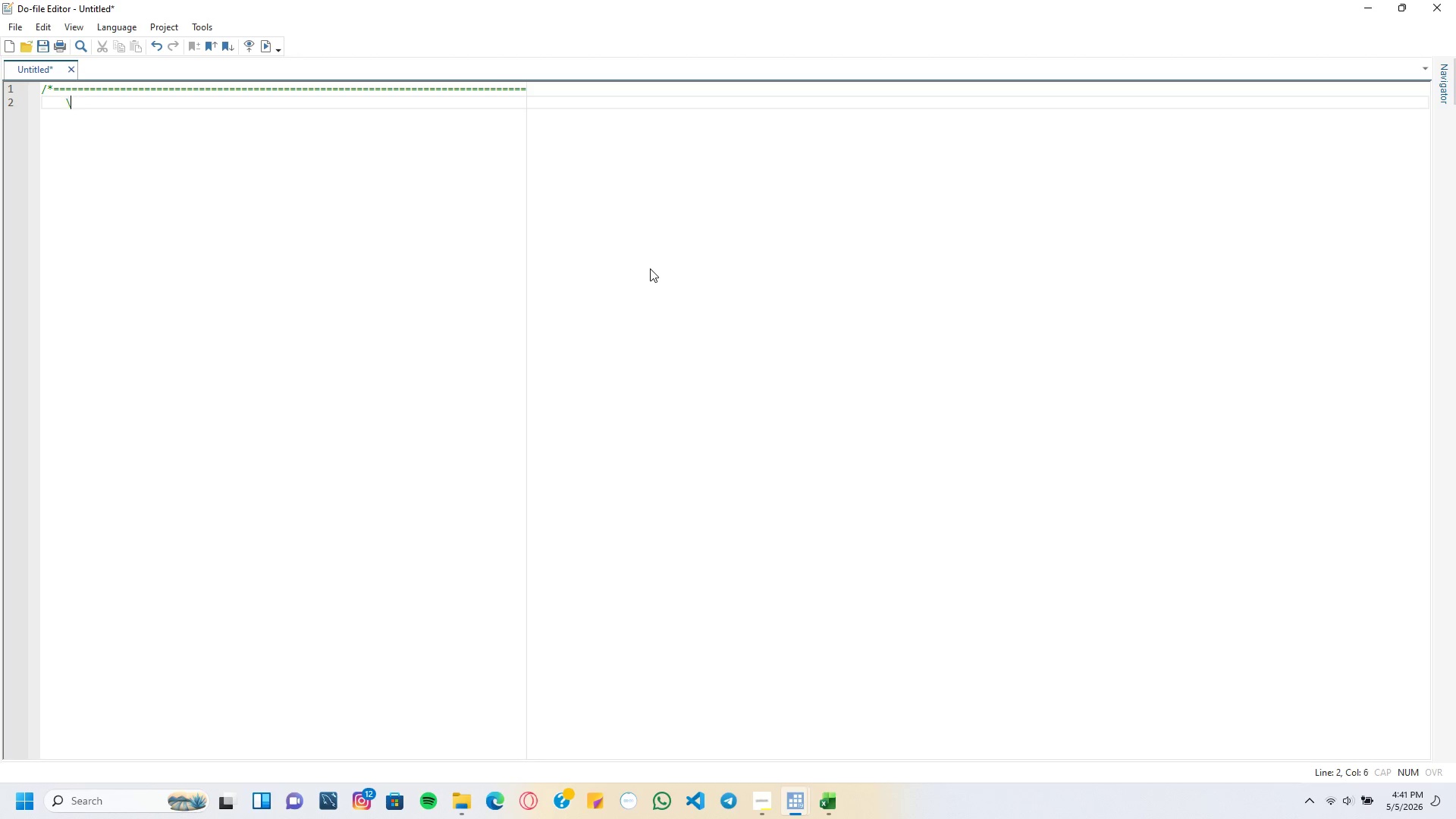 
key(Enter)
 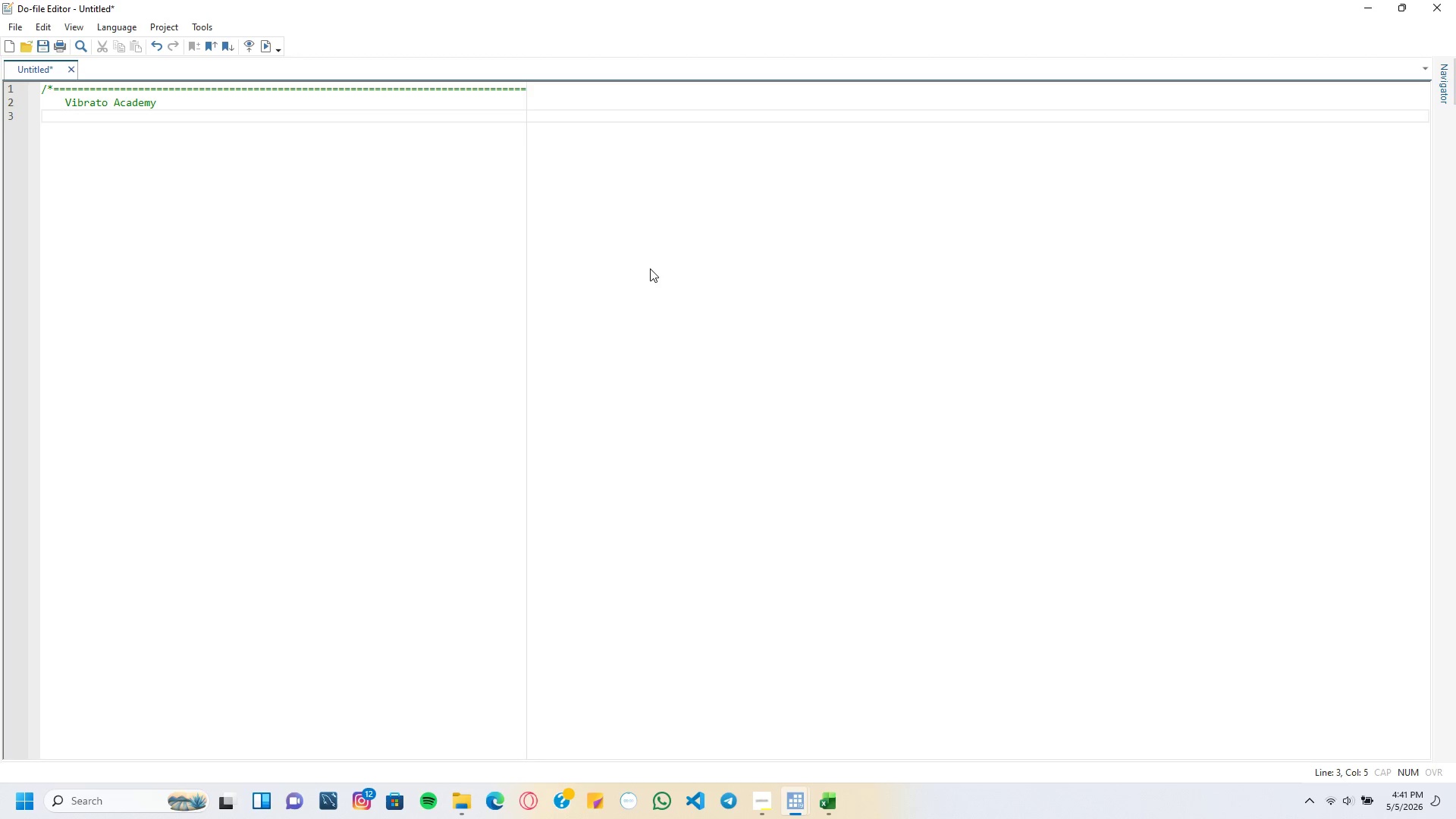 
type(Retention Cohort Analysis - Performance Track vs. Theory Track)
 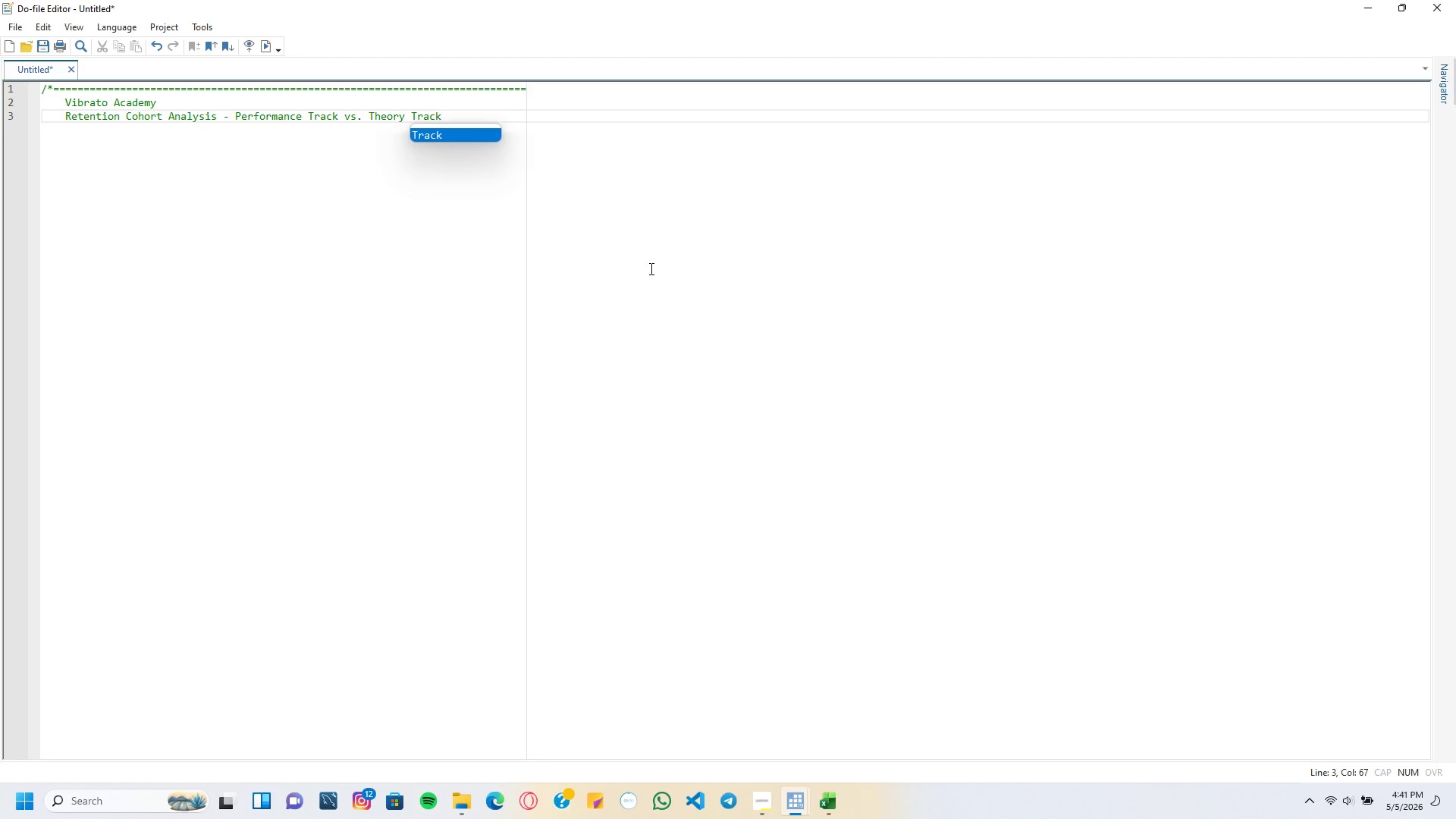 
key(Enter)
 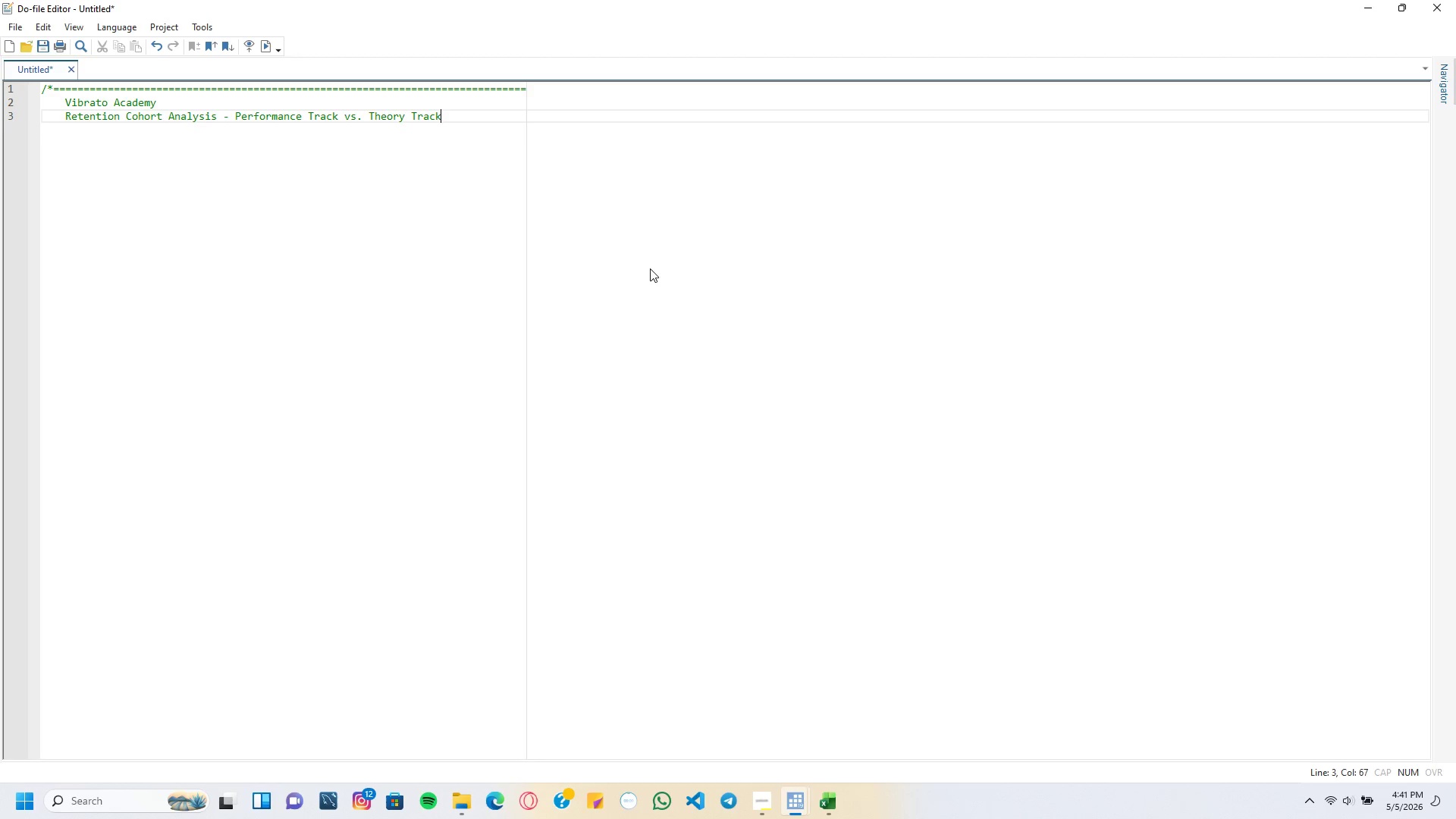 
key(Enter)
 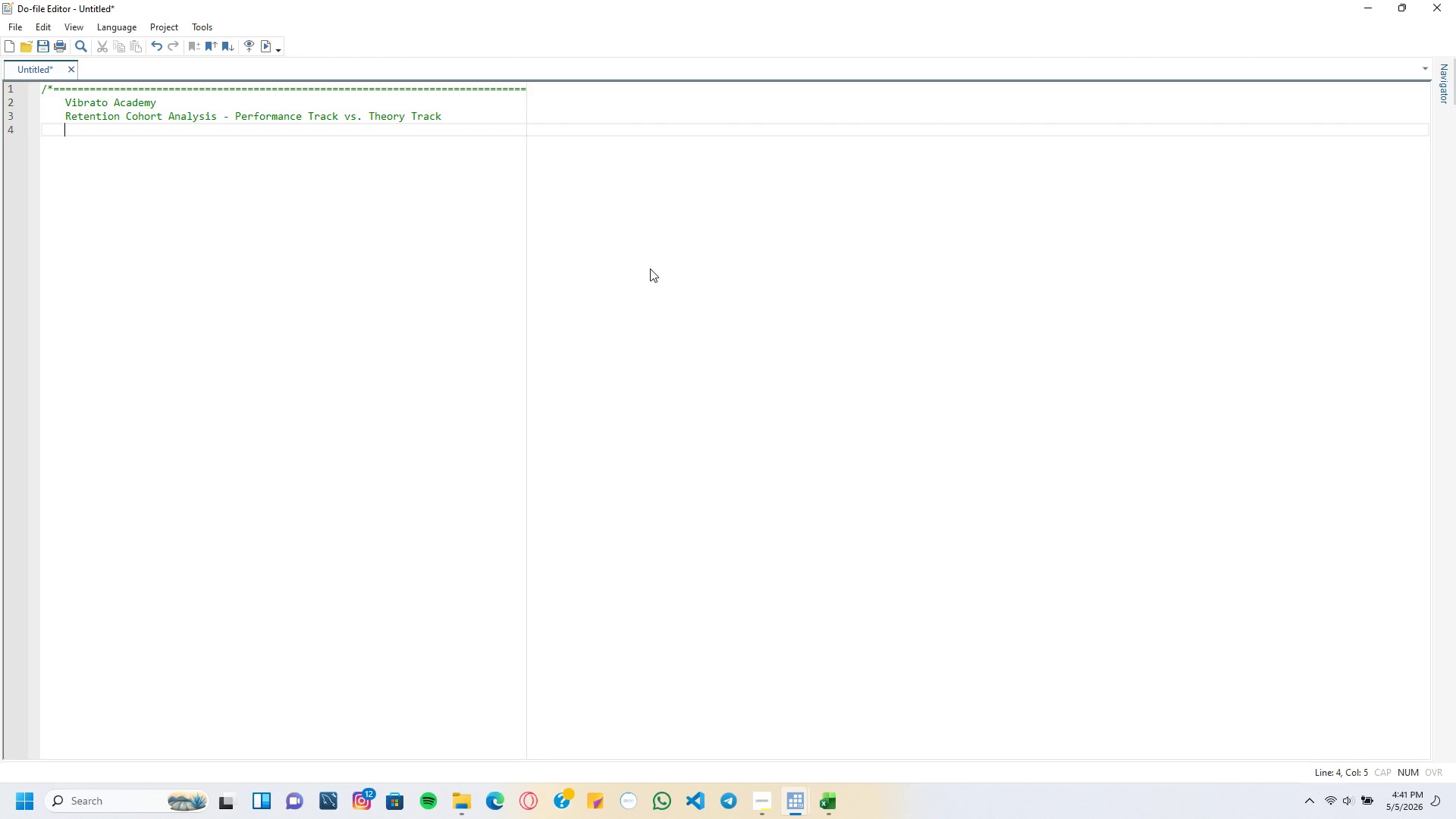 
type(Date)
key(Tab)
key(Tab)
type(:)
key(Tab)
type(2026 - 05 -05)
 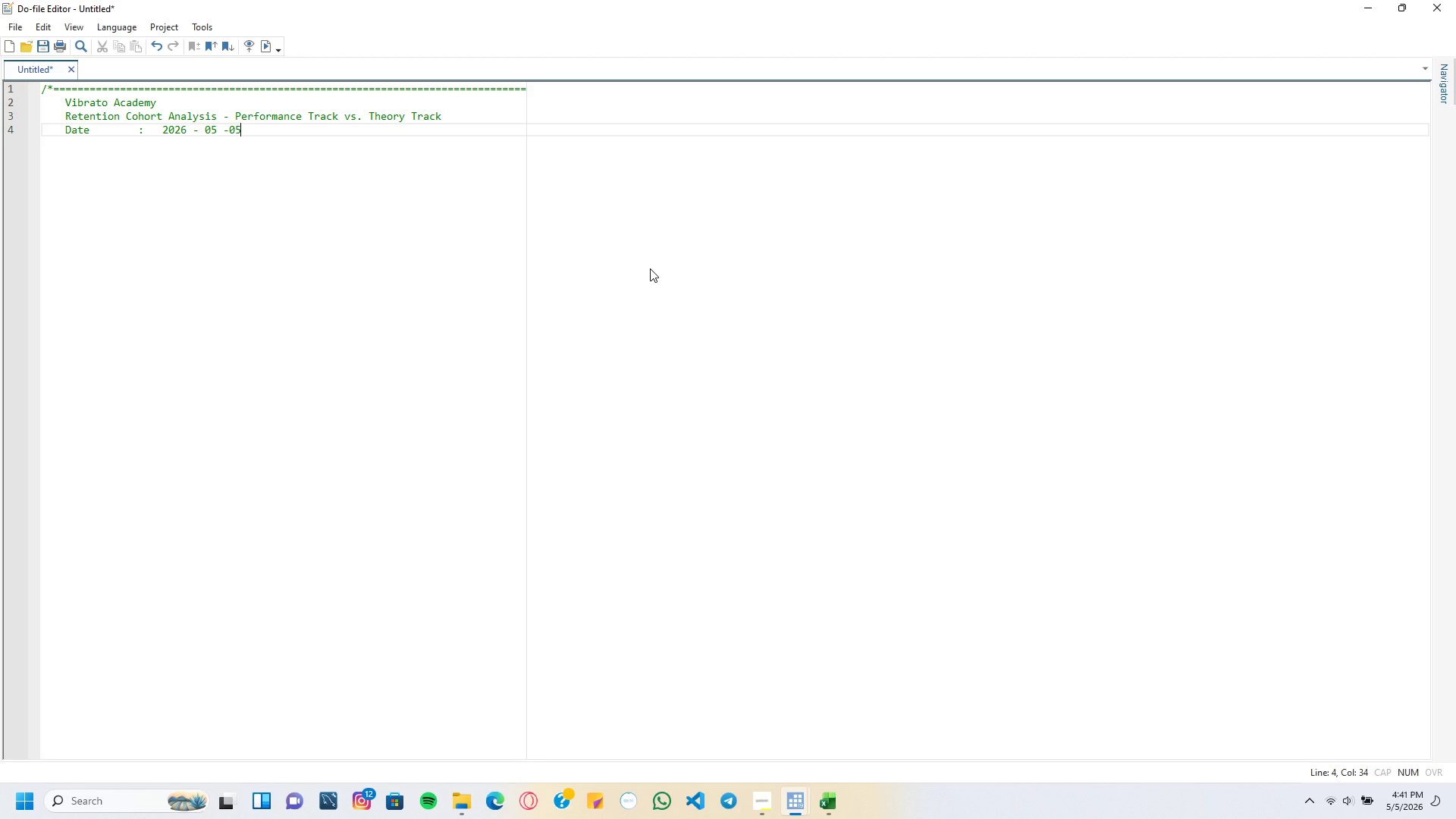 
key(ArrowLeft)
 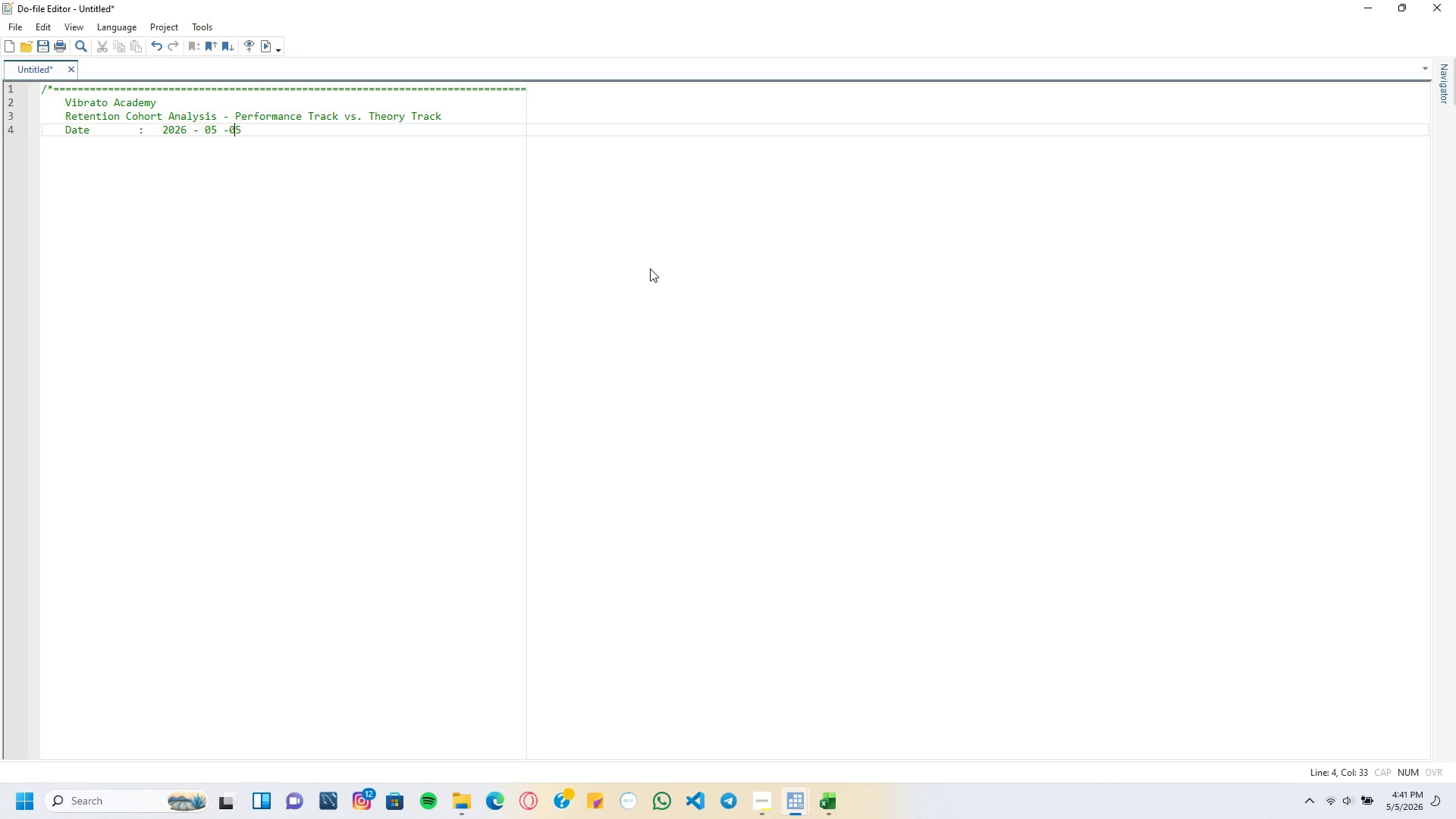 
key(ArrowLeft)
 